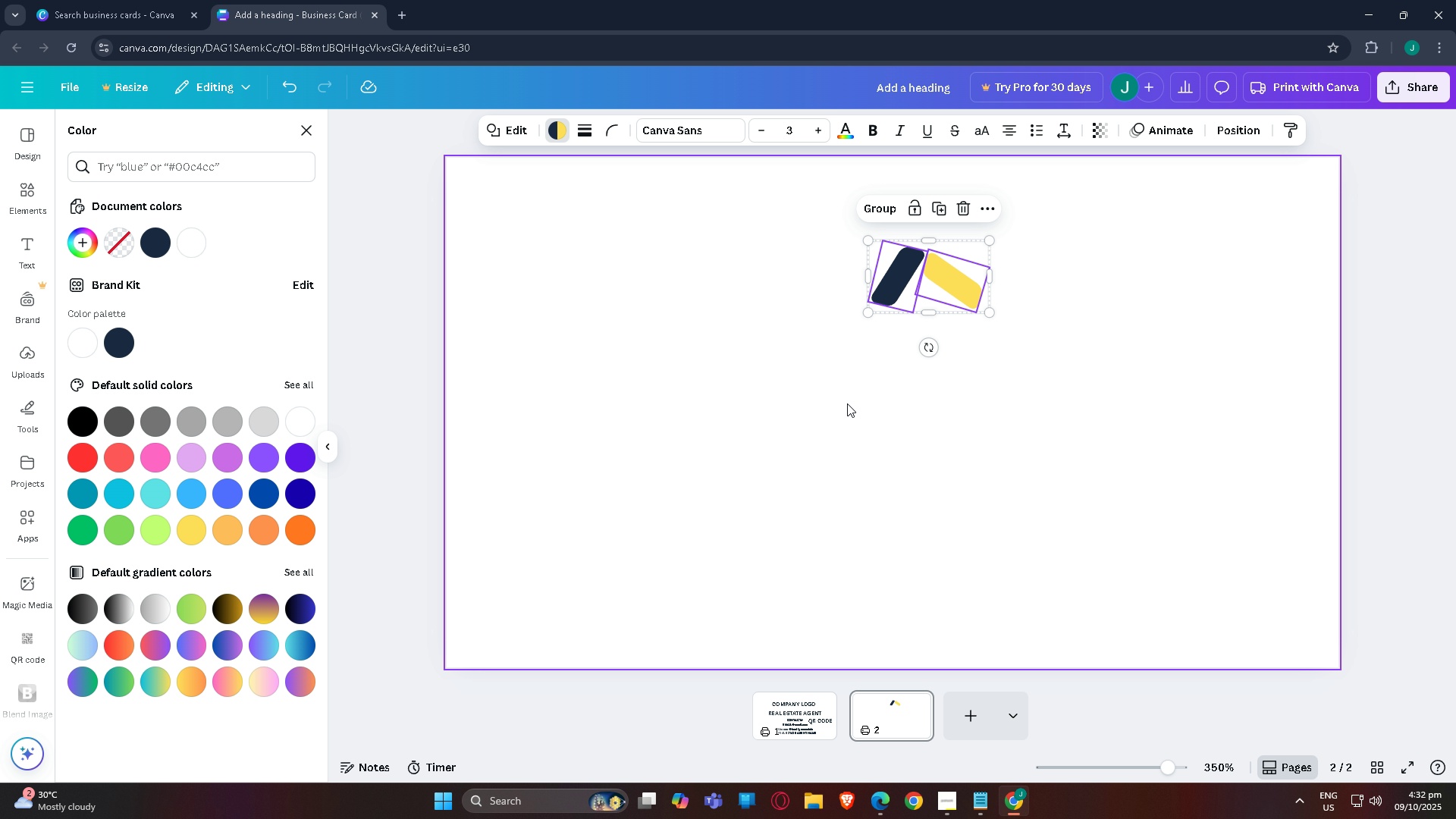 
key(Backslash)
 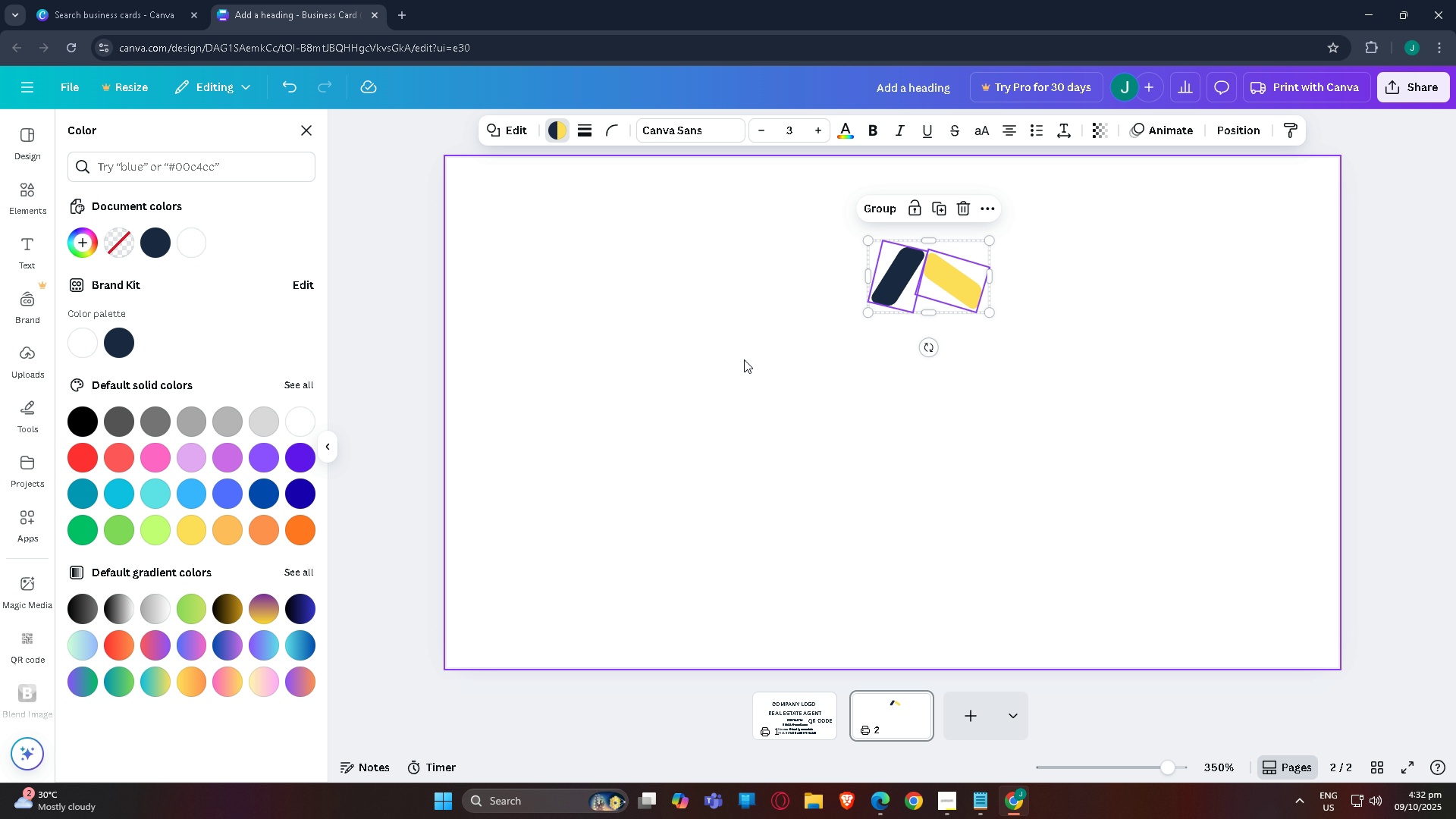 
key(Backspace)
 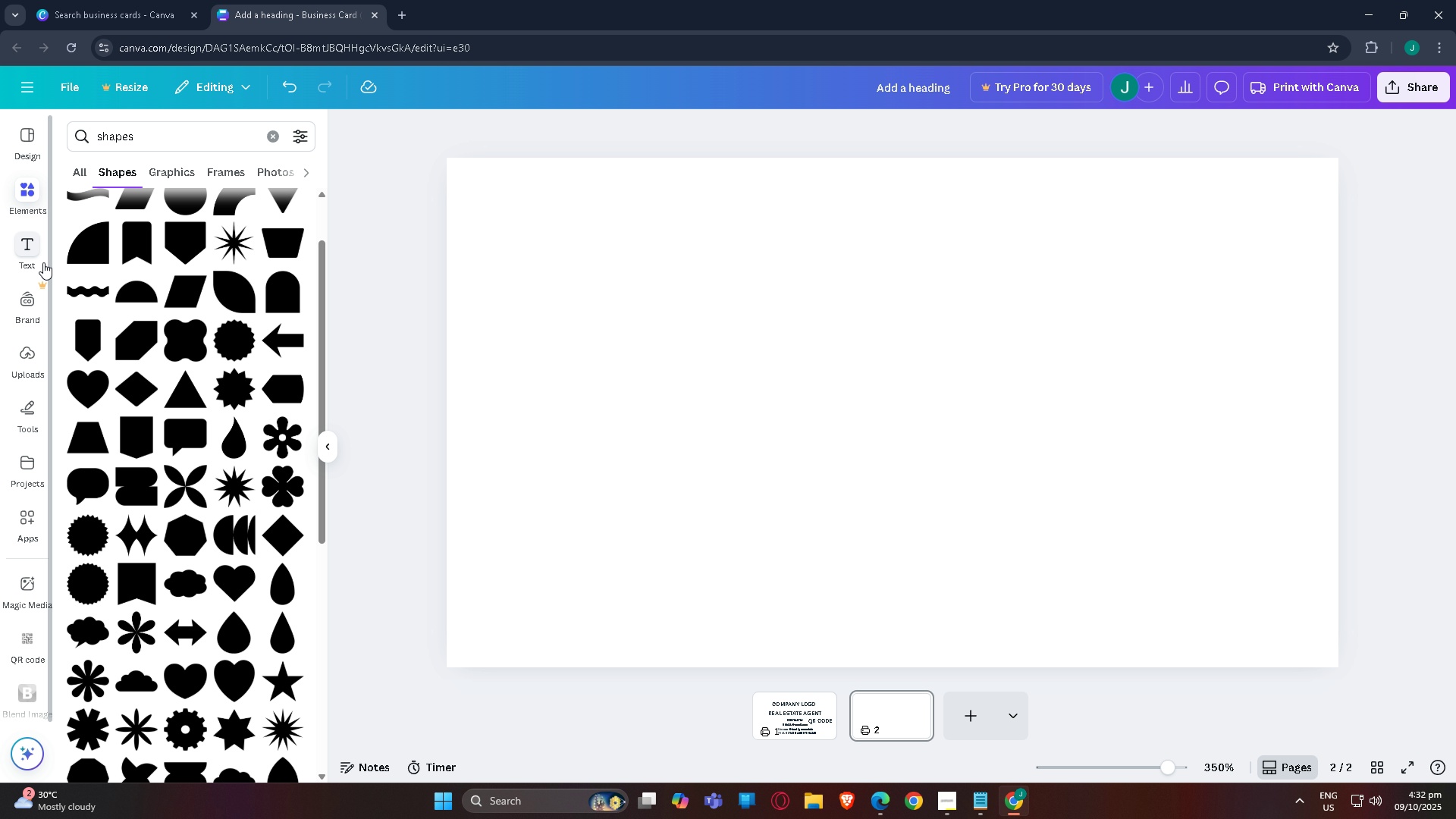 
scroll: coordinate [80, 386], scroll_direction: up, amount: 6.0
 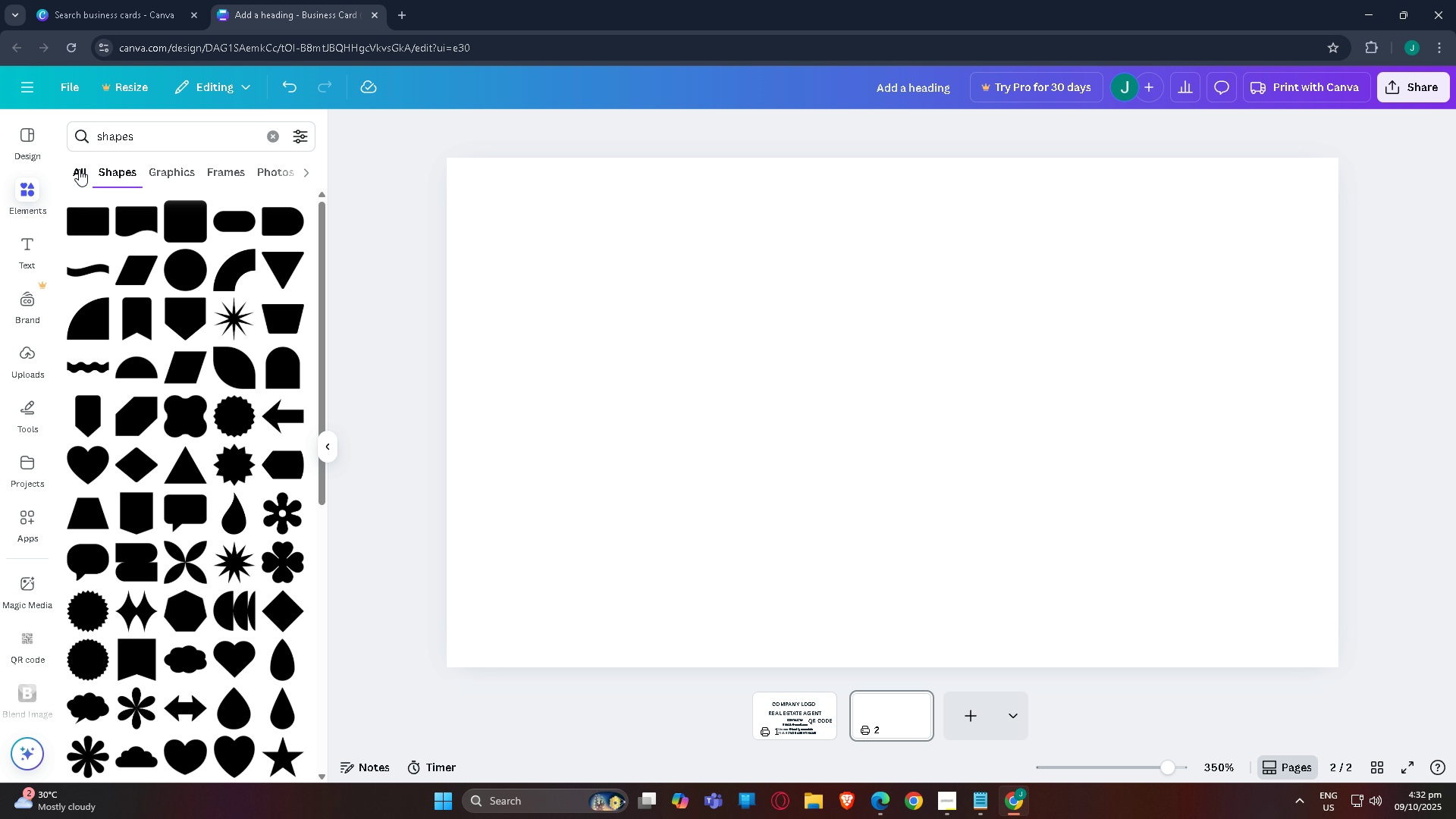 
left_click([79, 169])
 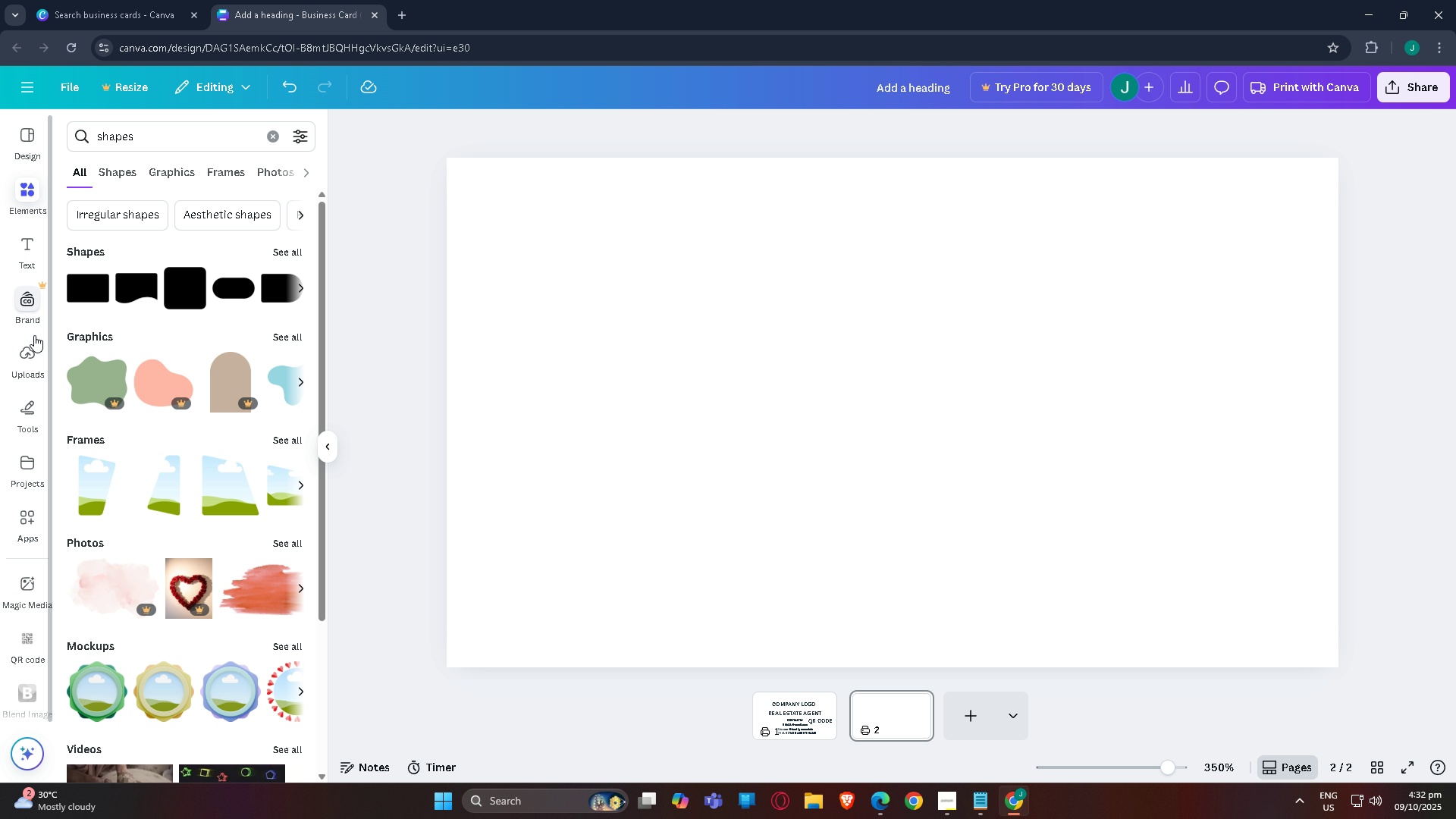 
left_click([37, 421])
 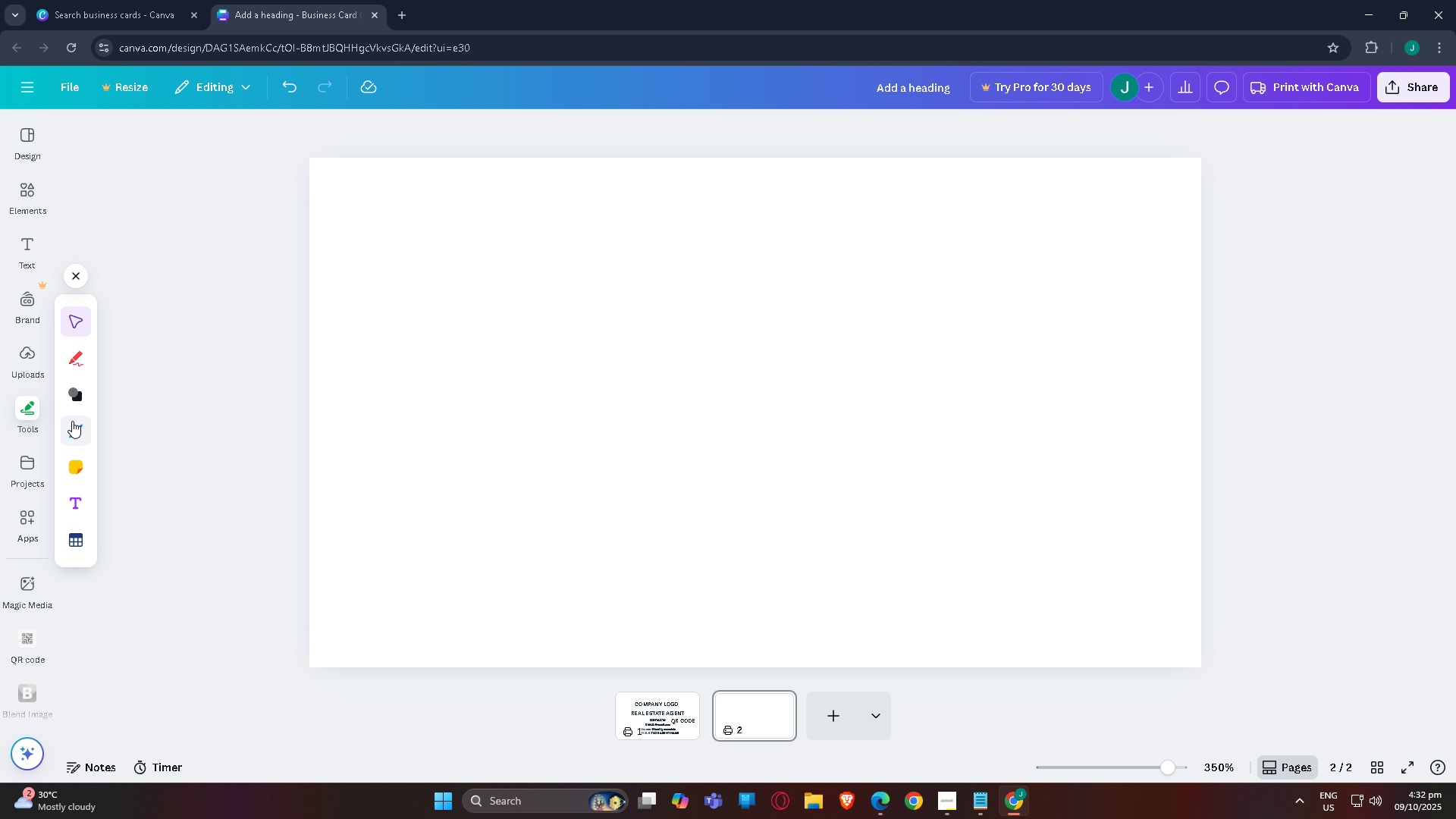 
left_click([82, 435])
 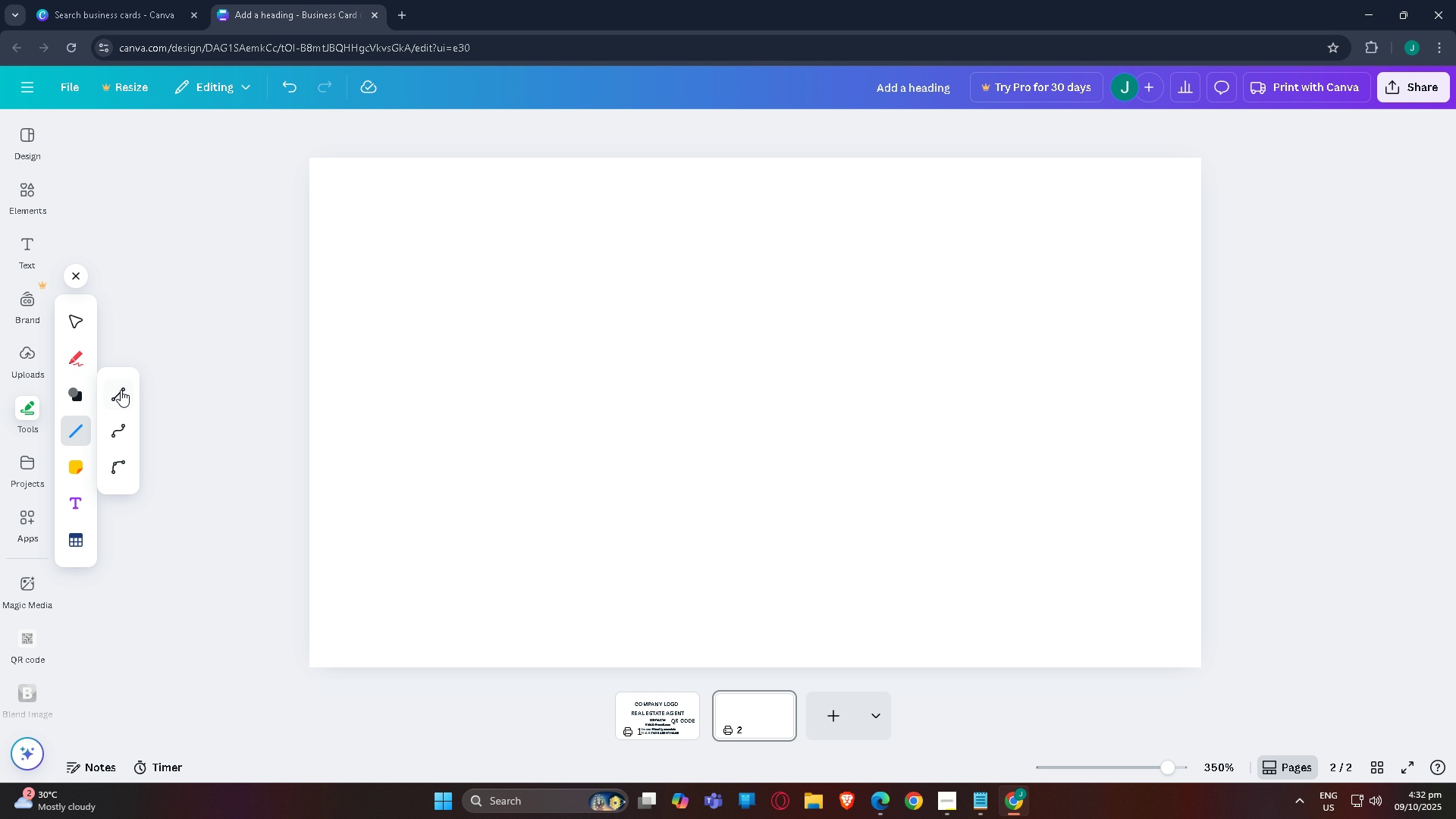 
left_click([119, 392])
 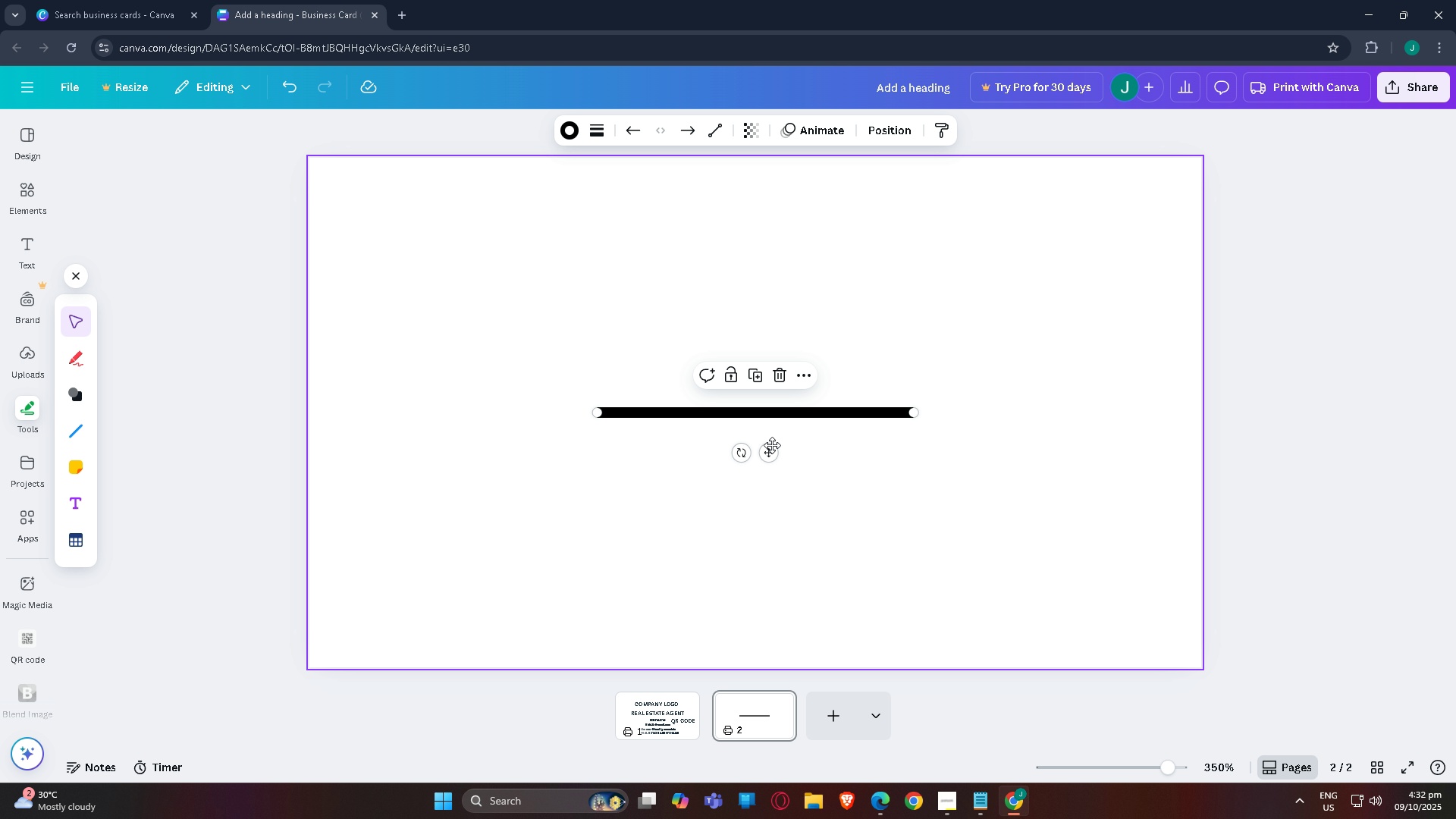 
left_click_drag(start_coordinate=[772, 453], to_coordinate=[774, 440])
 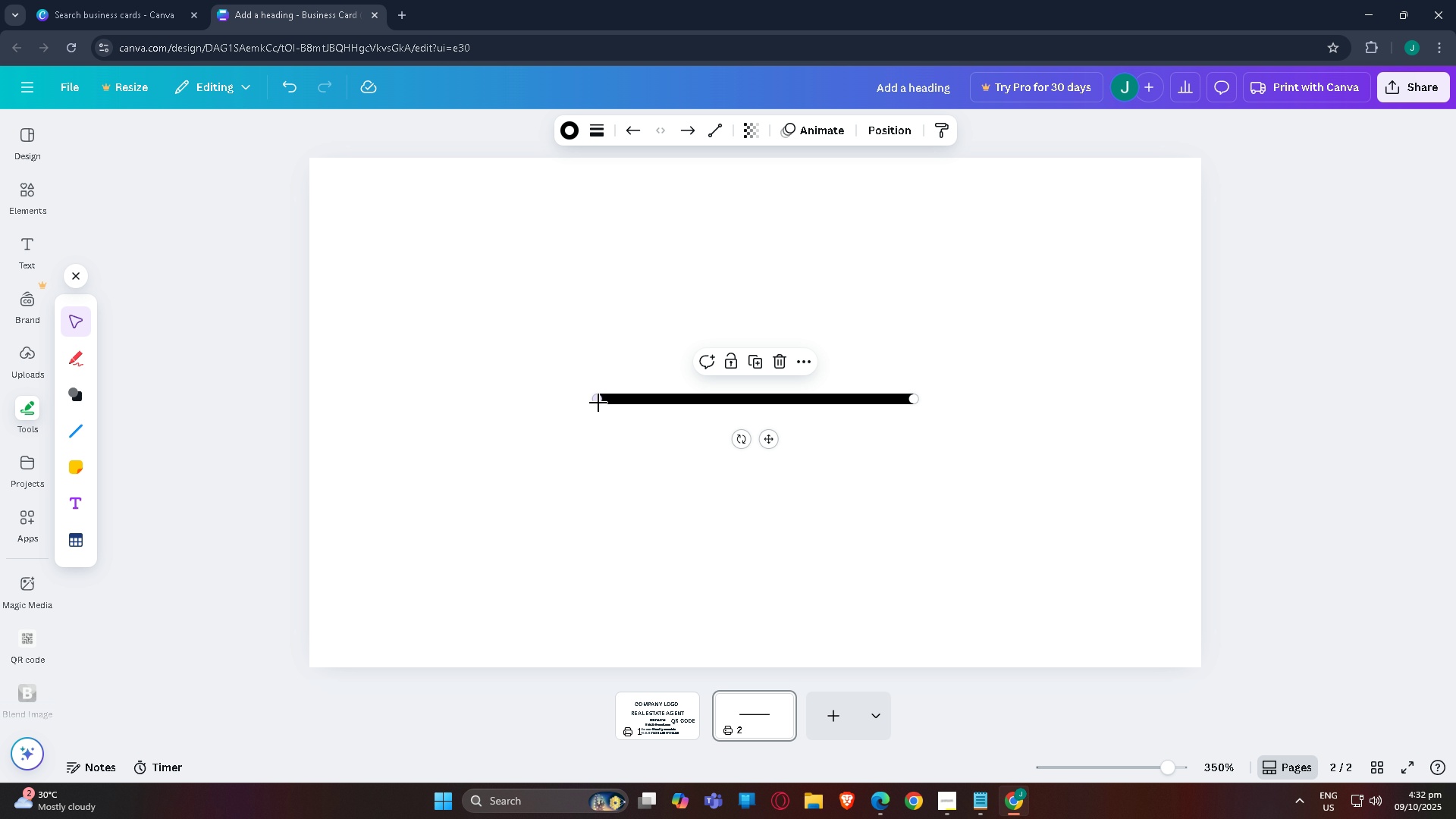 
left_click_drag(start_coordinate=[598, 403], to_coordinate=[911, 590])
 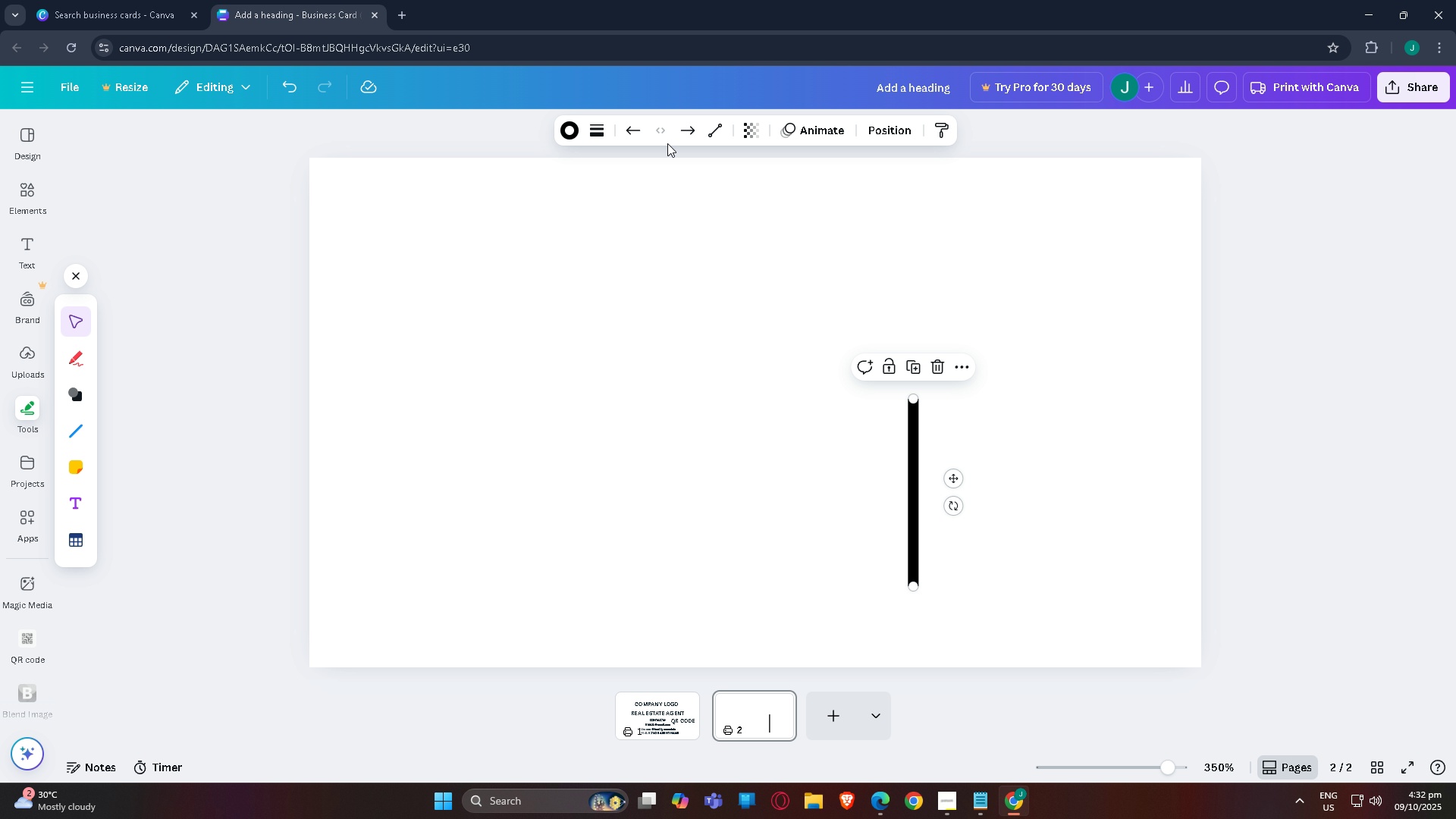 
left_click([570, 126])
 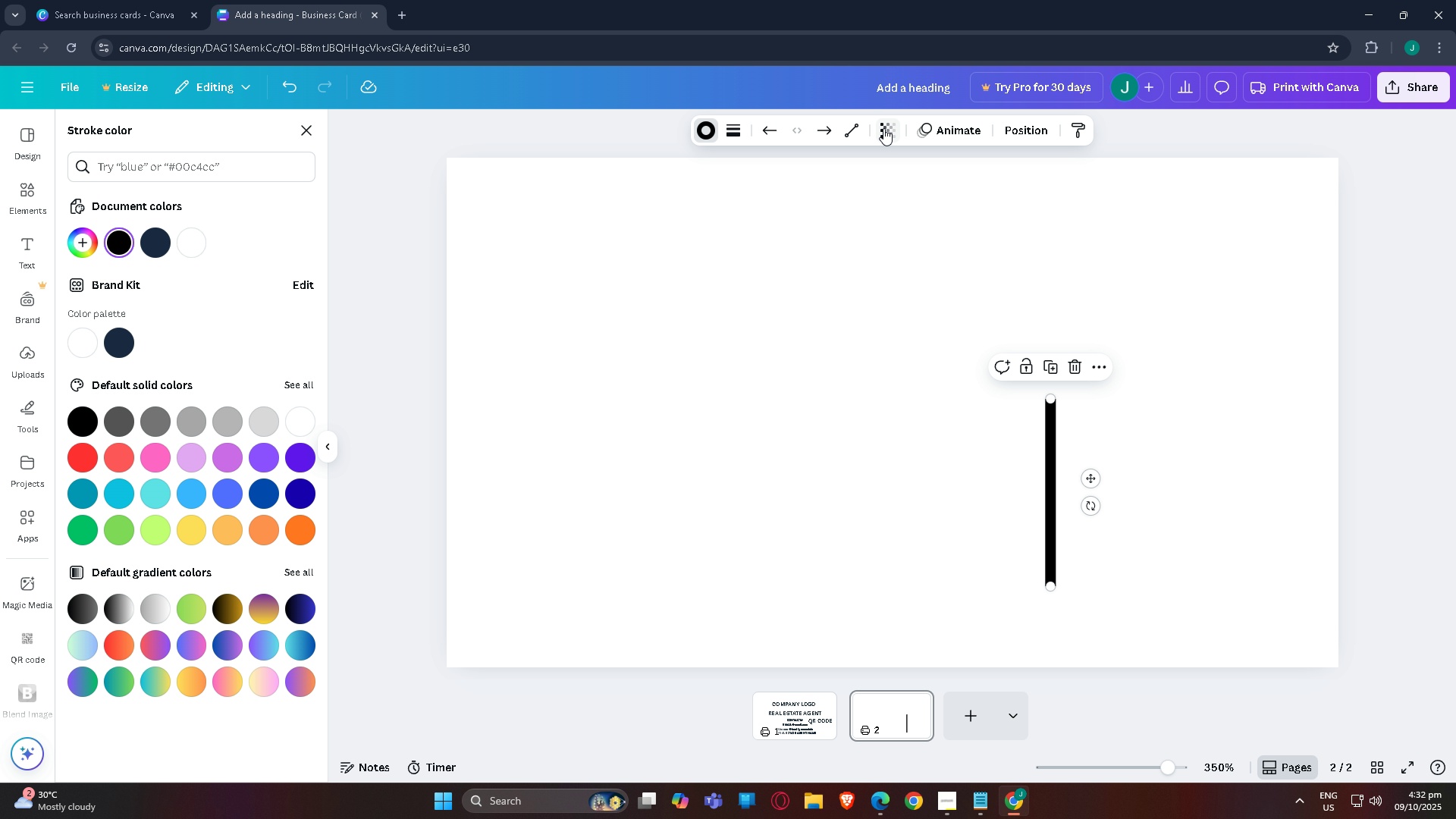 
left_click([736, 135])
 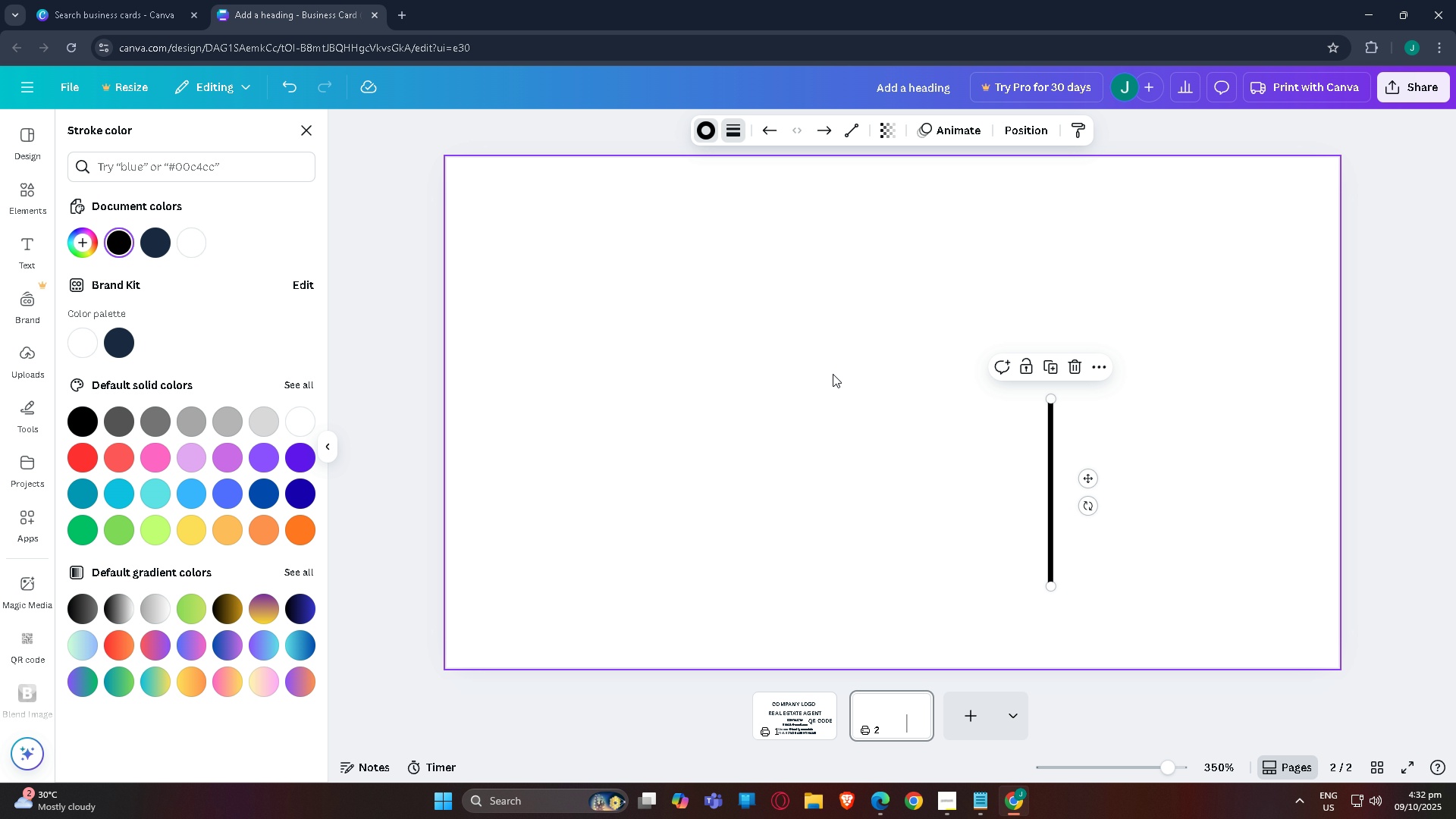 
left_click([908, 438])
 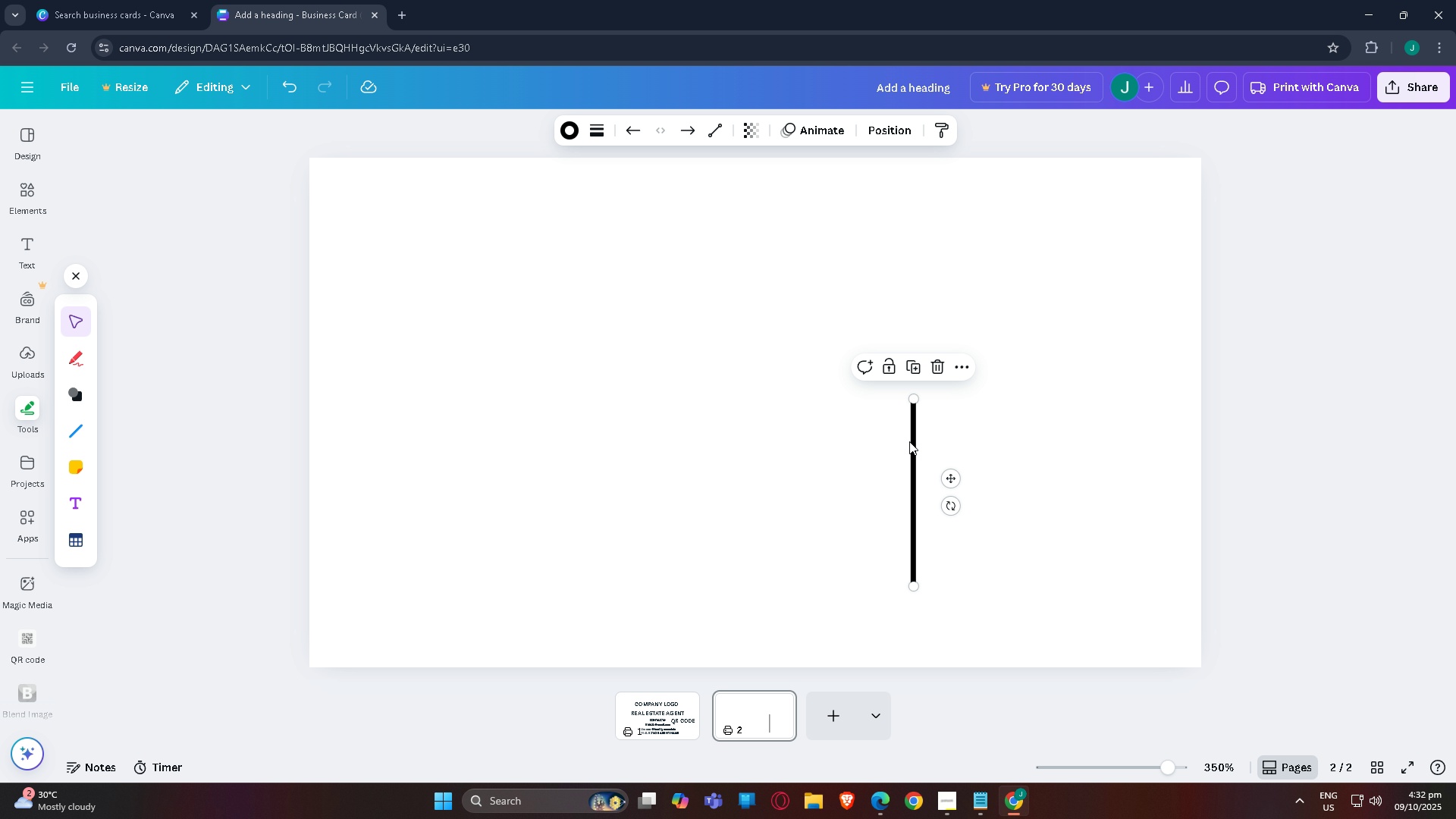 
key(Control+C)
 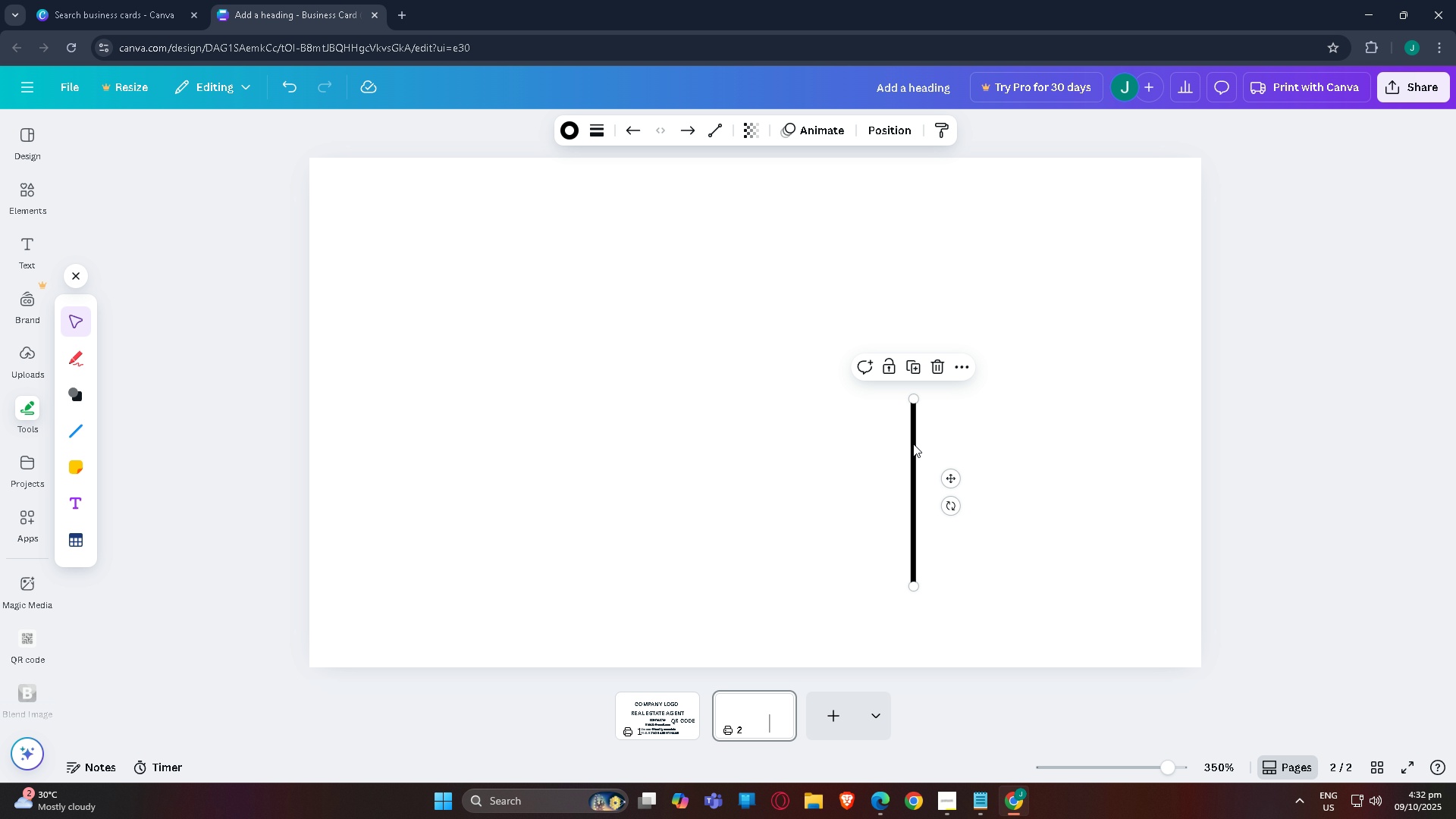 
key(Control+V)
 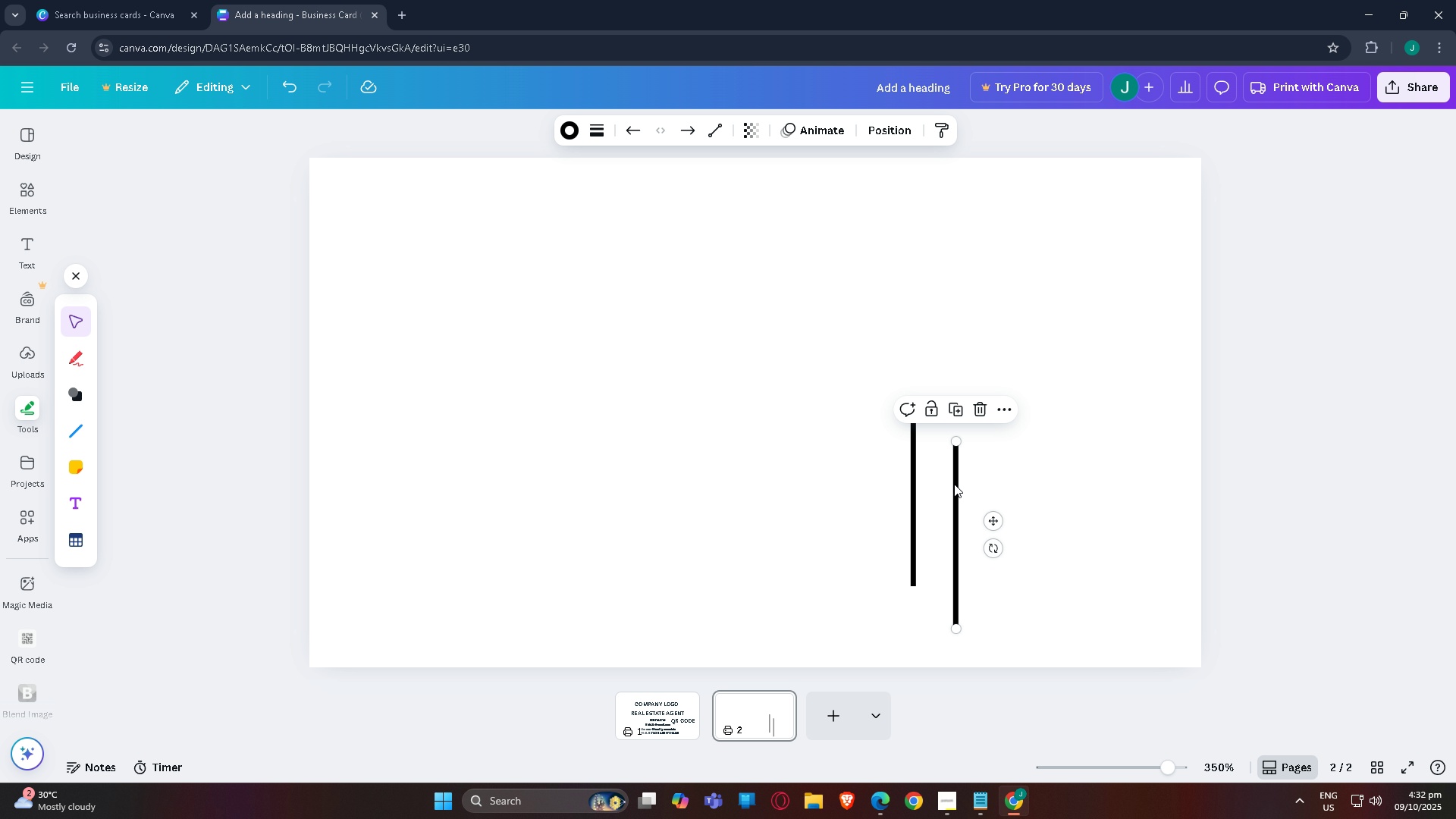 
left_click_drag(start_coordinate=[955, 484], to_coordinate=[755, 443])
 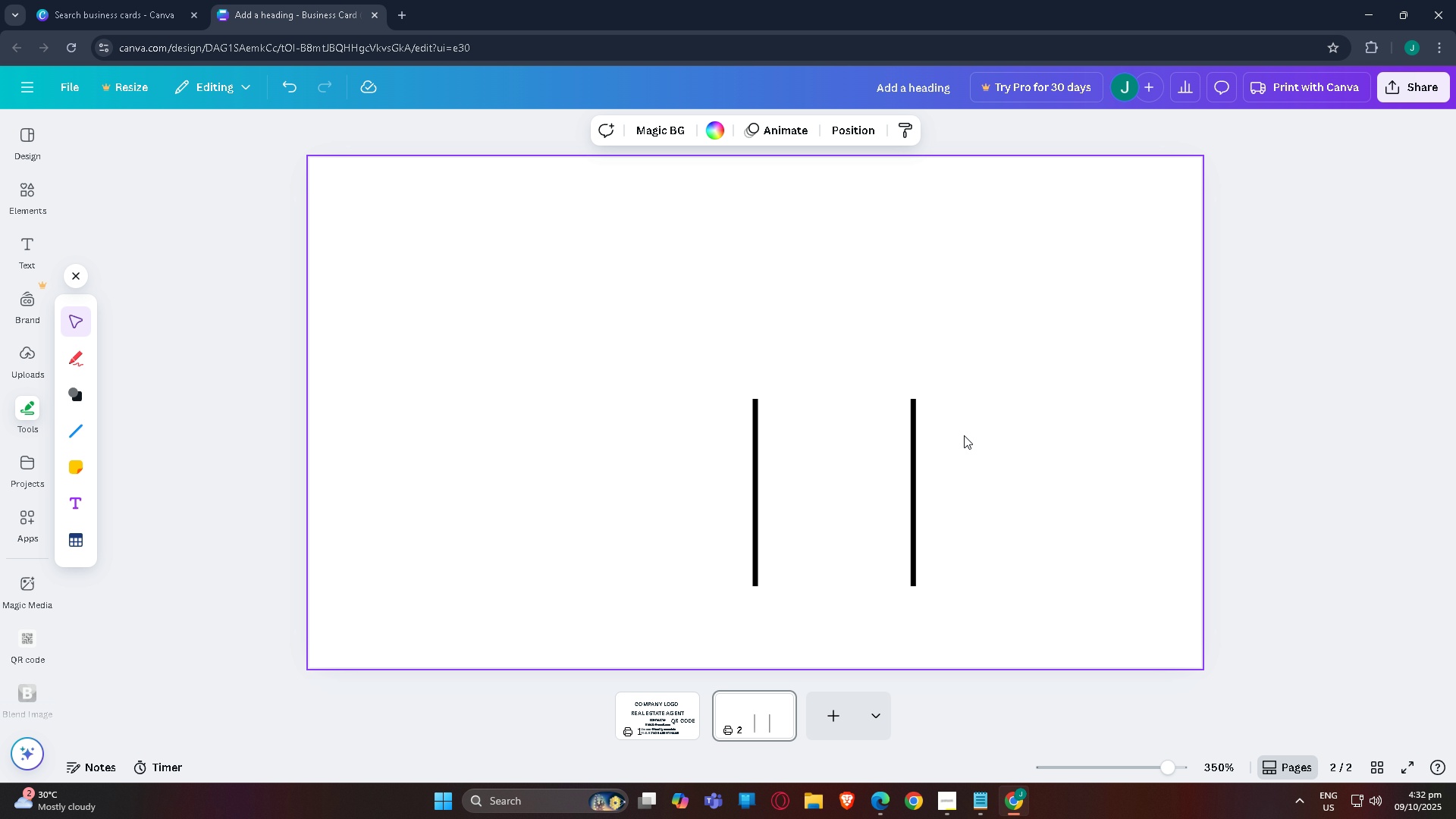 
left_click([964, 435])
 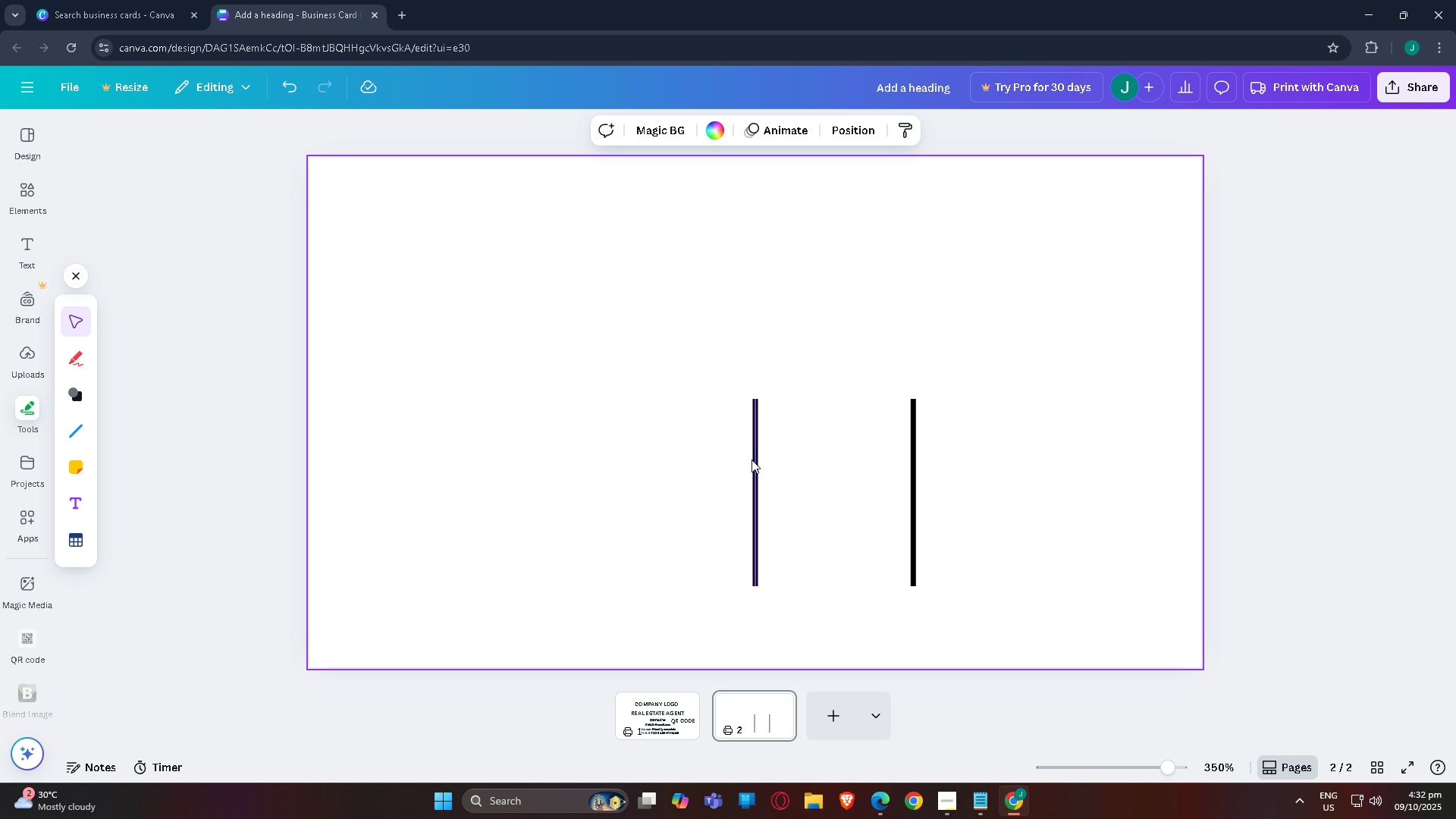 
left_click([752, 460])
 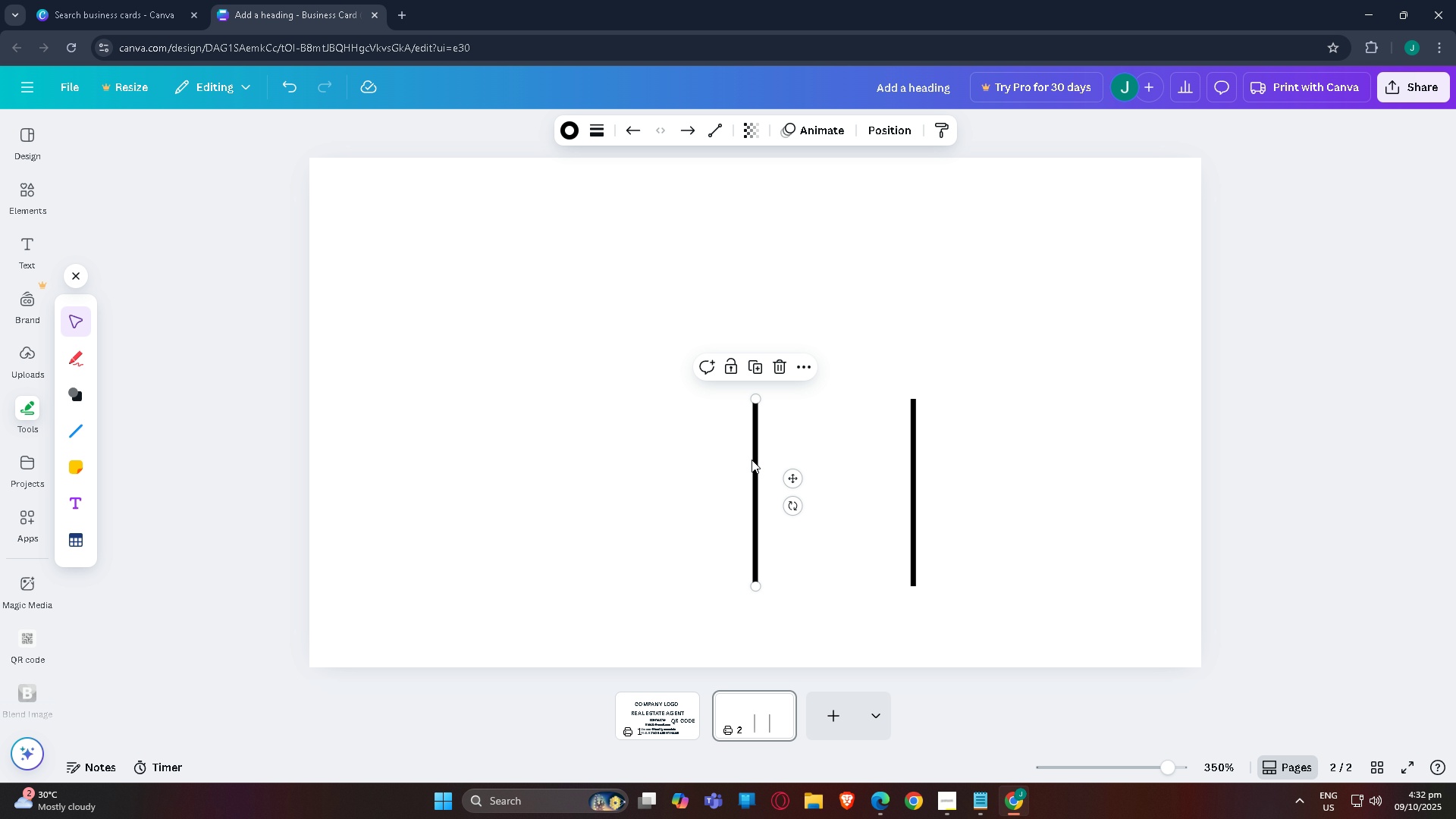 
key(Control+C)
 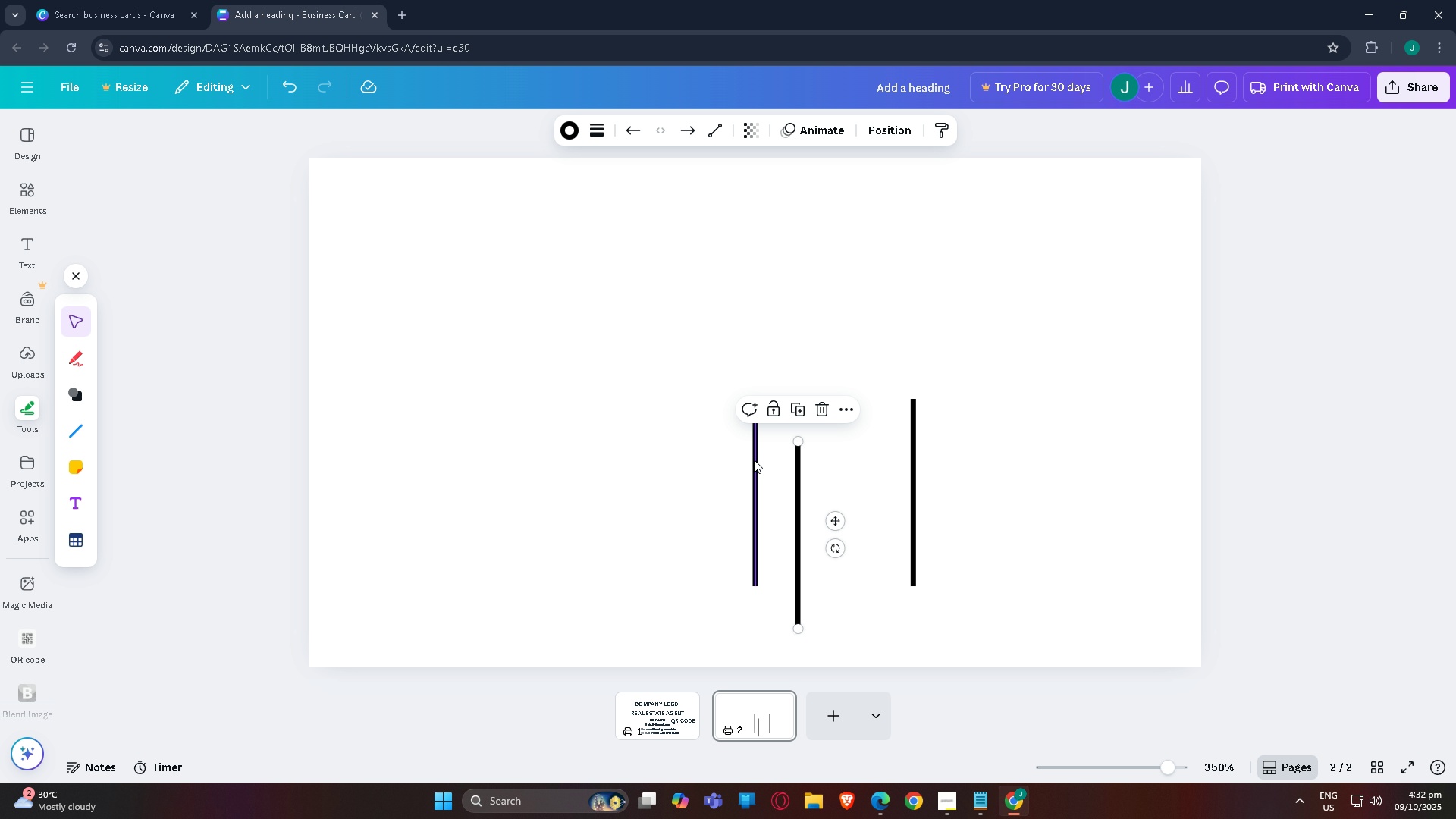 
key(Control+V)
 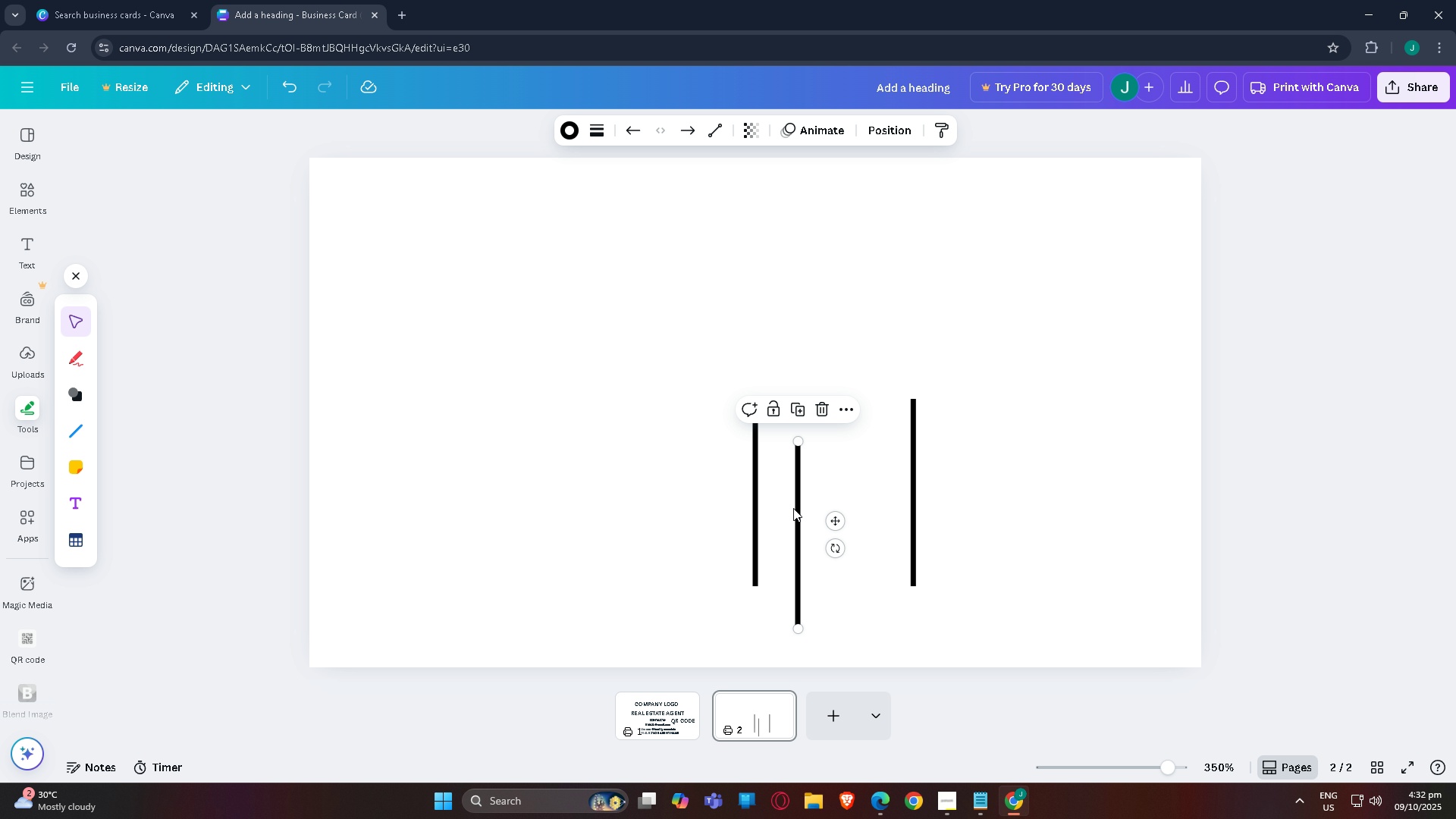 
left_click_drag(start_coordinate=[799, 516], to_coordinate=[757, 291])
 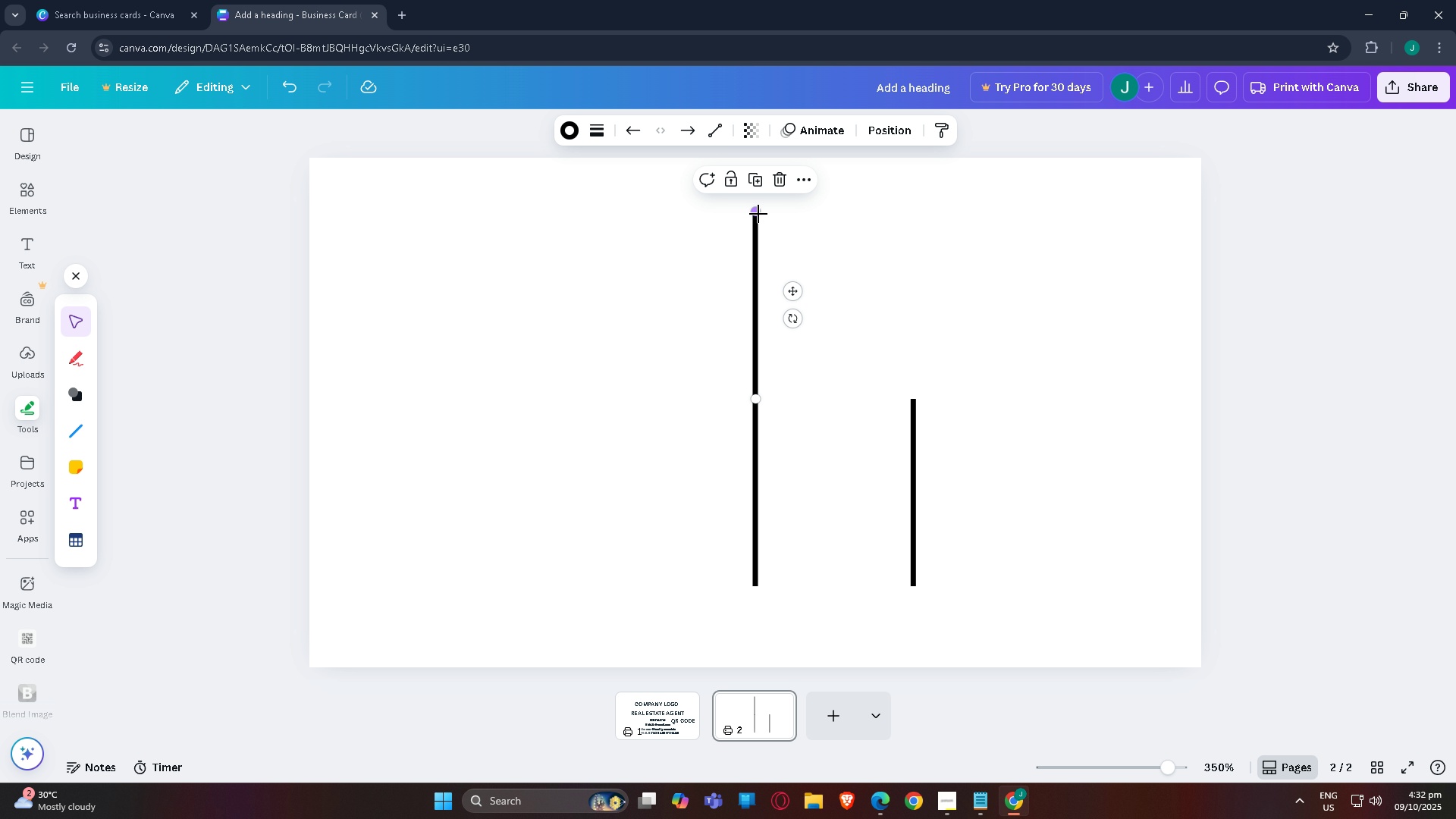 
left_click_drag(start_coordinate=[758, 214], to_coordinate=[846, 311])
 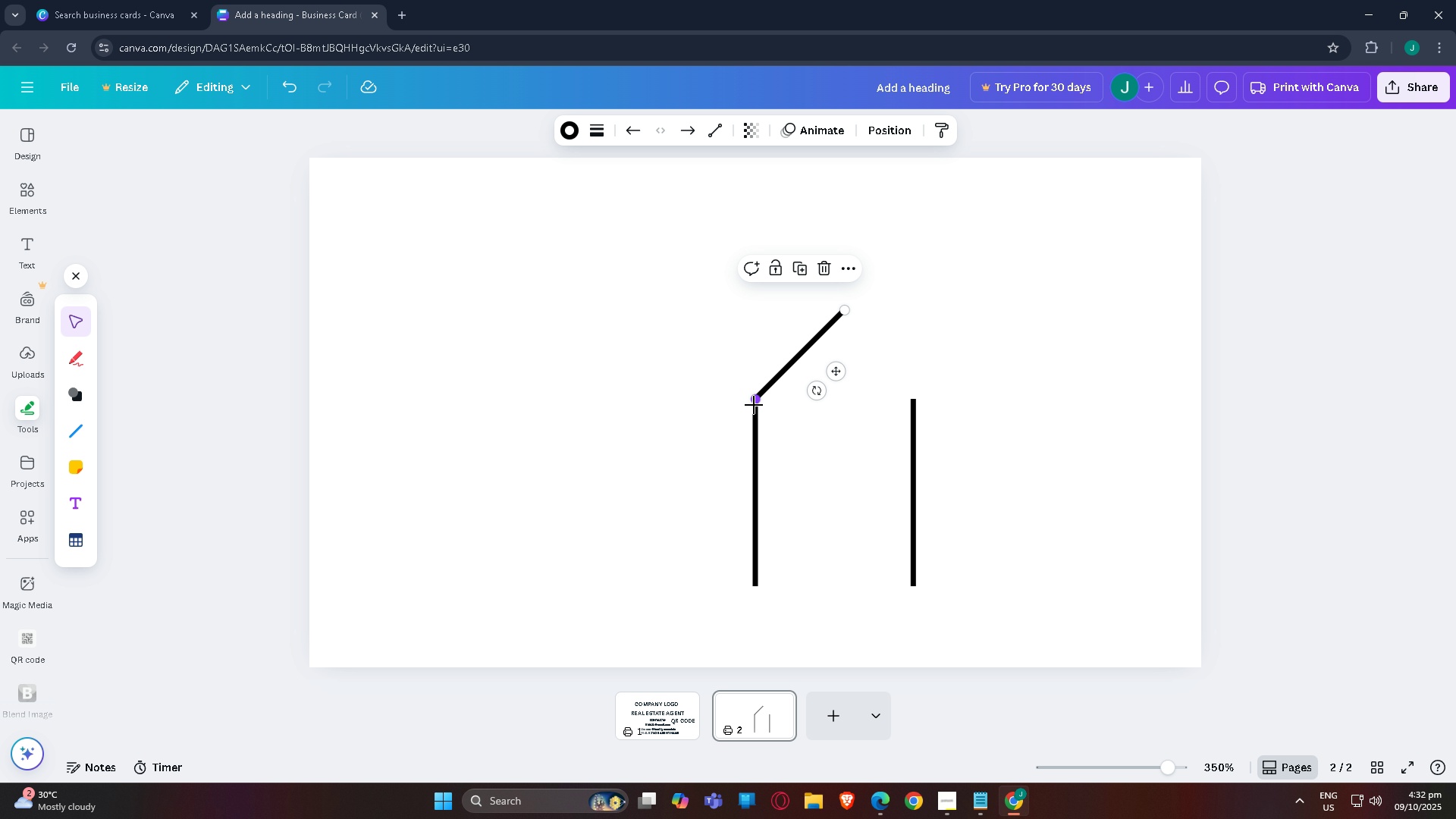 
left_click_drag(start_coordinate=[754, 404], to_coordinate=[750, 406])
 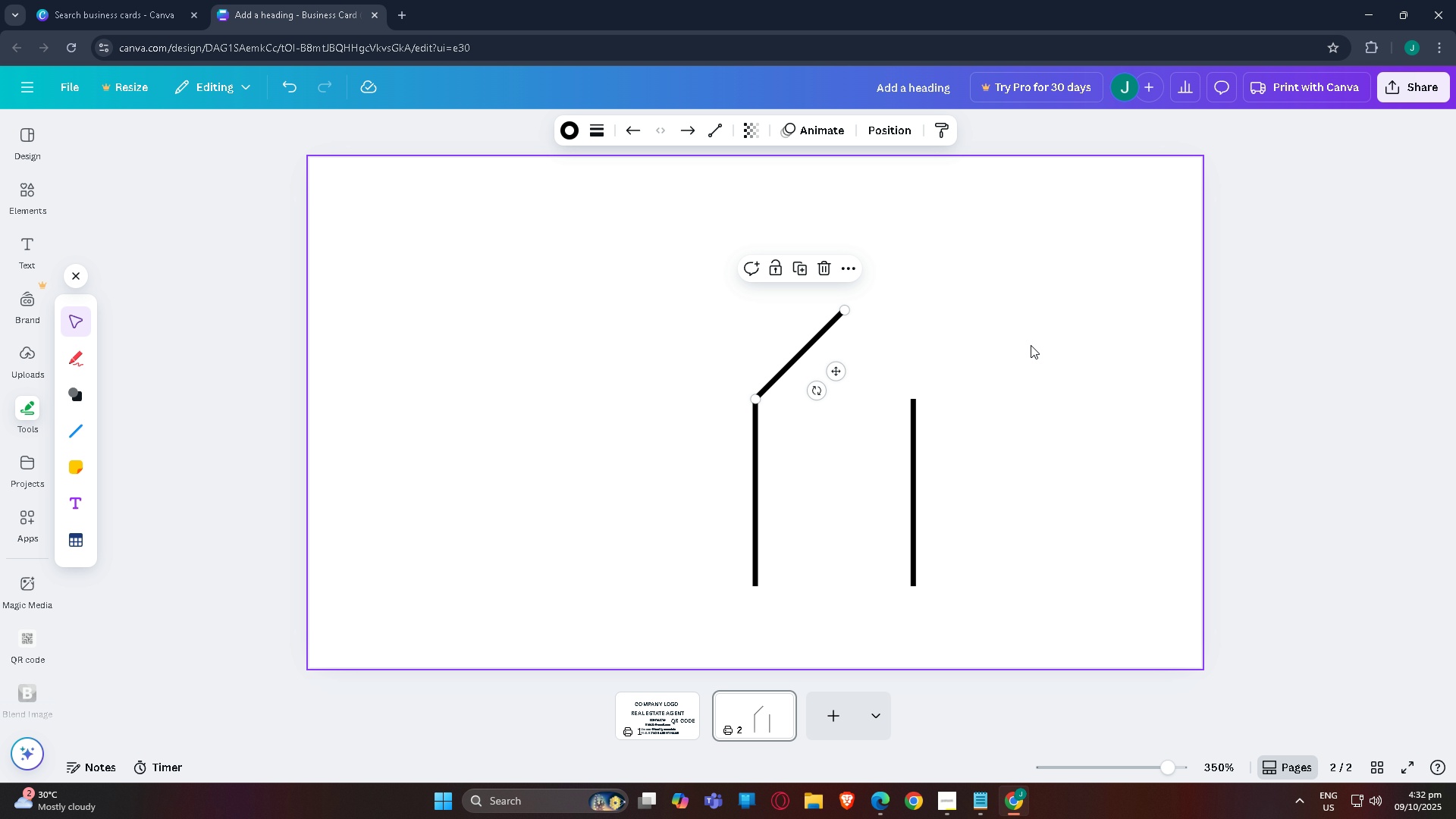 
left_click([1031, 345])
 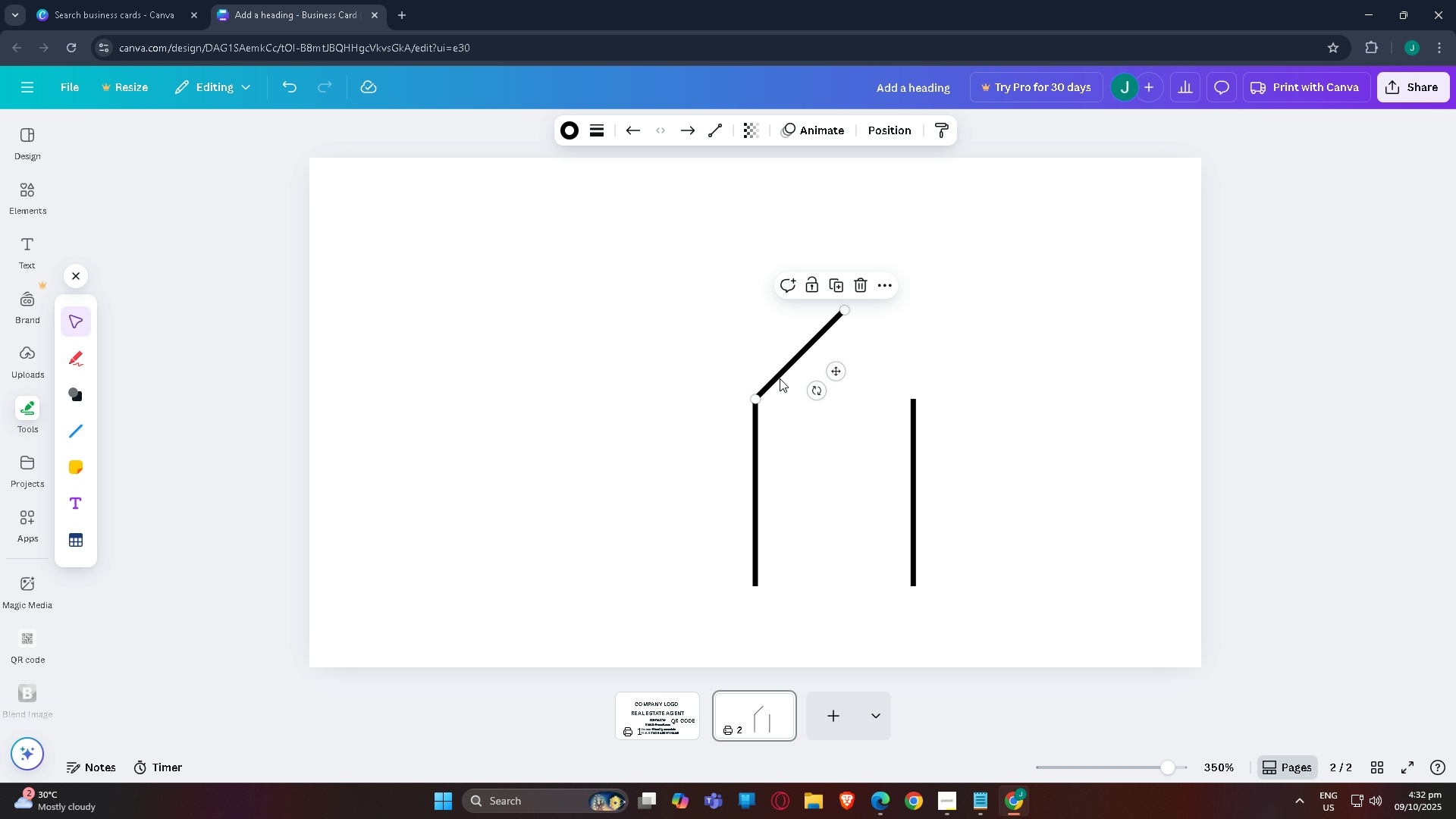 
left_click_drag(start_coordinate=[780, 378], to_coordinate=[775, 384])
 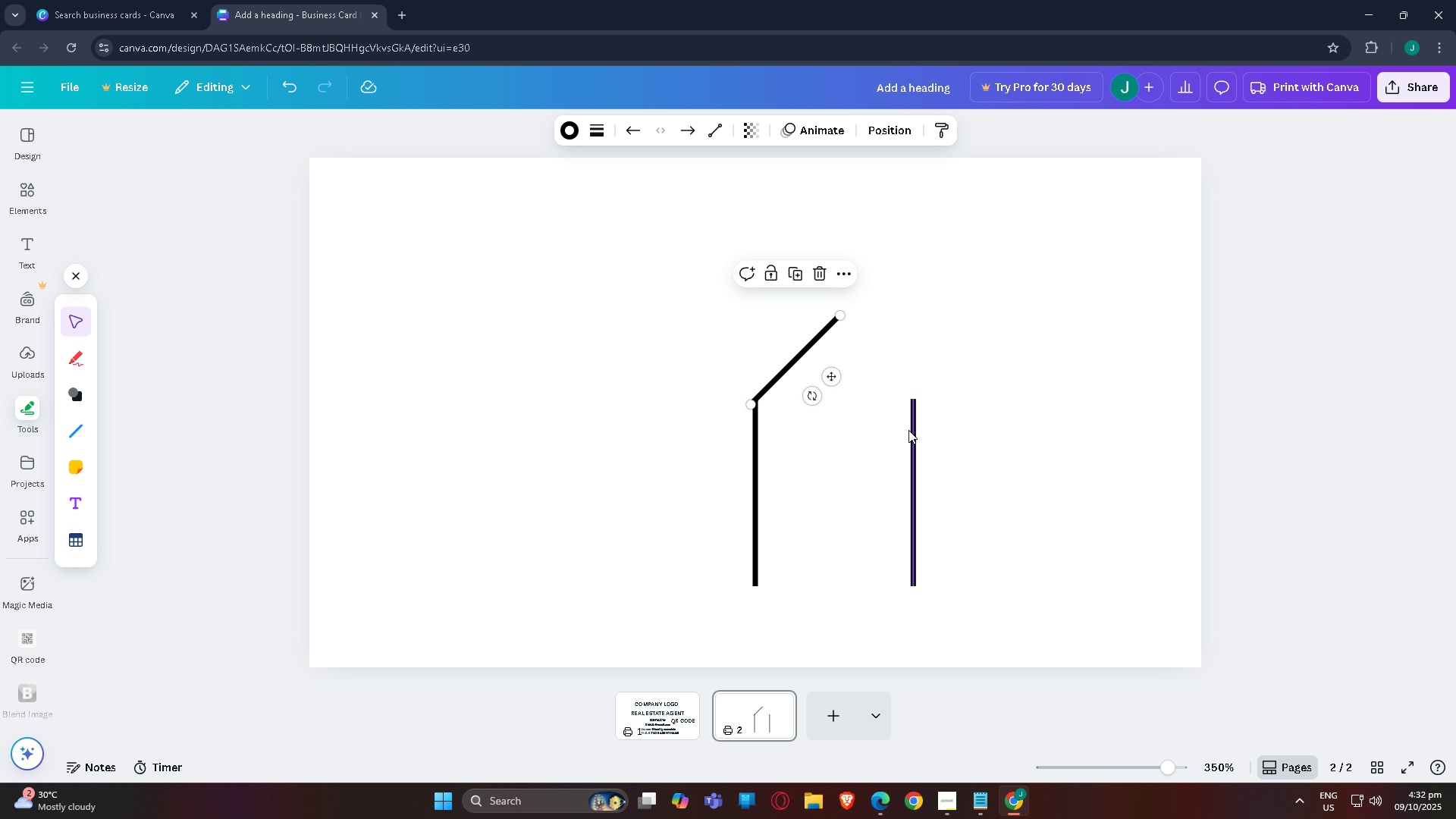 
left_click([913, 431])
 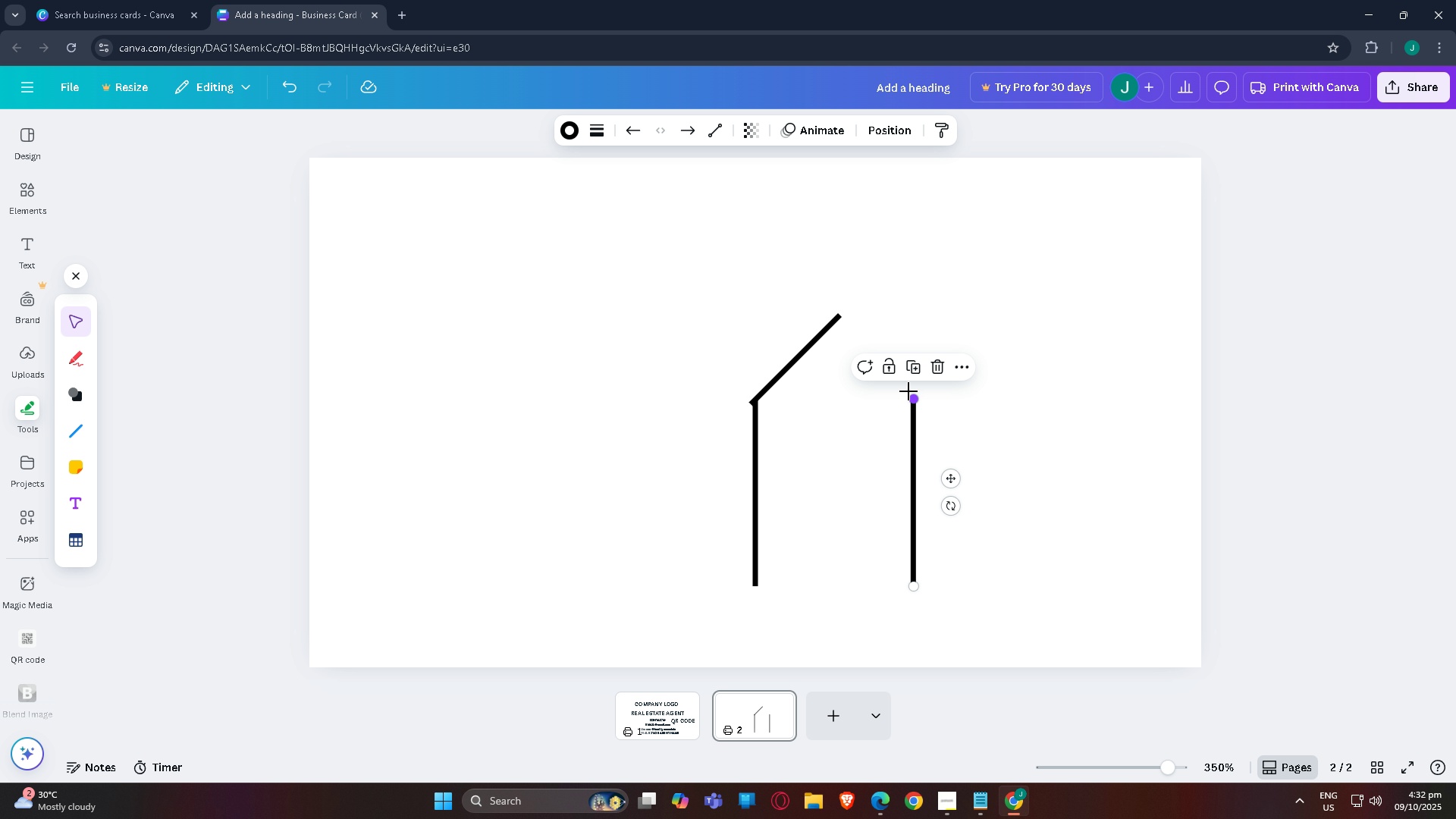 
key(Delete)
 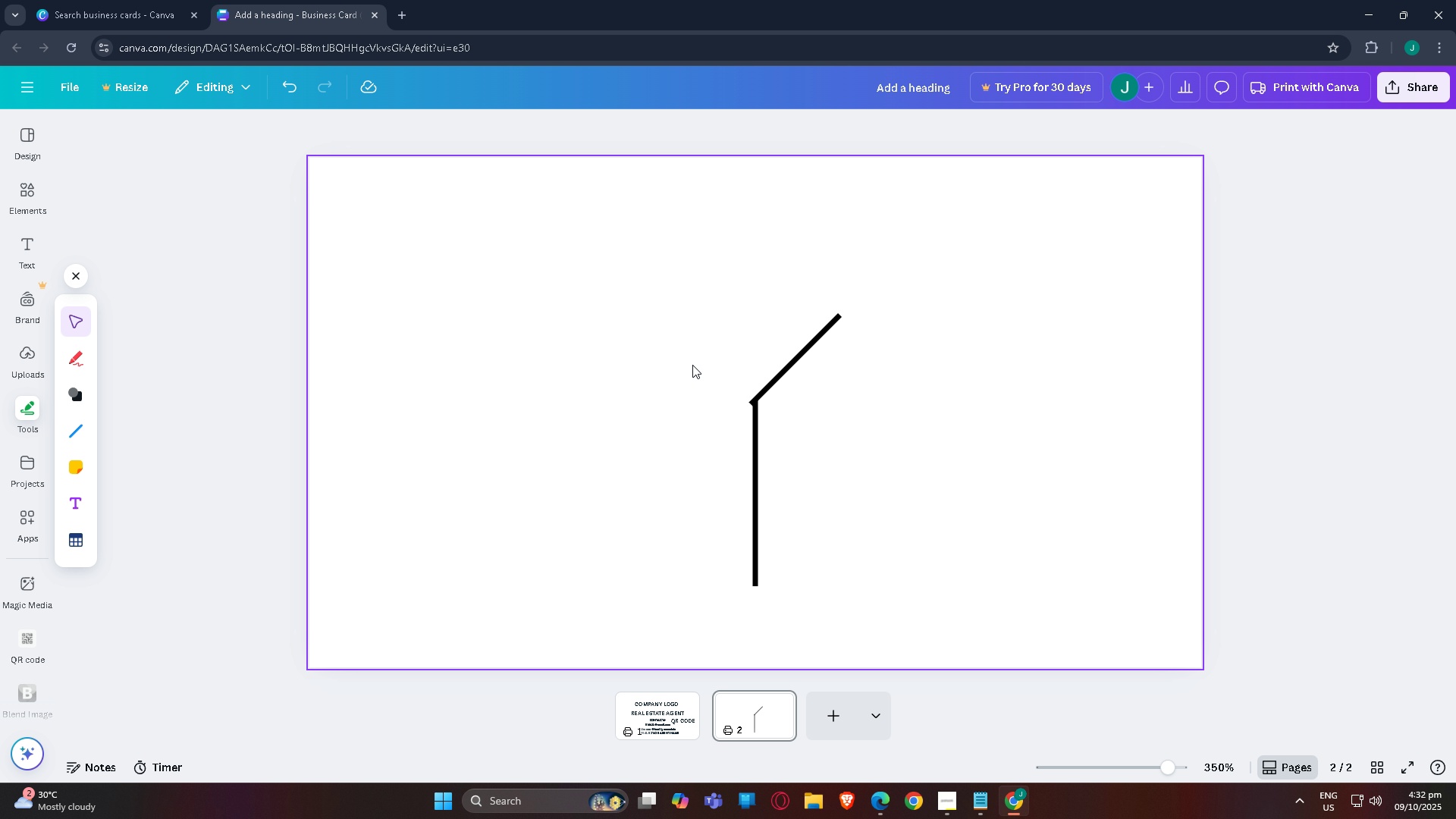 
scroll: coordinate [696, 359], scroll_direction: down, amount: 1.0
 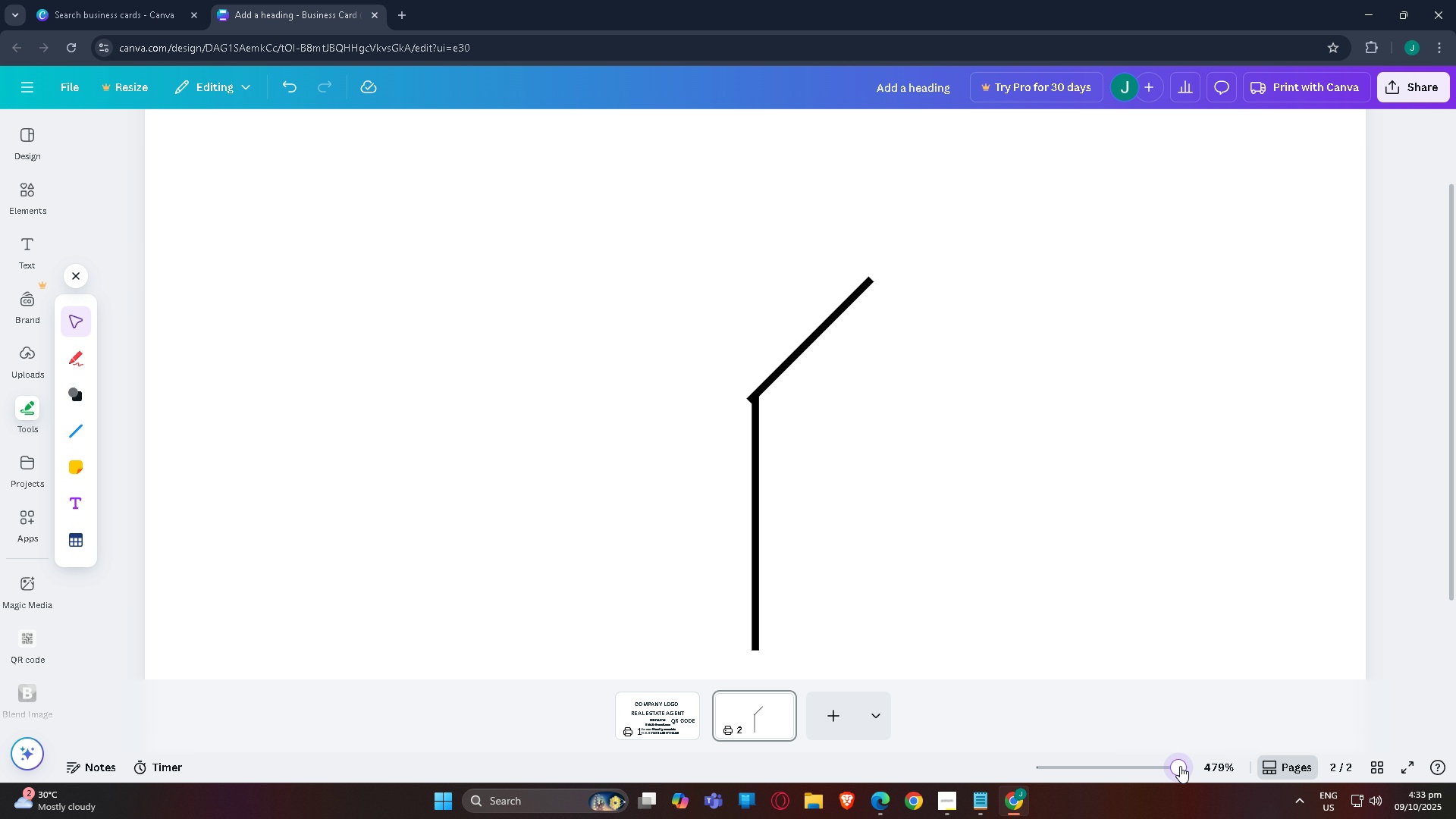 
left_click_drag(start_coordinate=[1180, 766], to_coordinate=[1191, 766])
 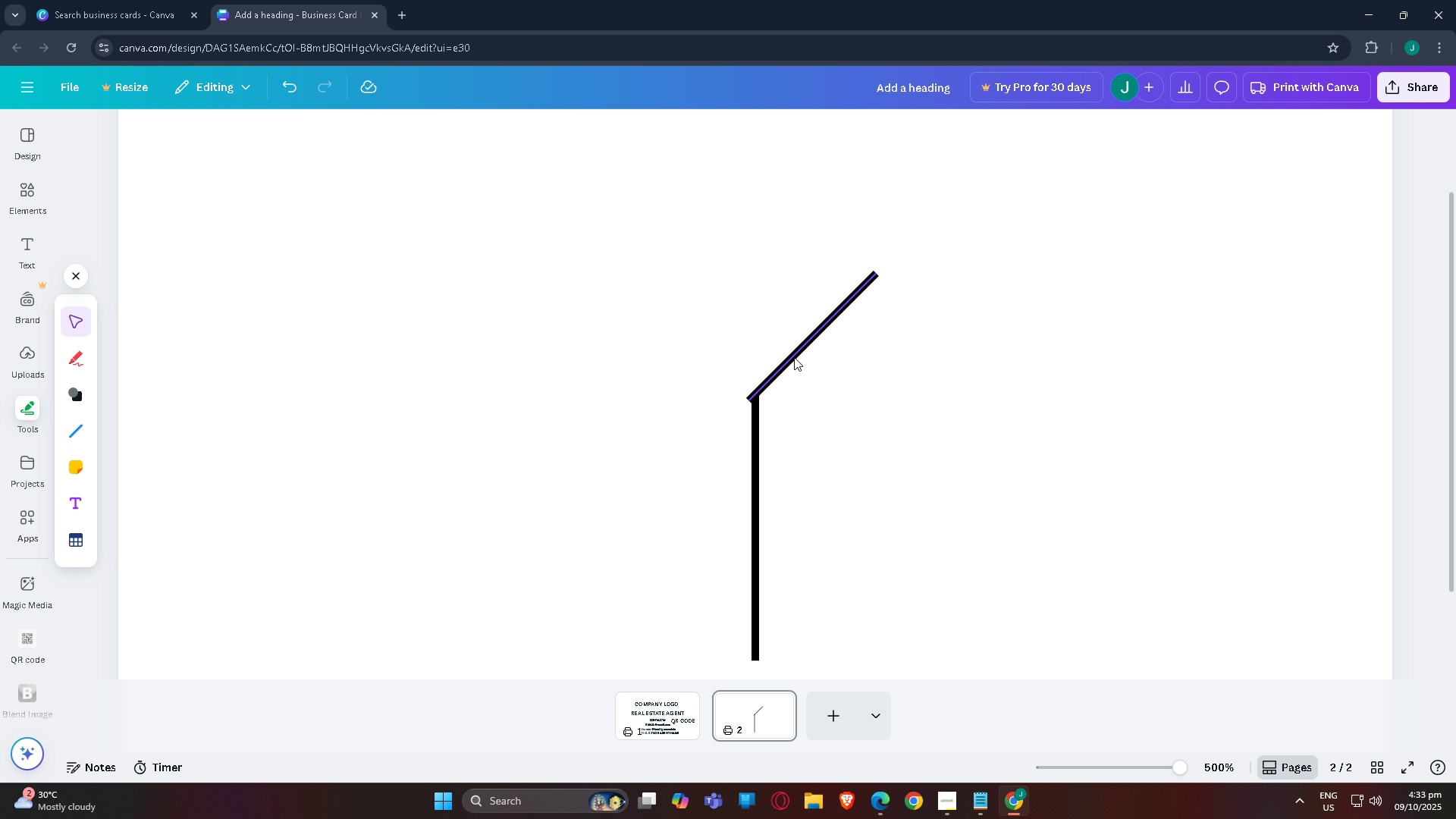 
left_click_drag(start_coordinate=[794, 357], to_coordinate=[802, 357])
 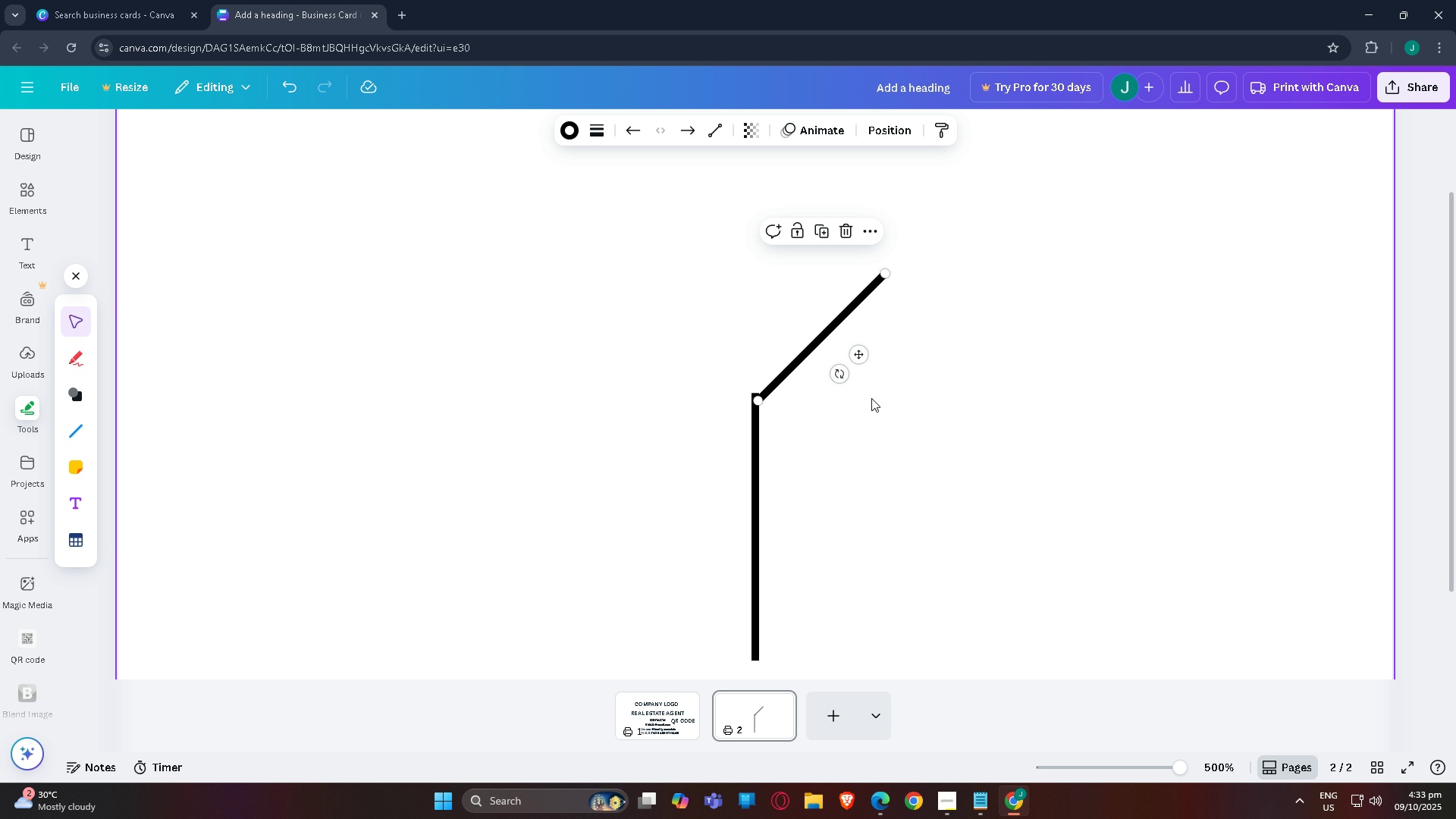 
left_click([871, 398])
 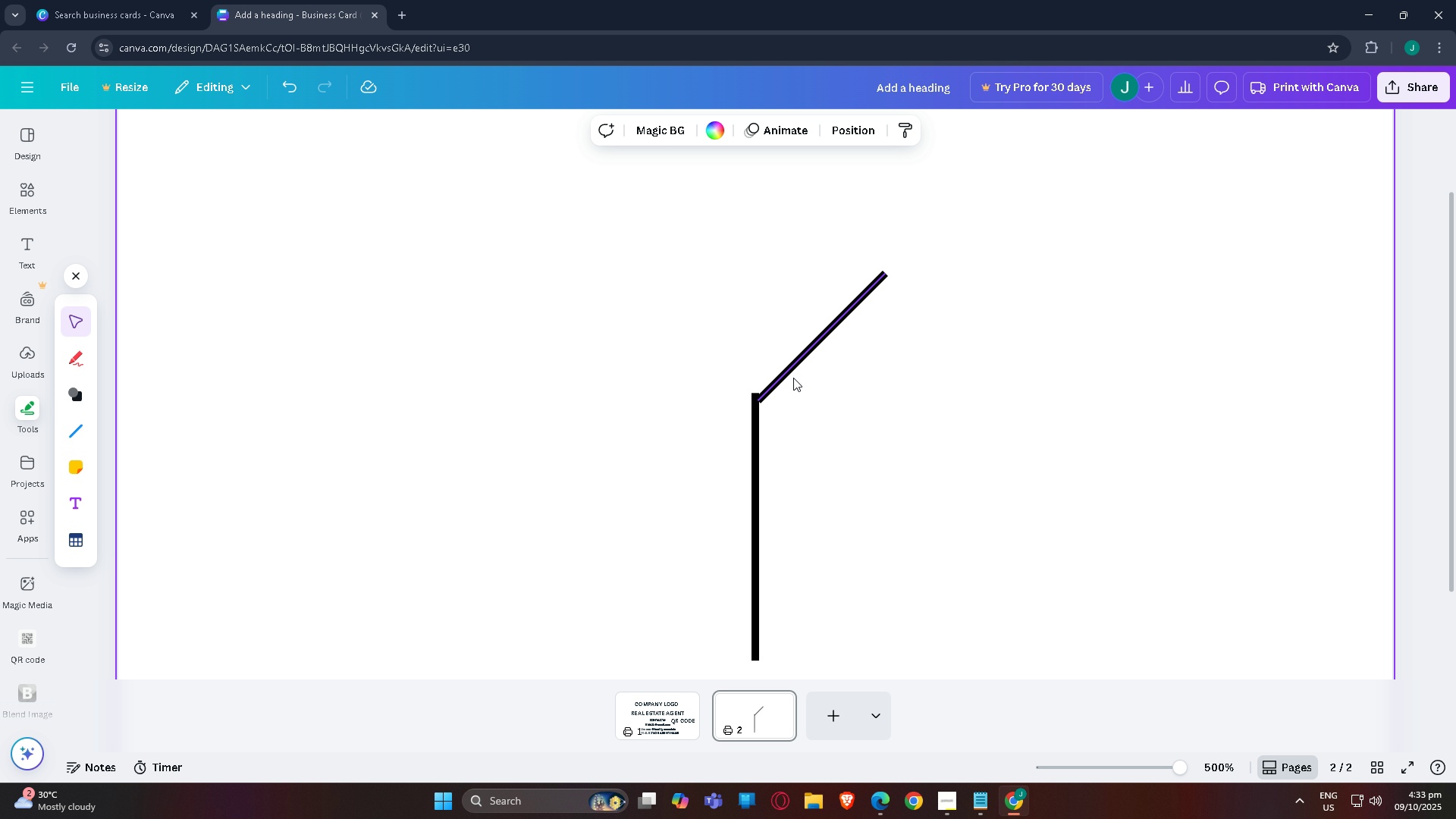 
left_click_drag(start_coordinate=[789, 375], to_coordinate=[783, 373])
 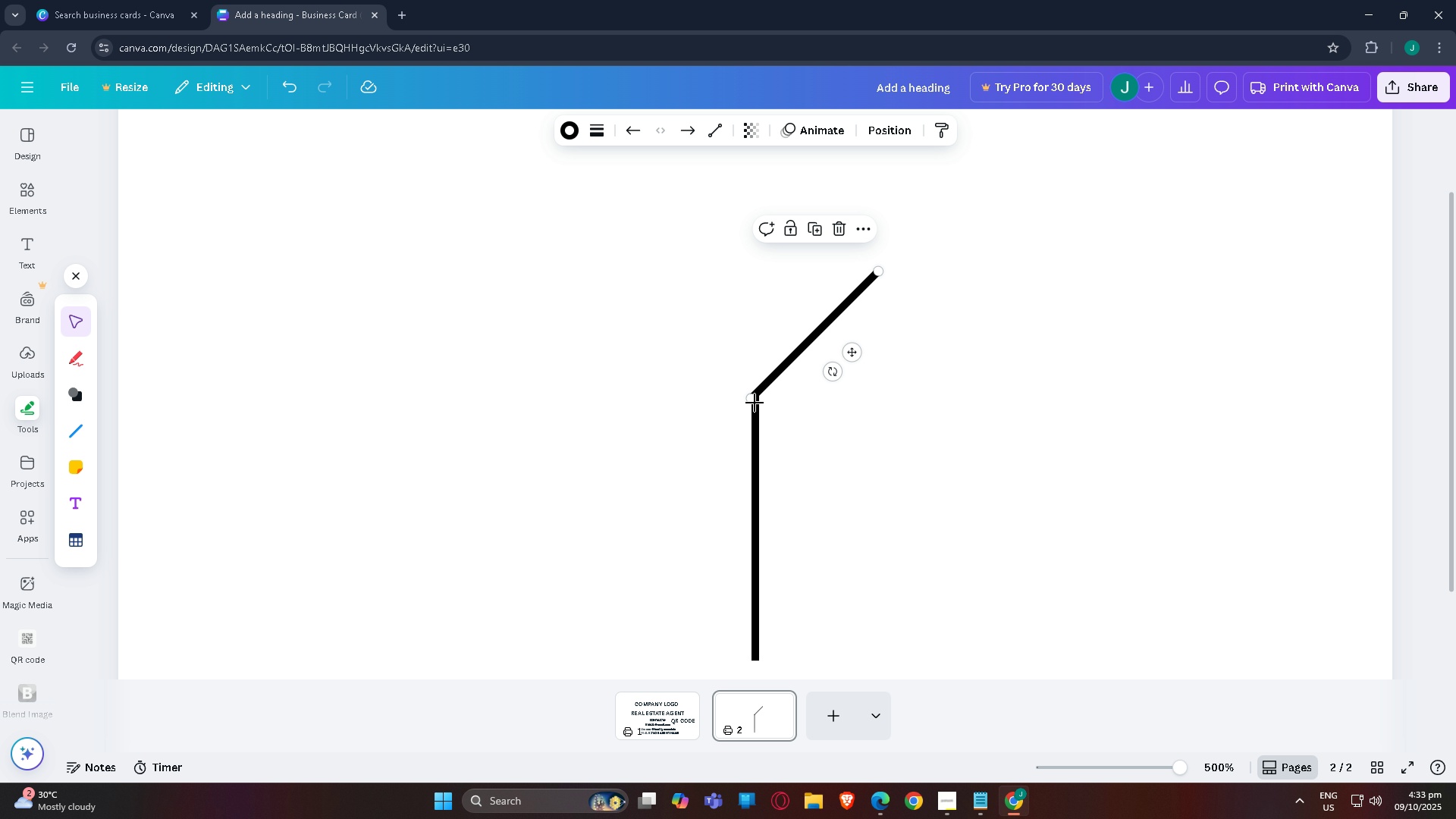 
left_click_drag(start_coordinate=[750, 401], to_coordinate=[755, 398])
 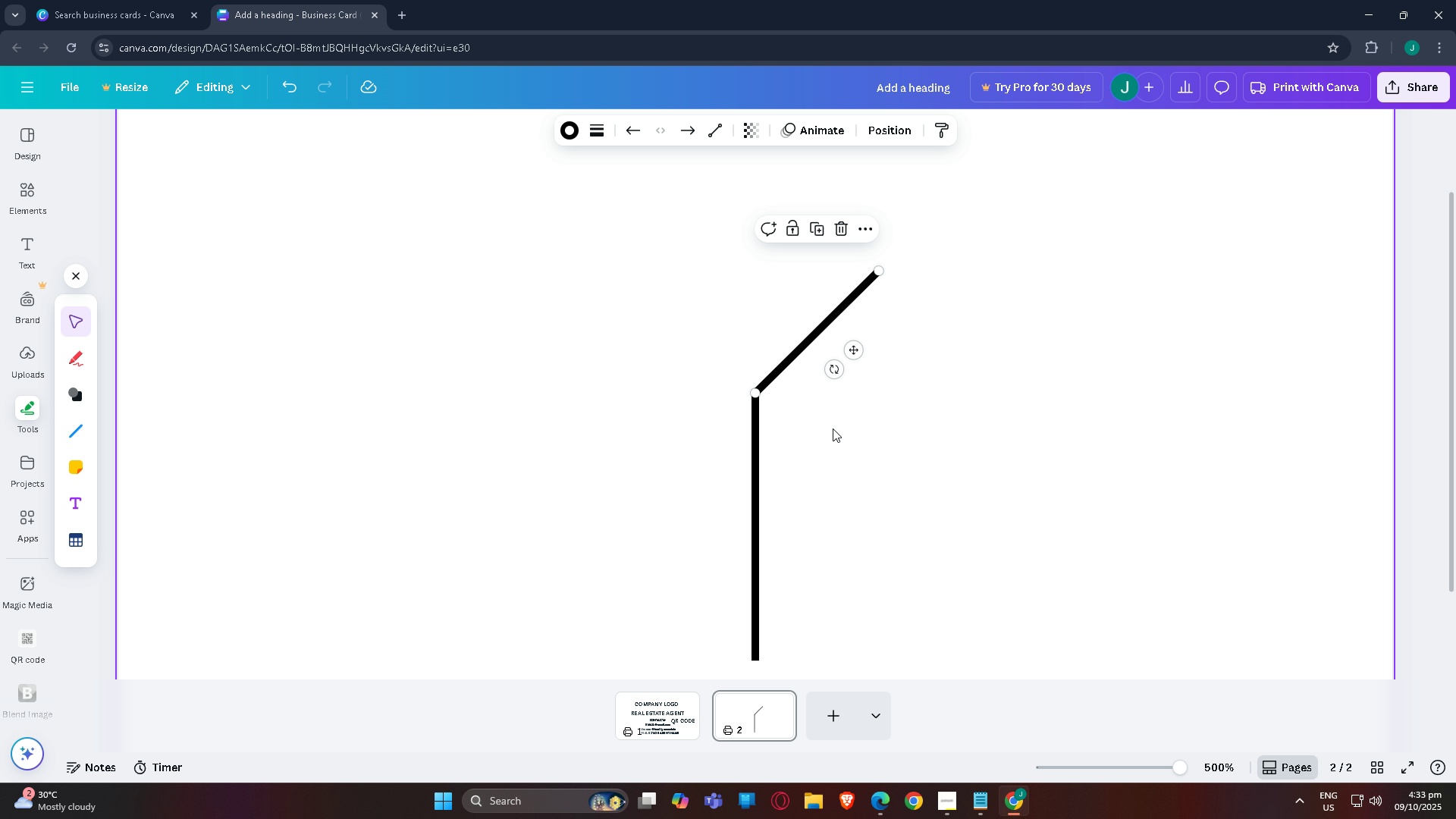 
left_click([833, 428])
 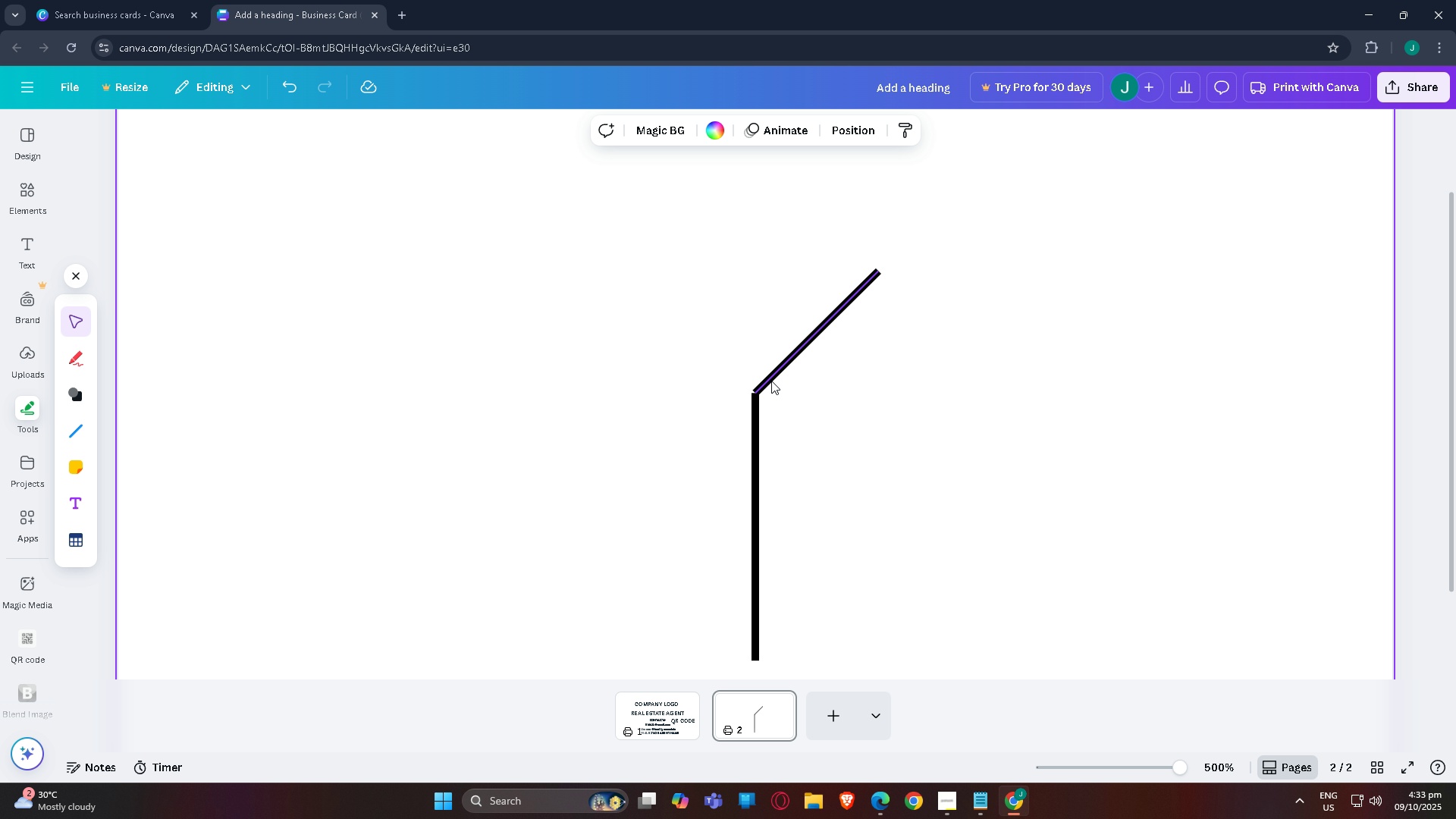 
left_click_drag(start_coordinate=[770, 380], to_coordinate=[767, 386])
 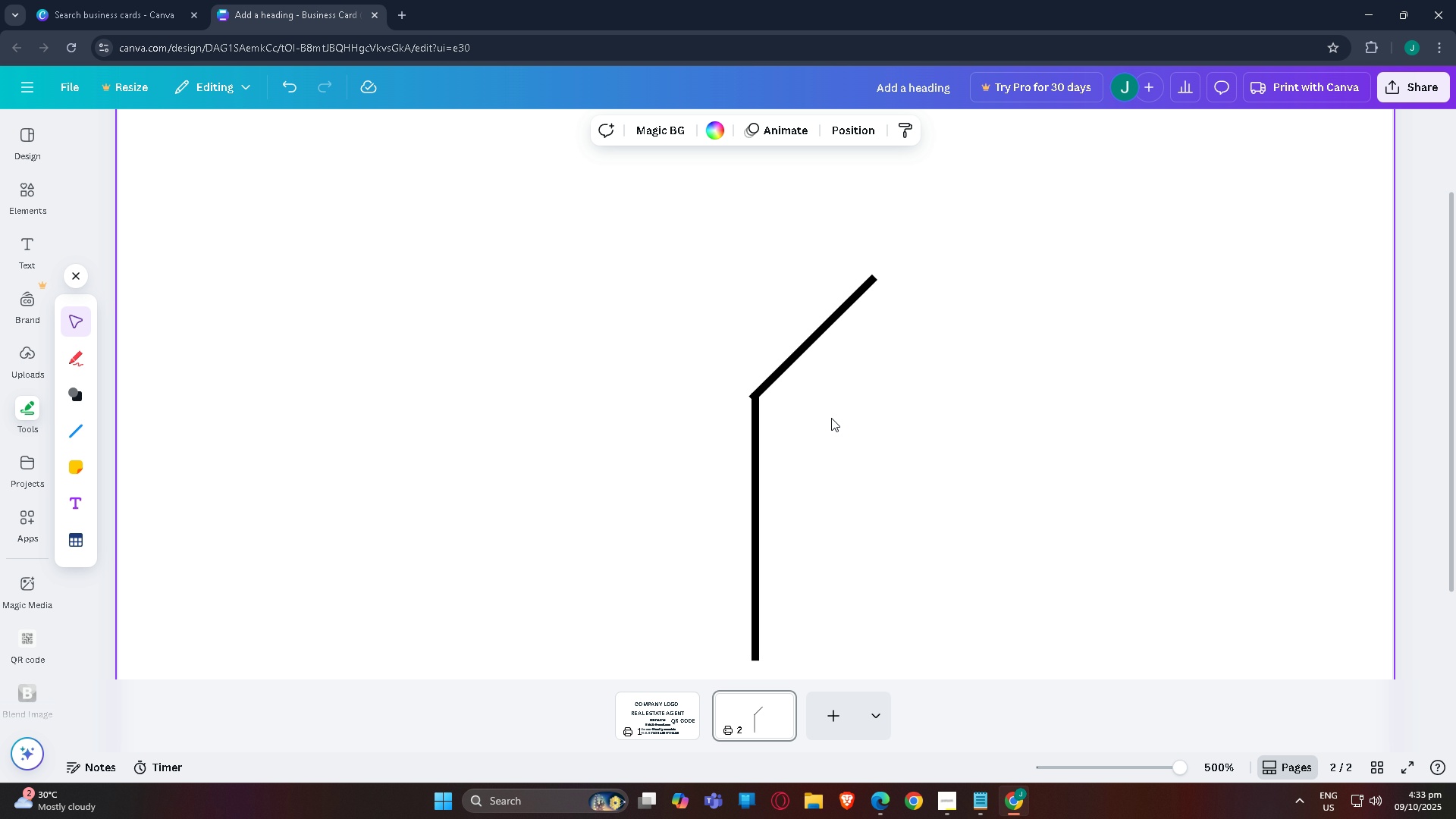 
left_click([831, 418])
 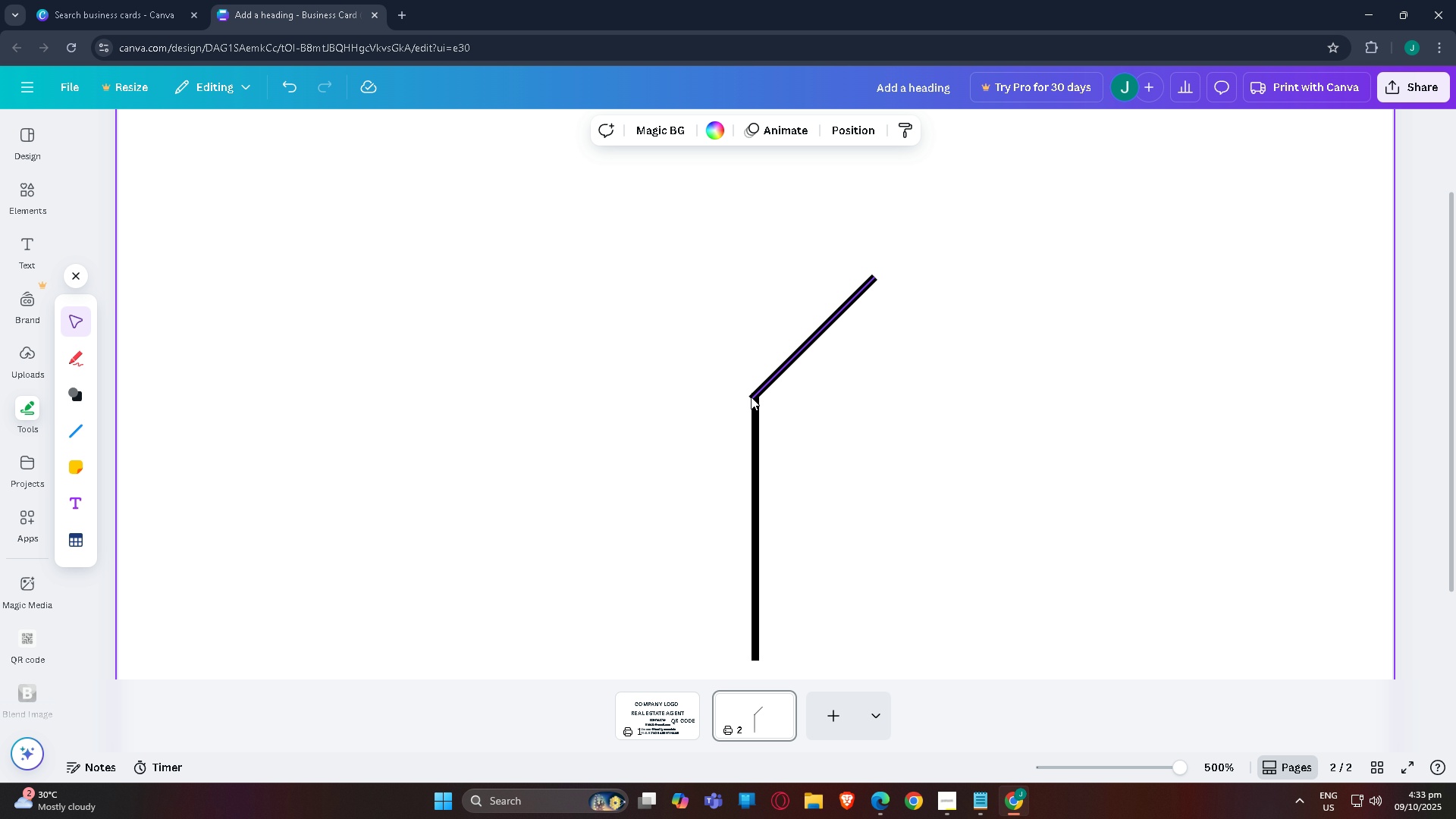 
left_click([752, 424])
 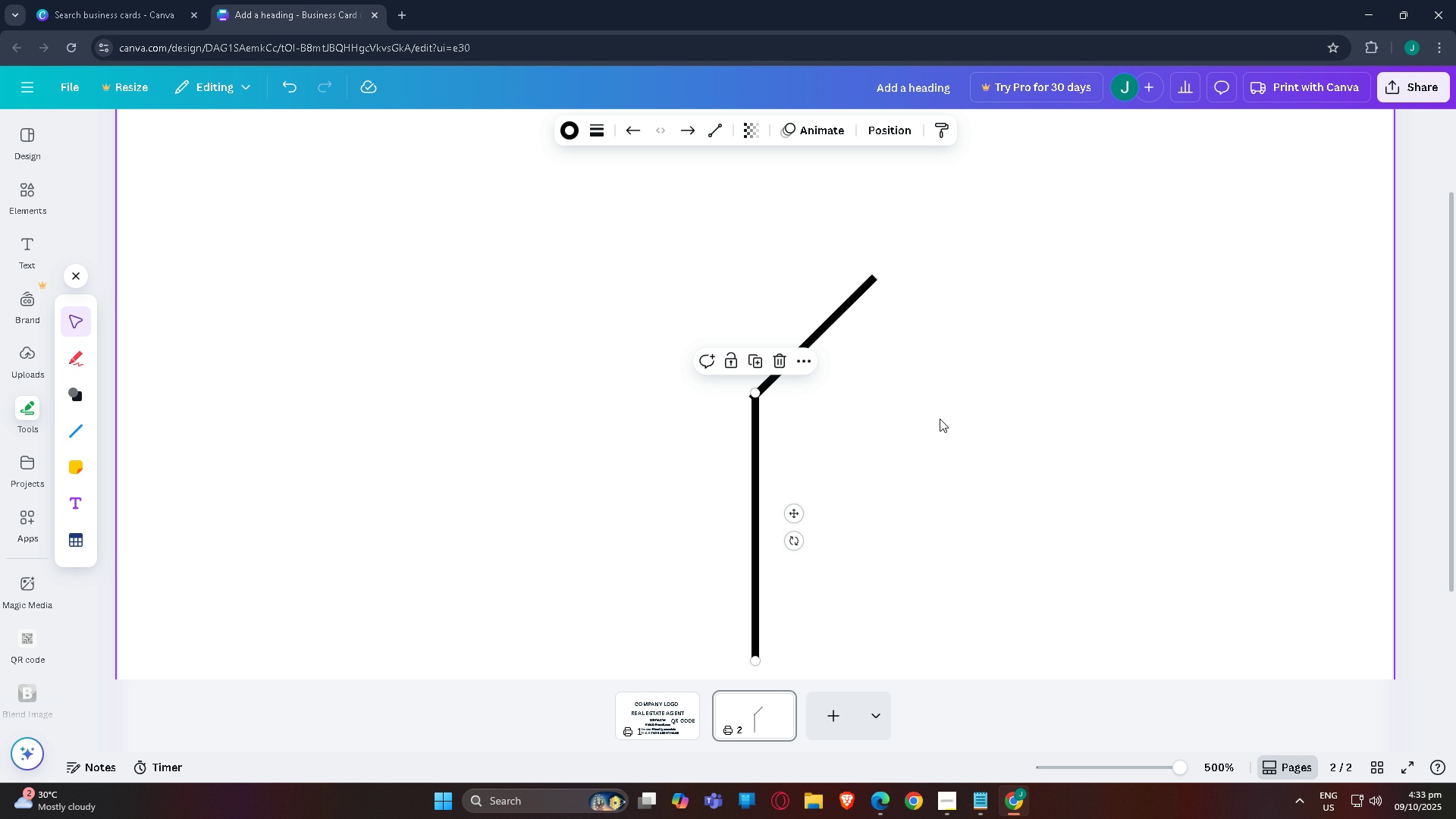 
left_click([901, 435])
 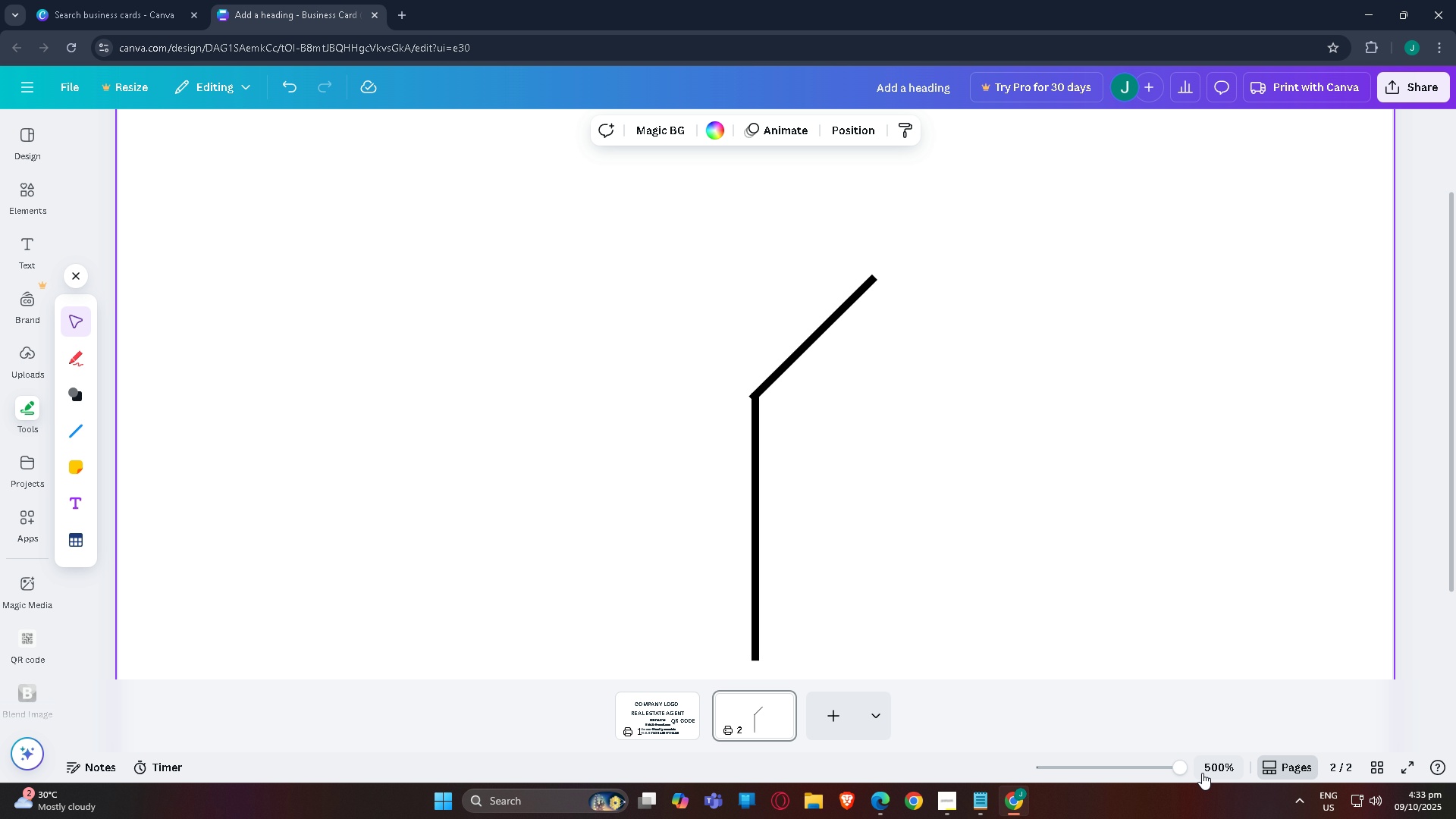 
left_click_drag(start_coordinate=[1169, 764], to_coordinate=[1256, 755])
 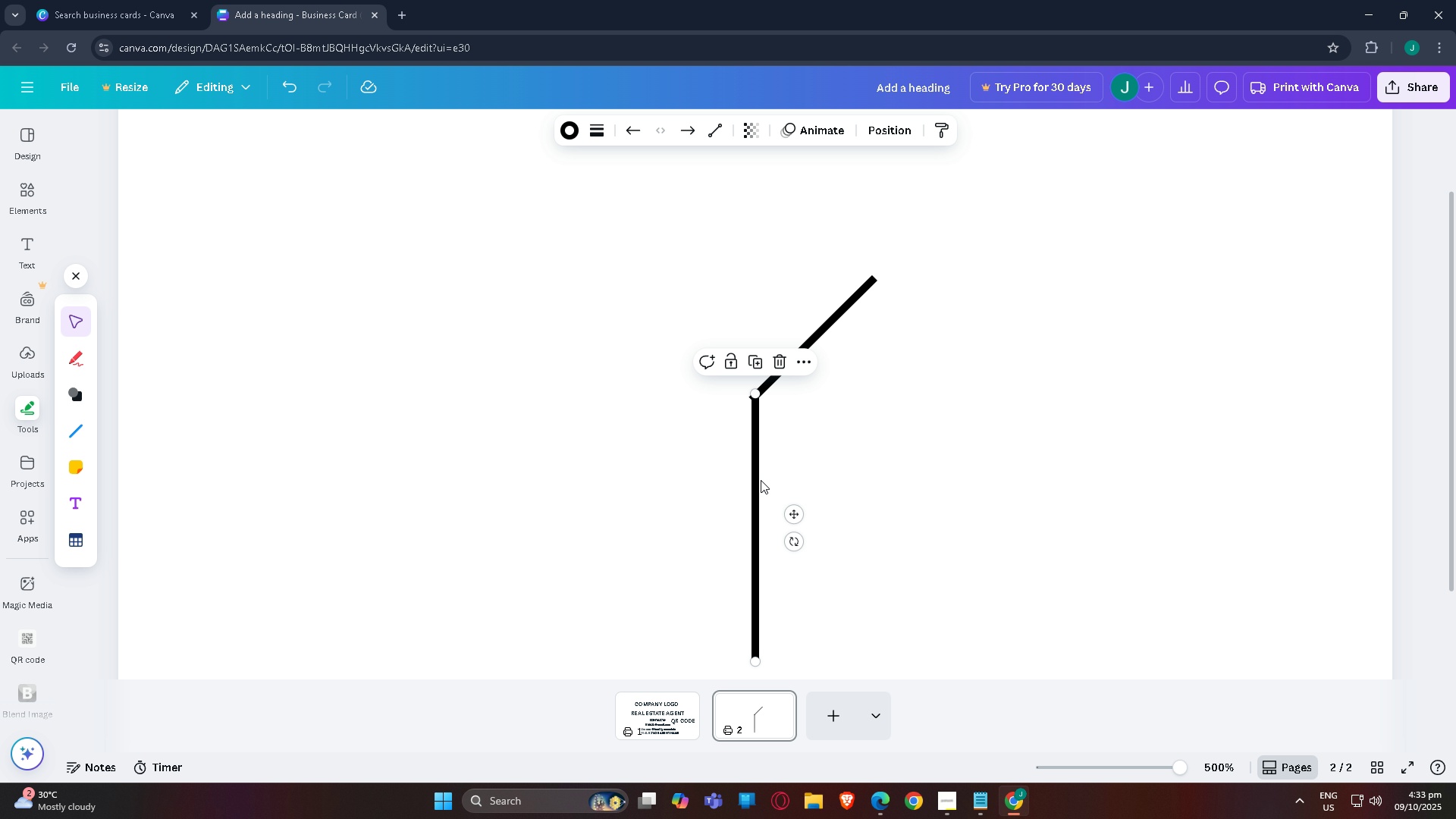 
left_click([761, 480])
 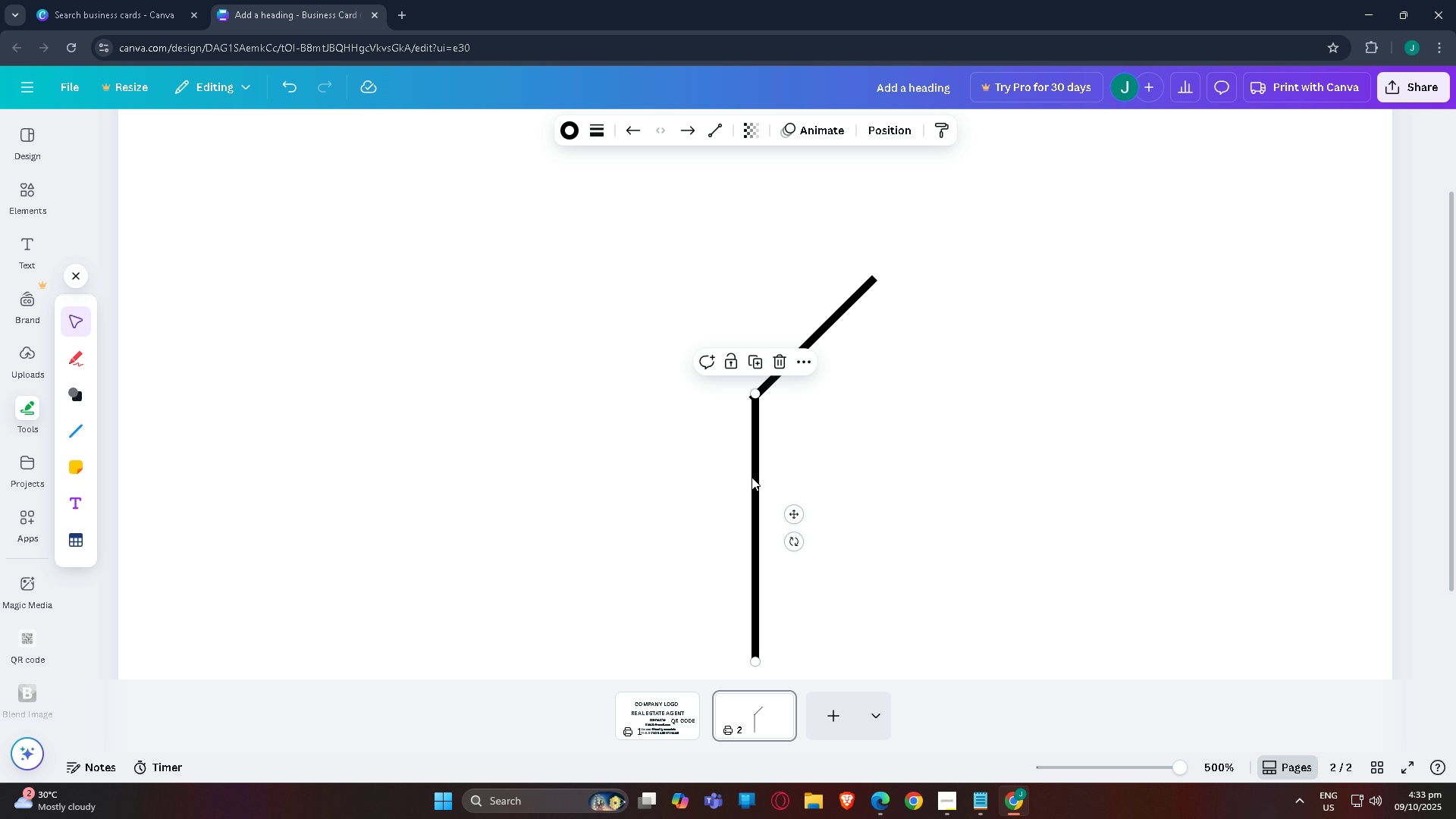 
left_click_drag(start_coordinate=[752, 477], to_coordinate=[748, 477])
 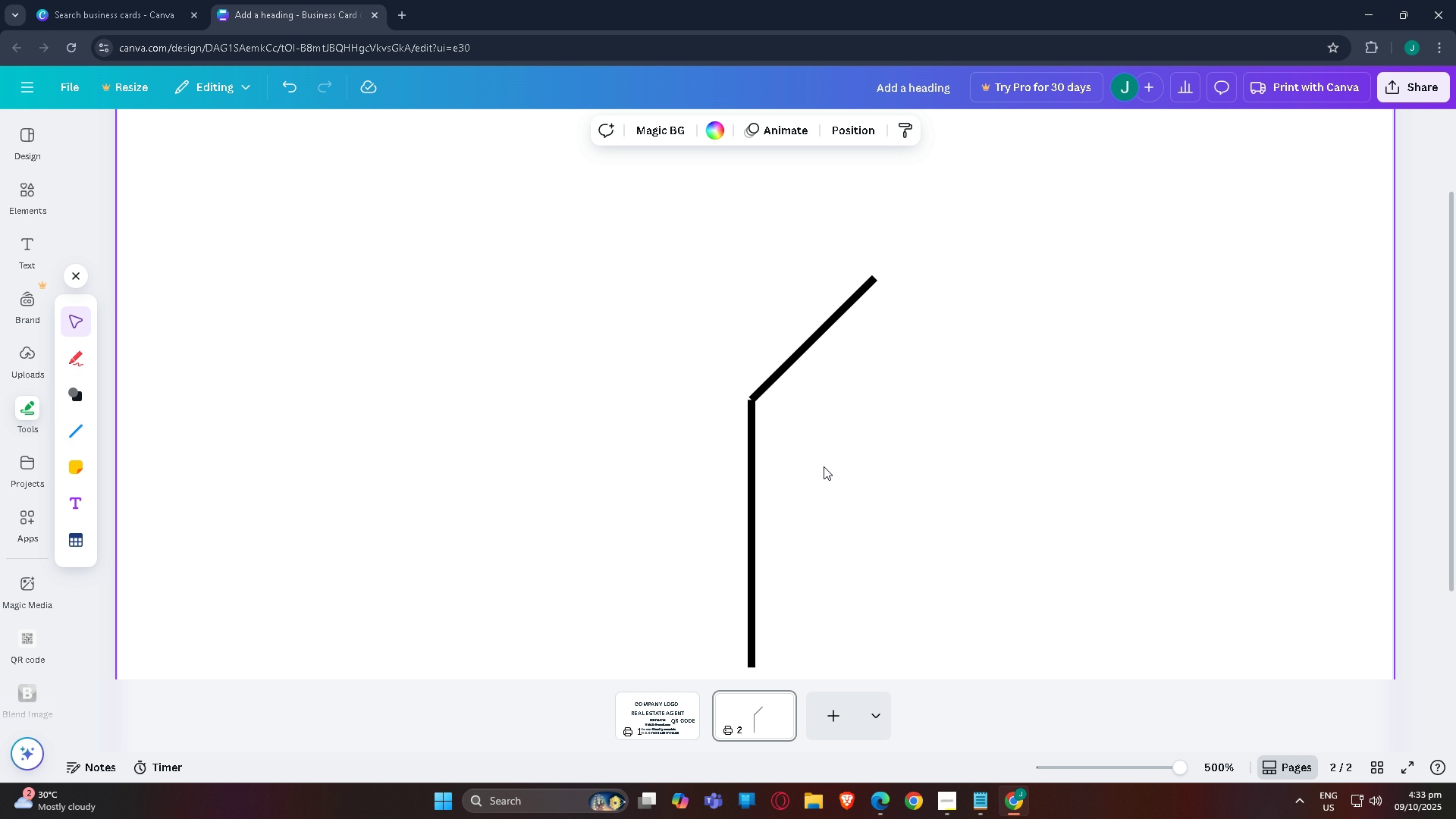 
left_click([824, 466])
 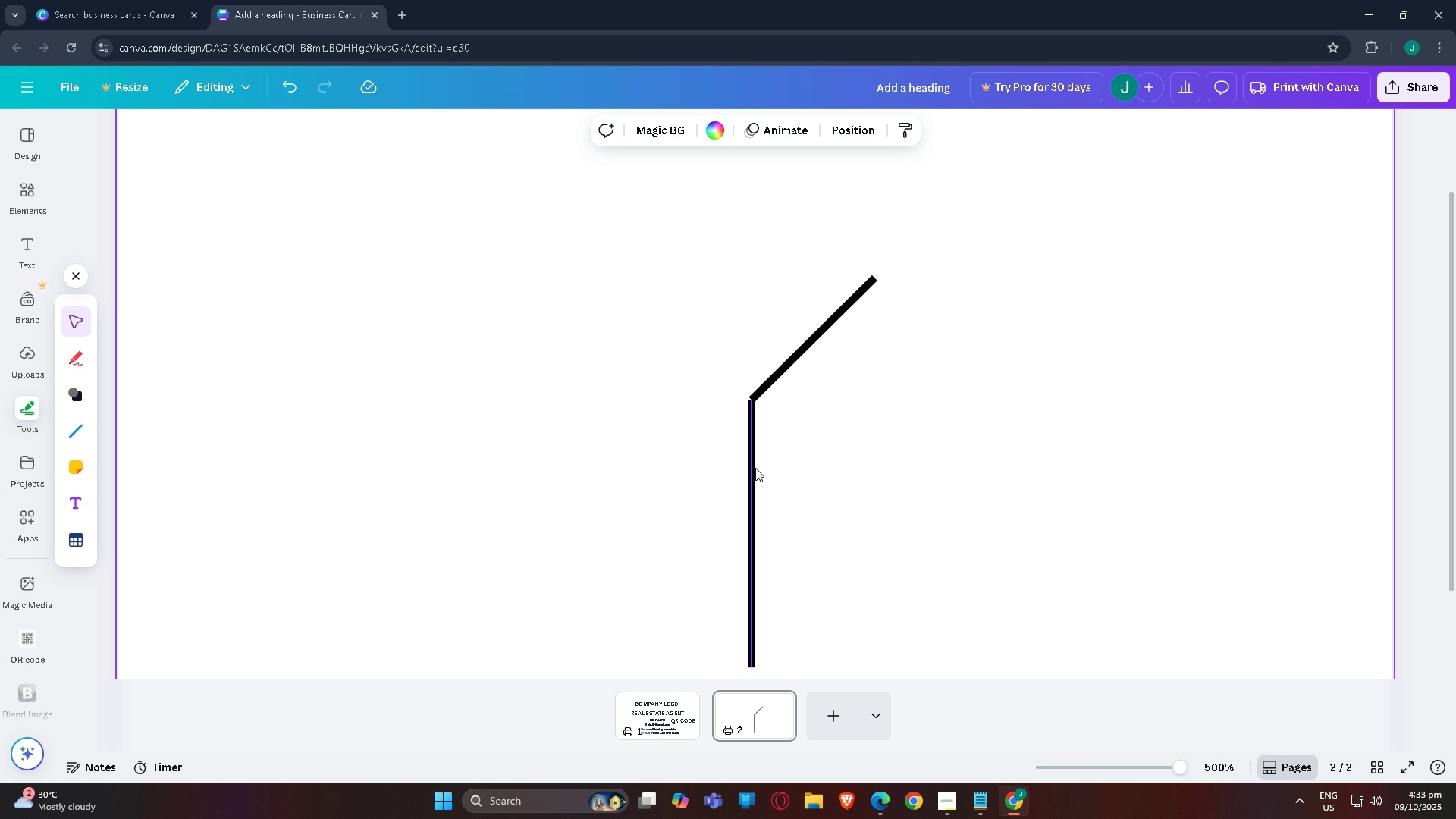 
left_click_drag(start_coordinate=[755, 468], to_coordinate=[754, 461])
 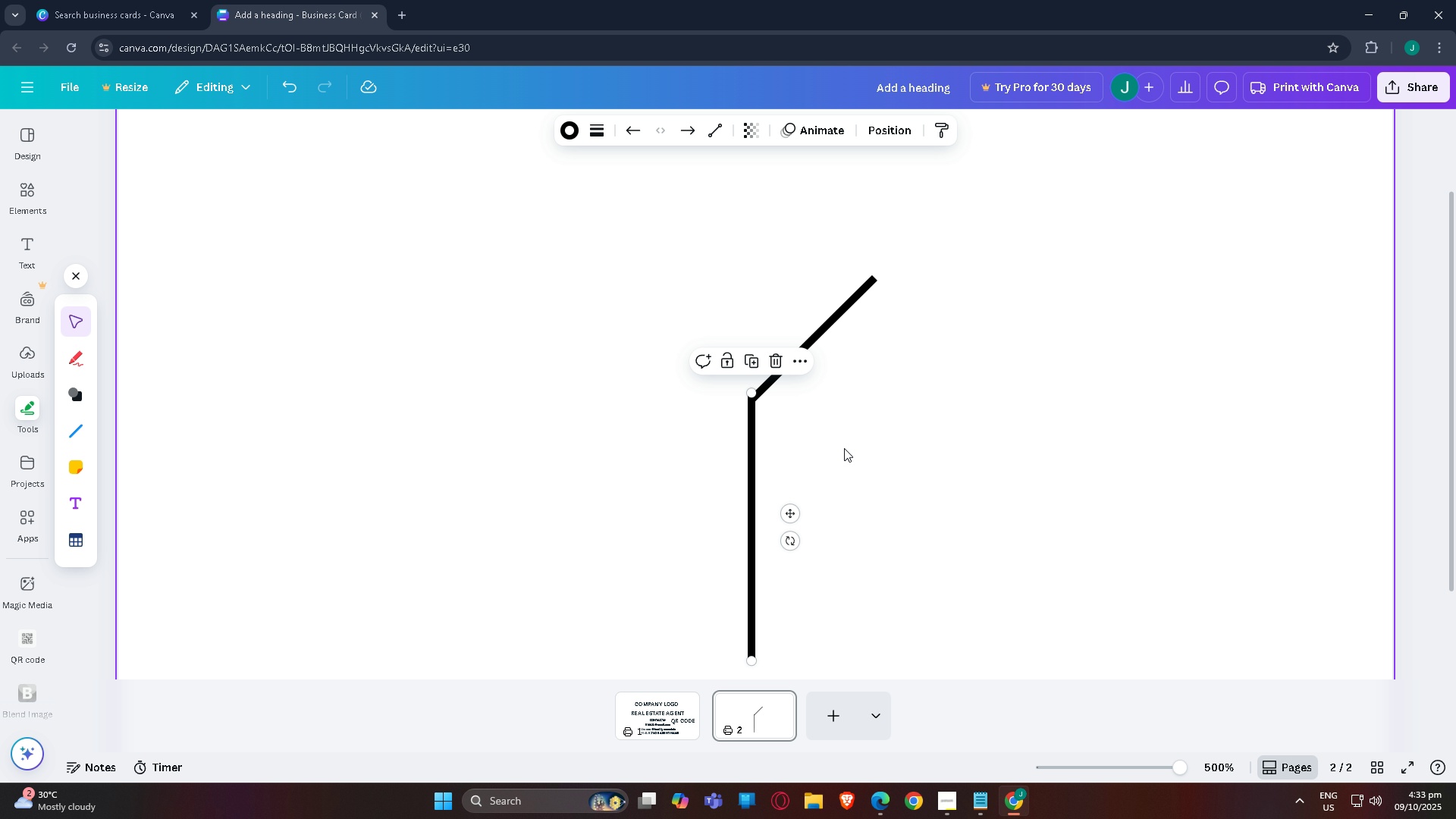 
left_click([844, 448])
 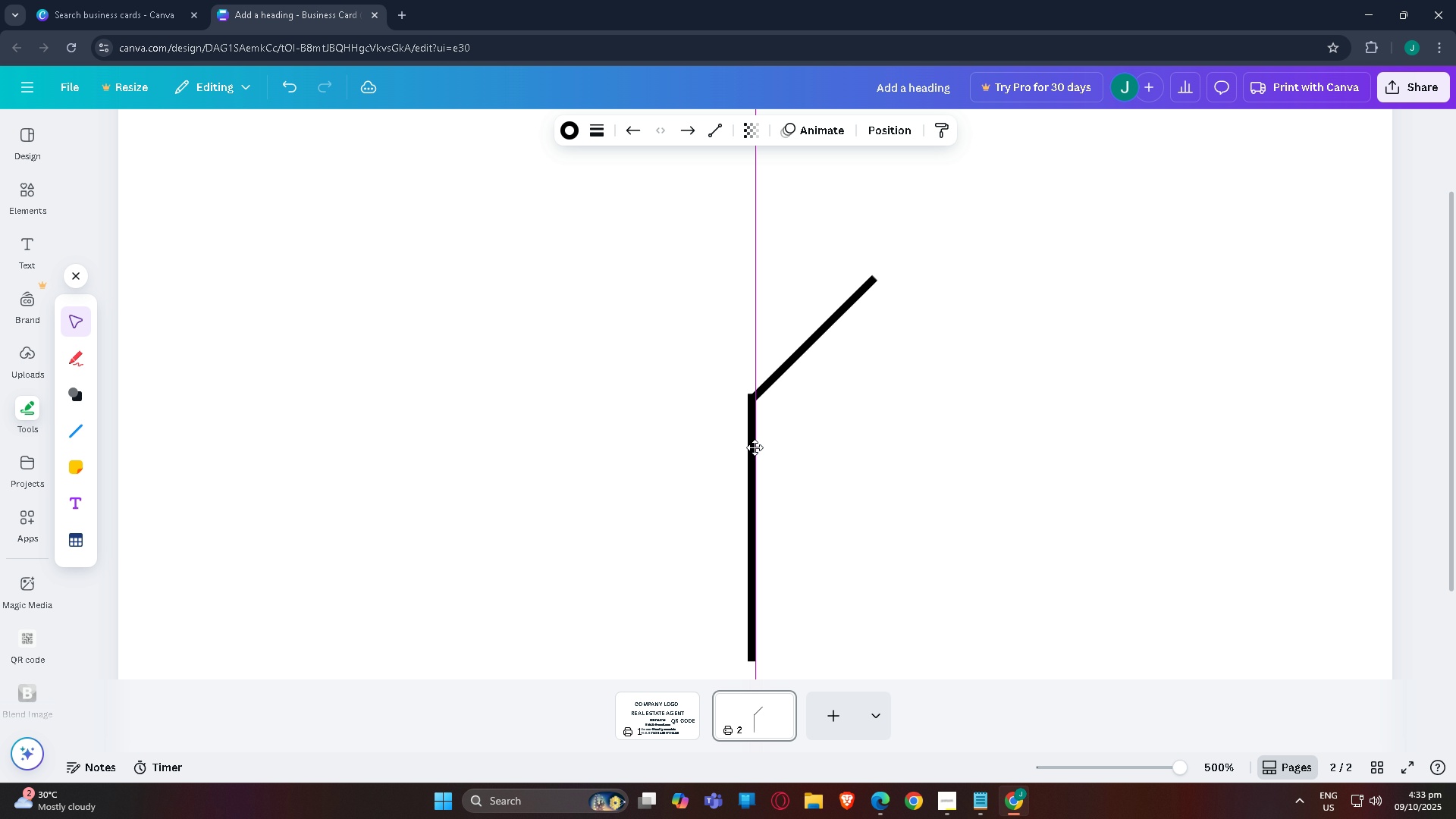 
left_click([849, 447])
 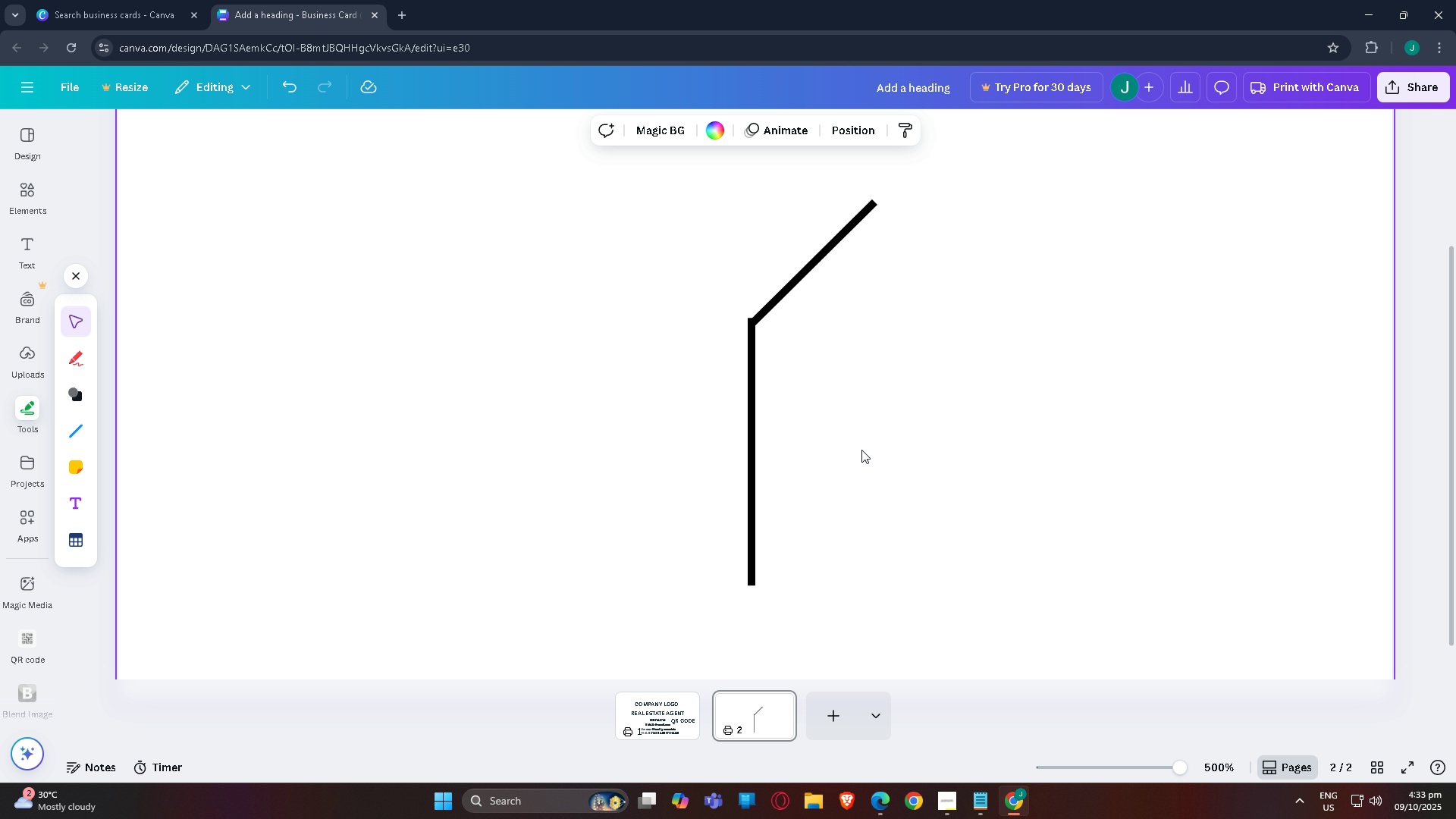 
scroll: coordinate [763, 504], scroll_direction: down, amount: 3.0
 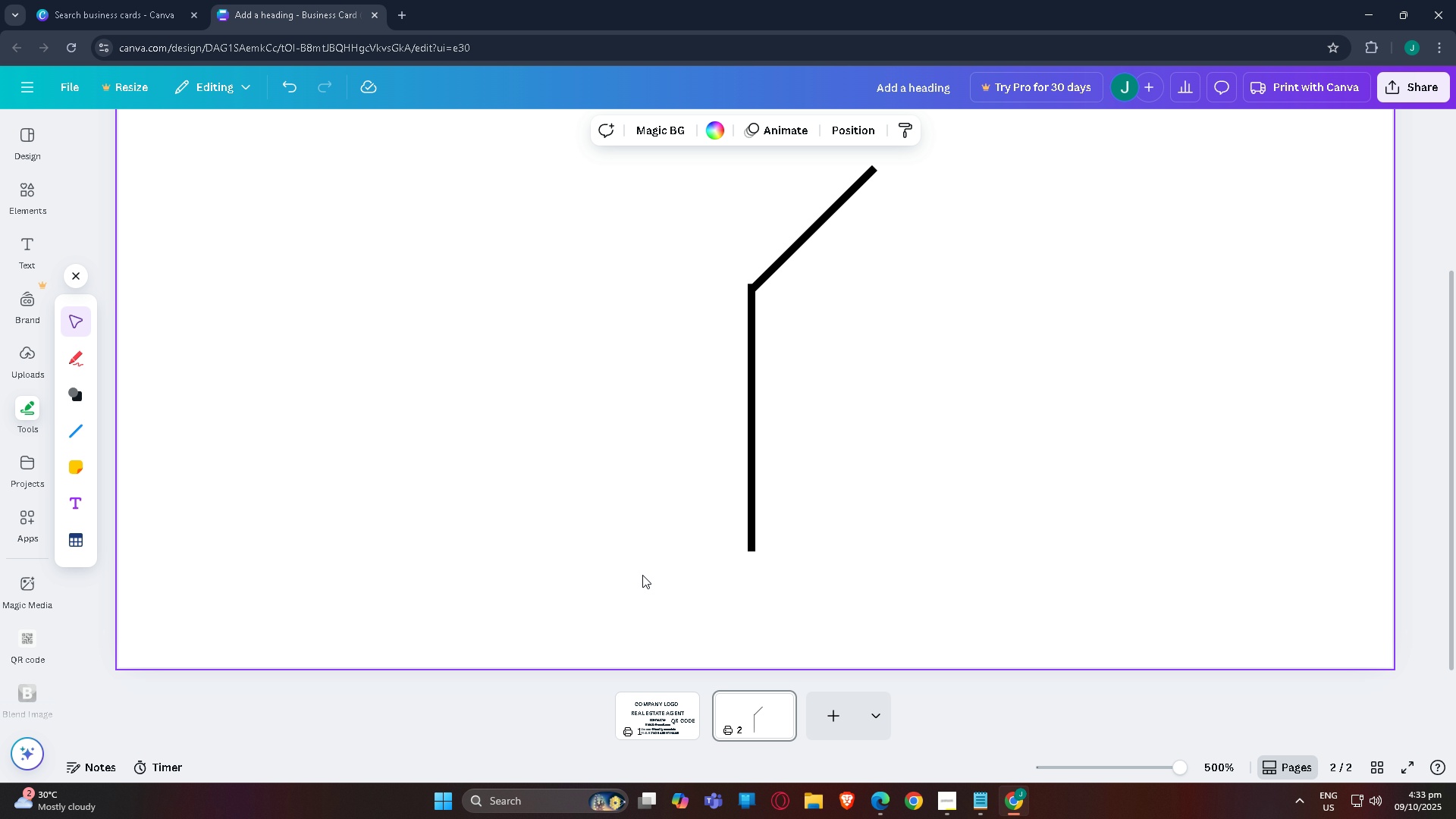 
left_click_drag(start_coordinate=[643, 576], to_coordinate=[989, 166])
 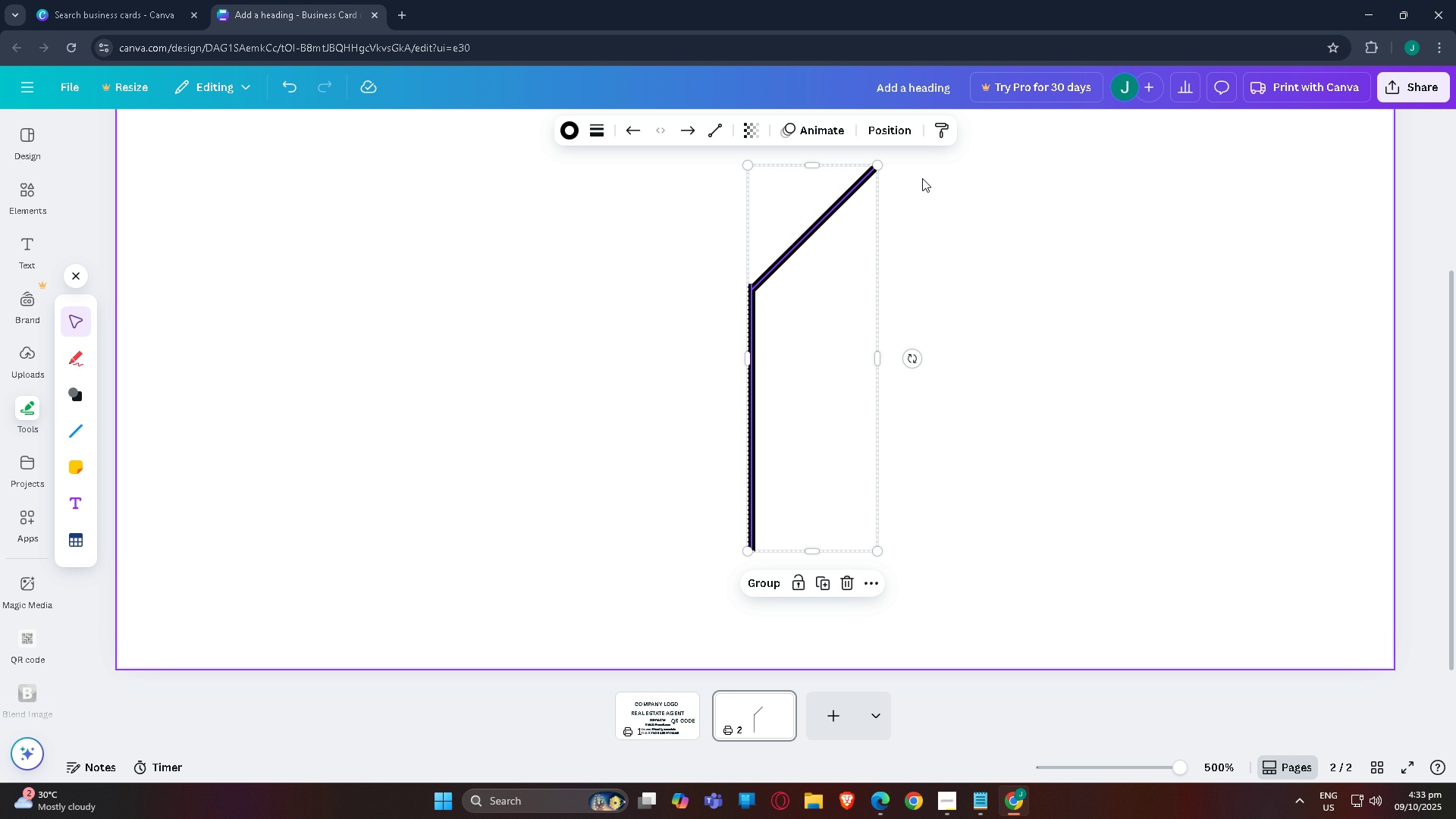 
key(Control+C)
 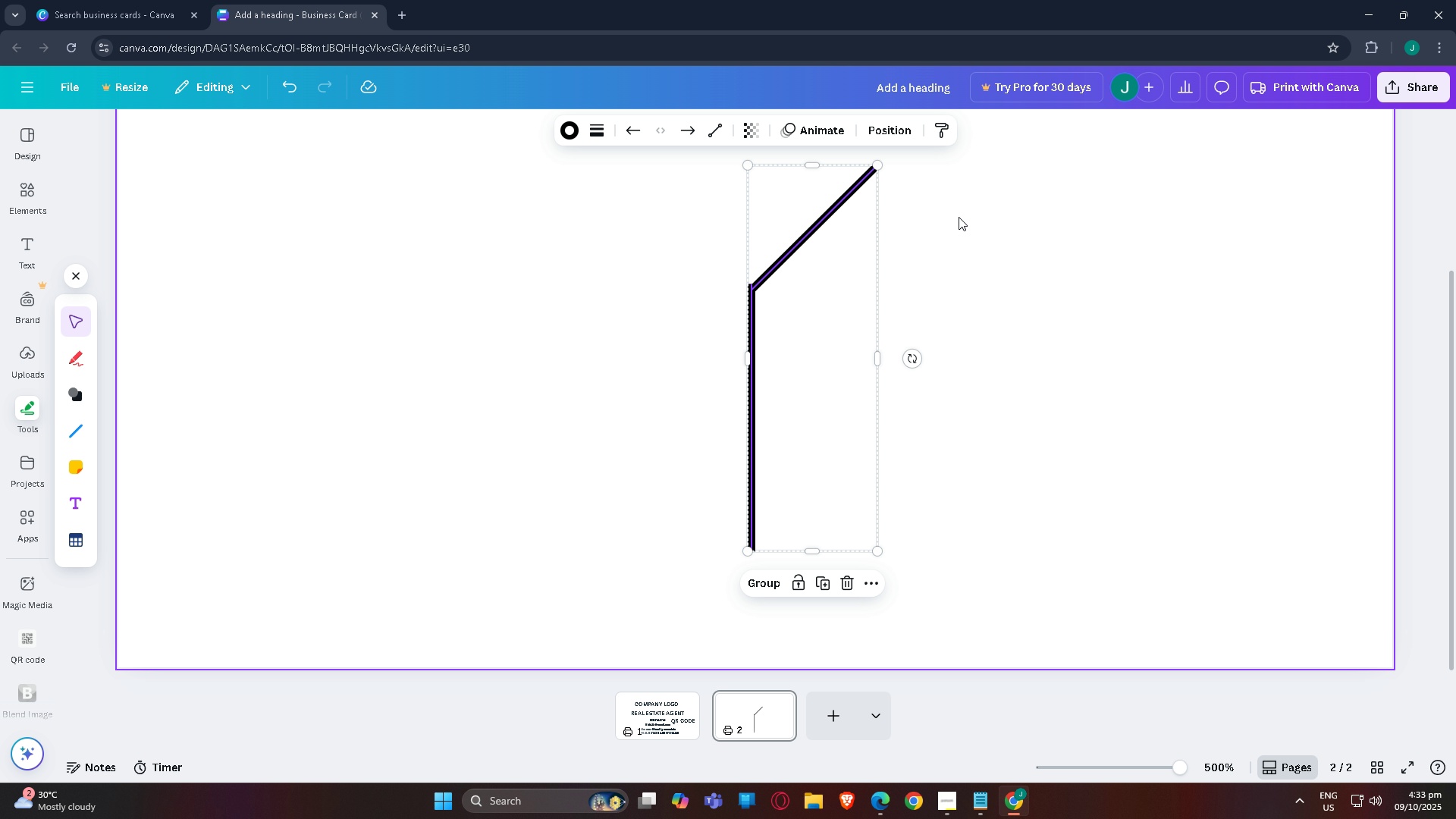 
key(Control+V)
 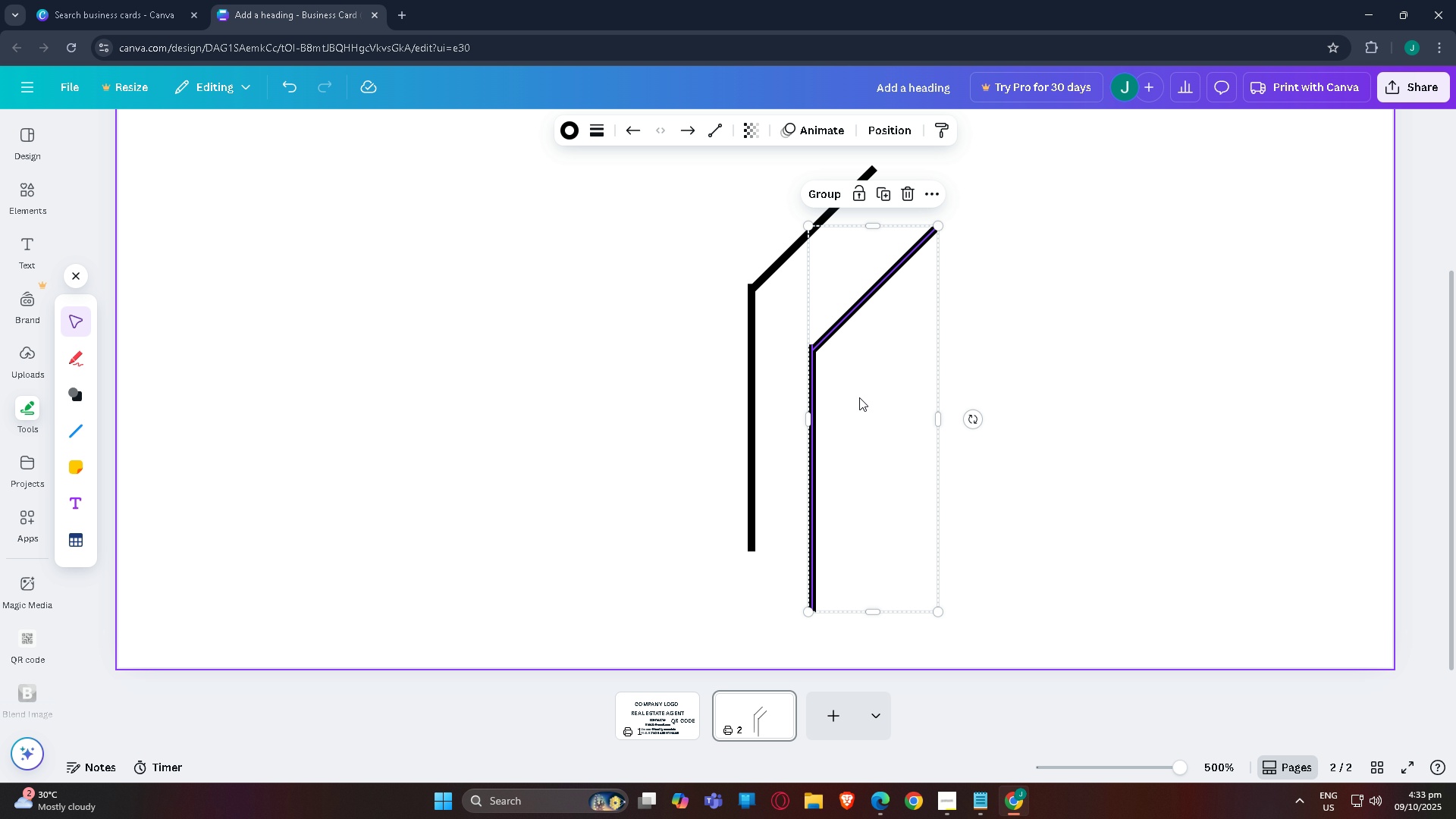 
left_click_drag(start_coordinate=[860, 396], to_coordinate=[1000, 355])
 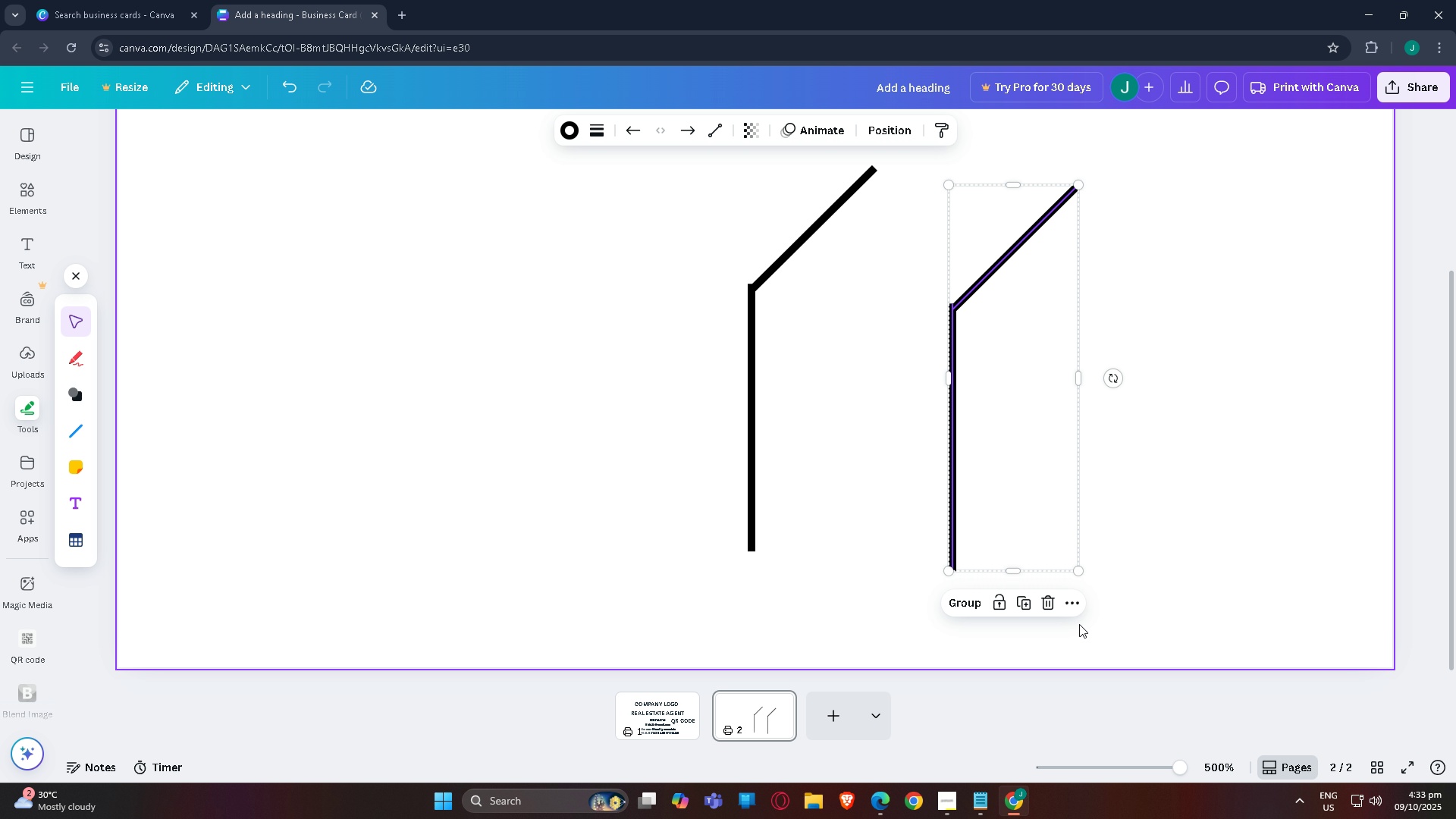 
left_click([1066, 607])
 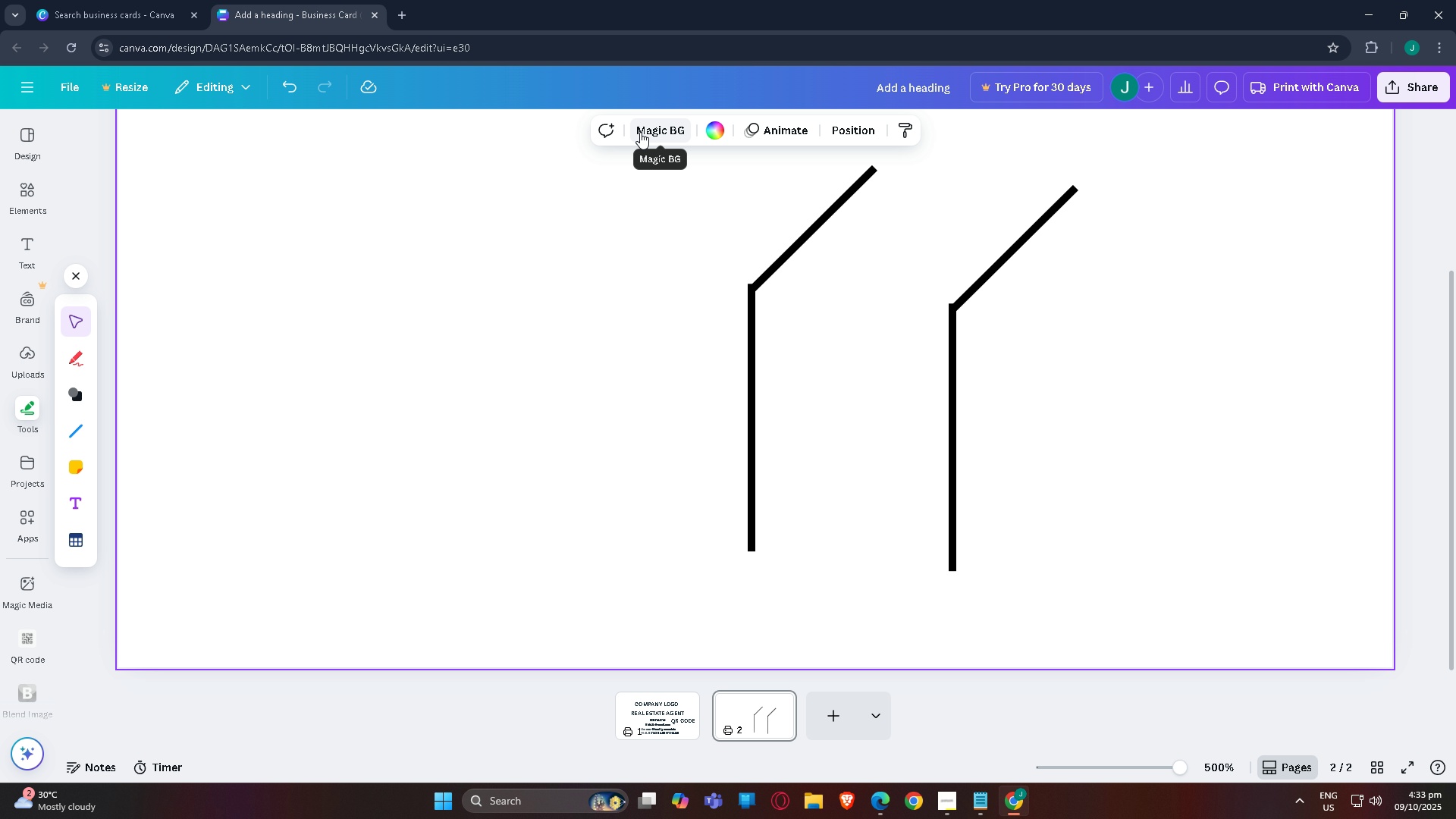 
left_click([981, 280])
 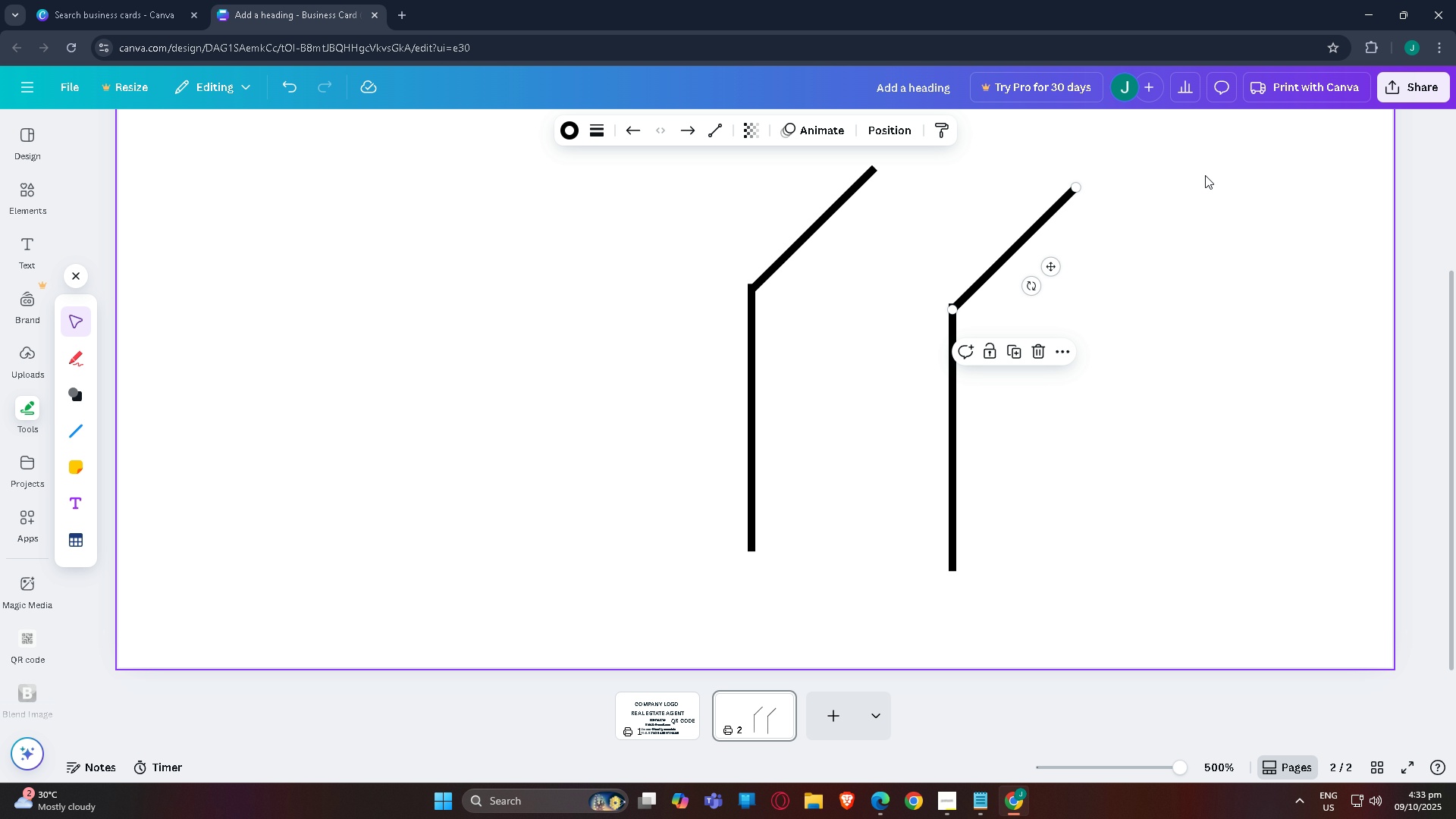 
left_click([1188, 180])
 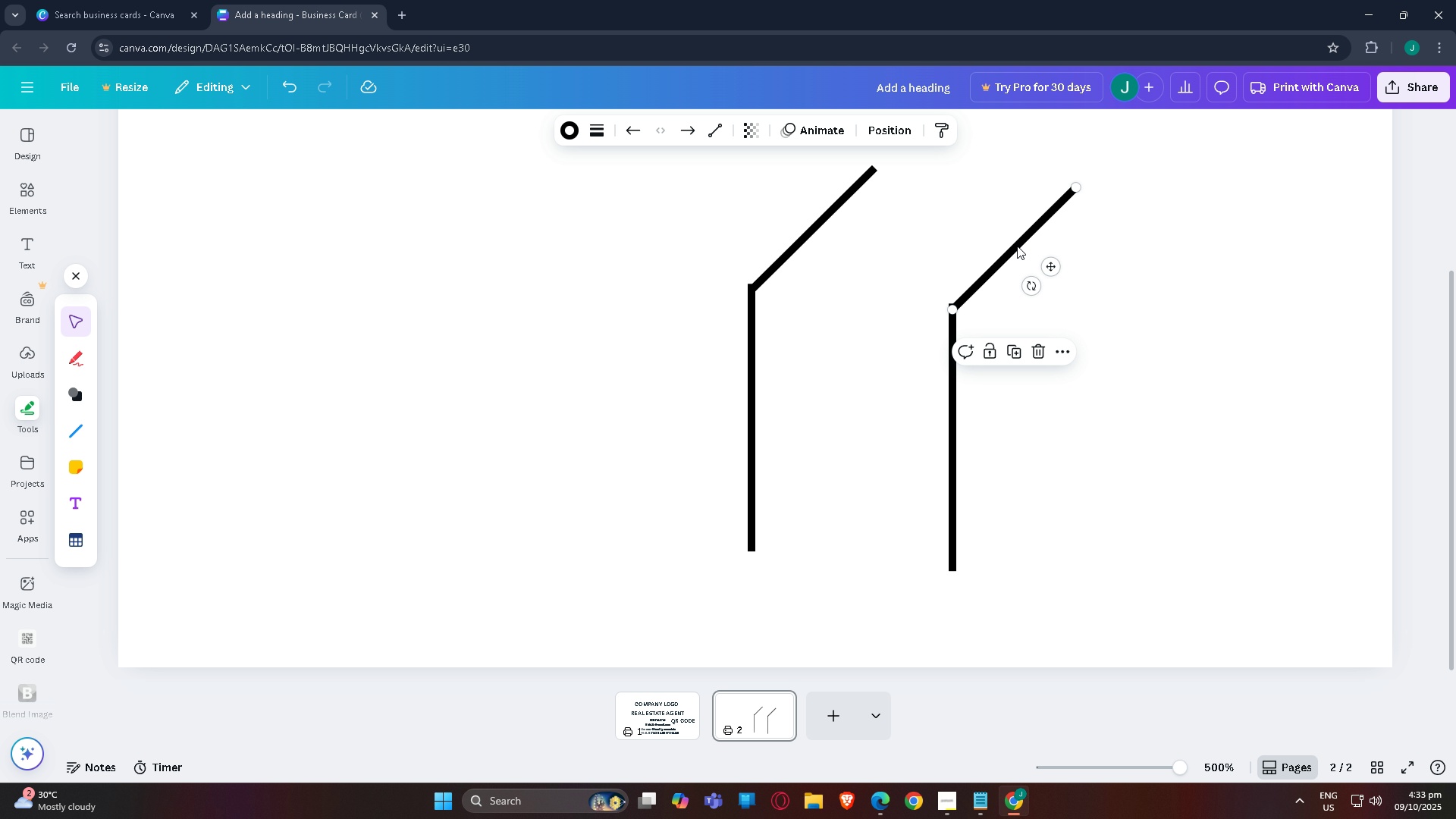 
left_click([1017, 246])
 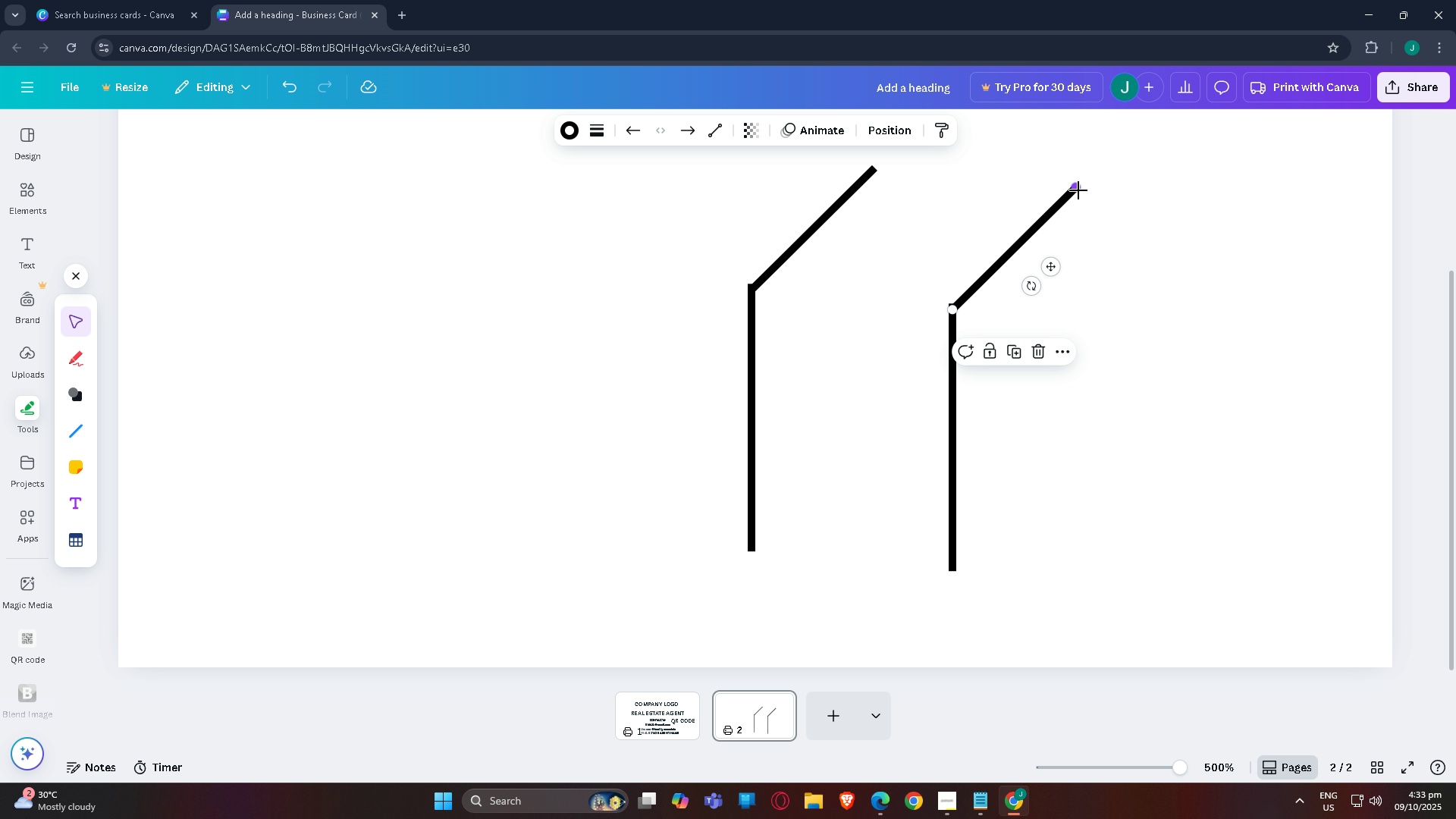 
left_click_drag(start_coordinate=[1076, 190], to_coordinate=[871, 167])
 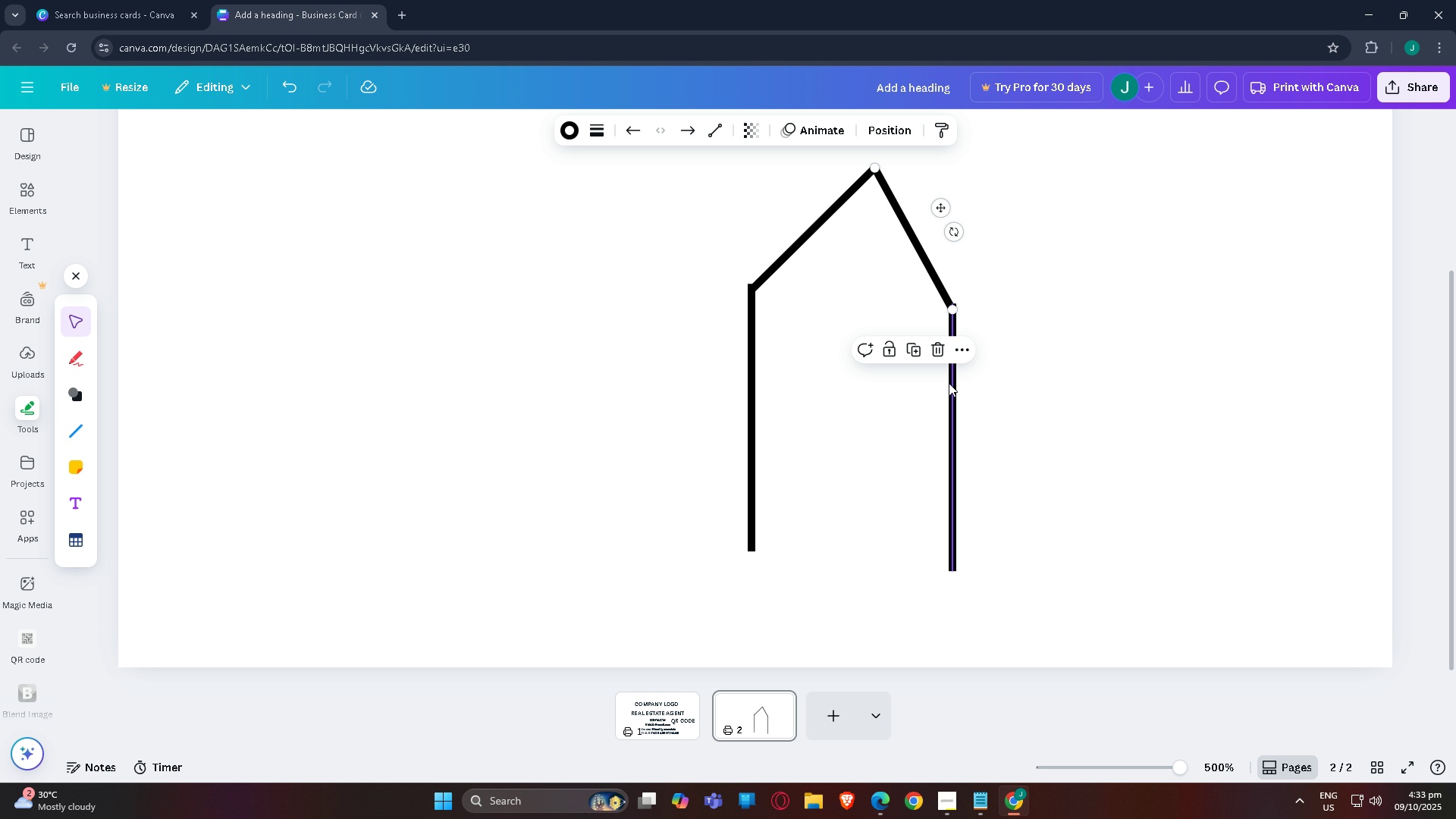 
left_click_drag(start_coordinate=[949, 383], to_coordinate=[984, 365])
 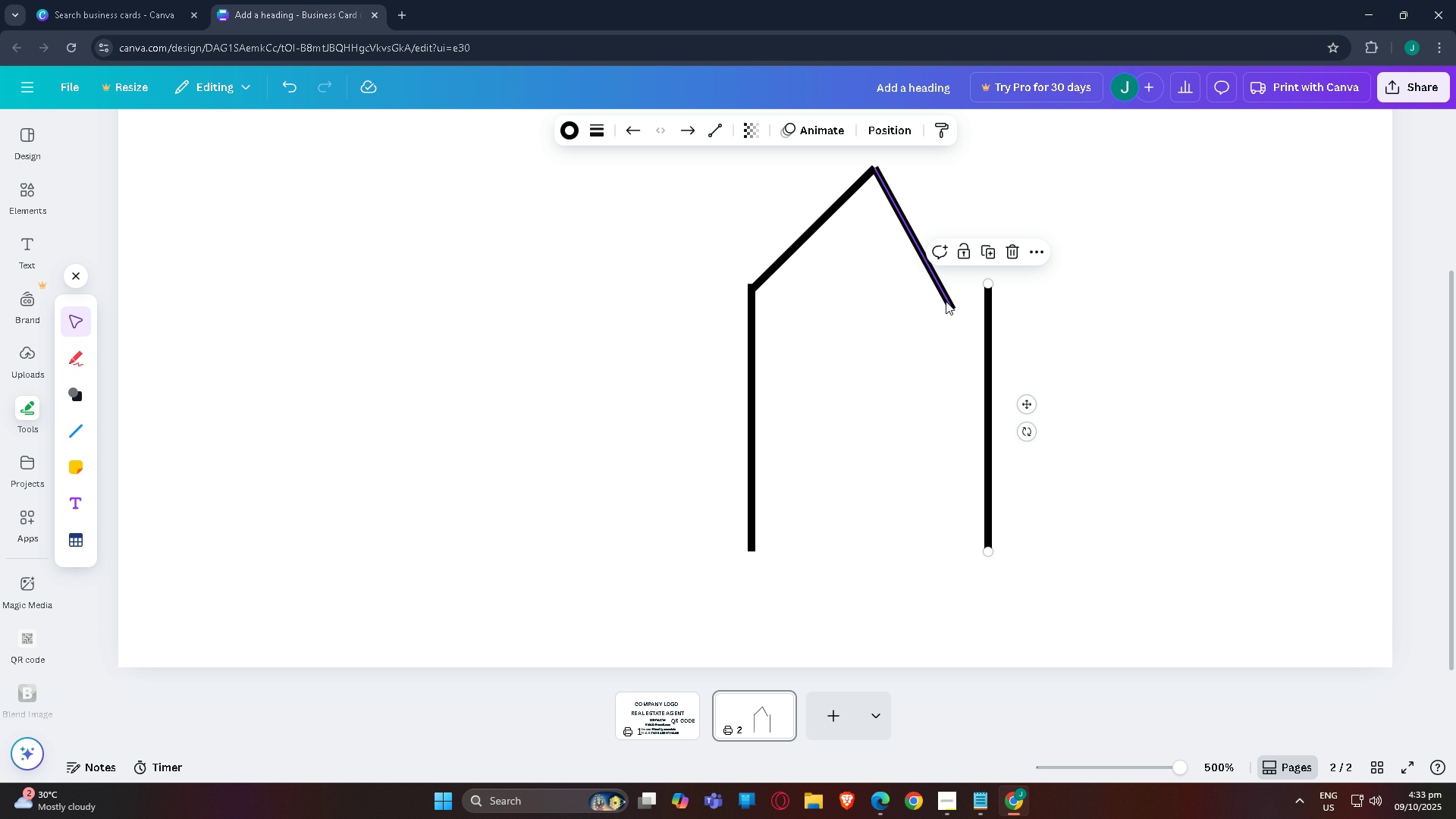 
left_click([946, 301])
 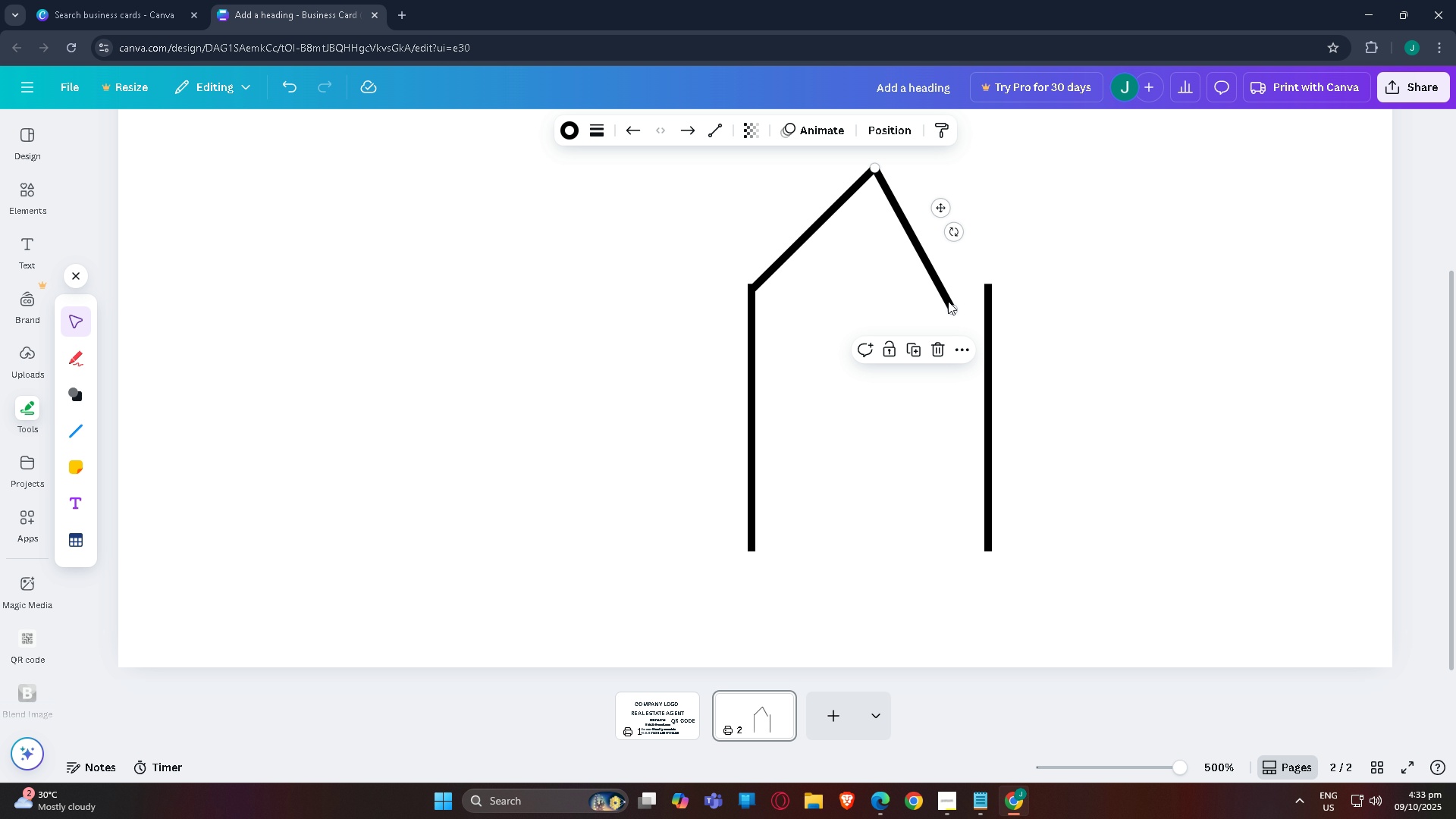 
left_click_drag(start_coordinate=[947, 301], to_coordinate=[943, 297])
 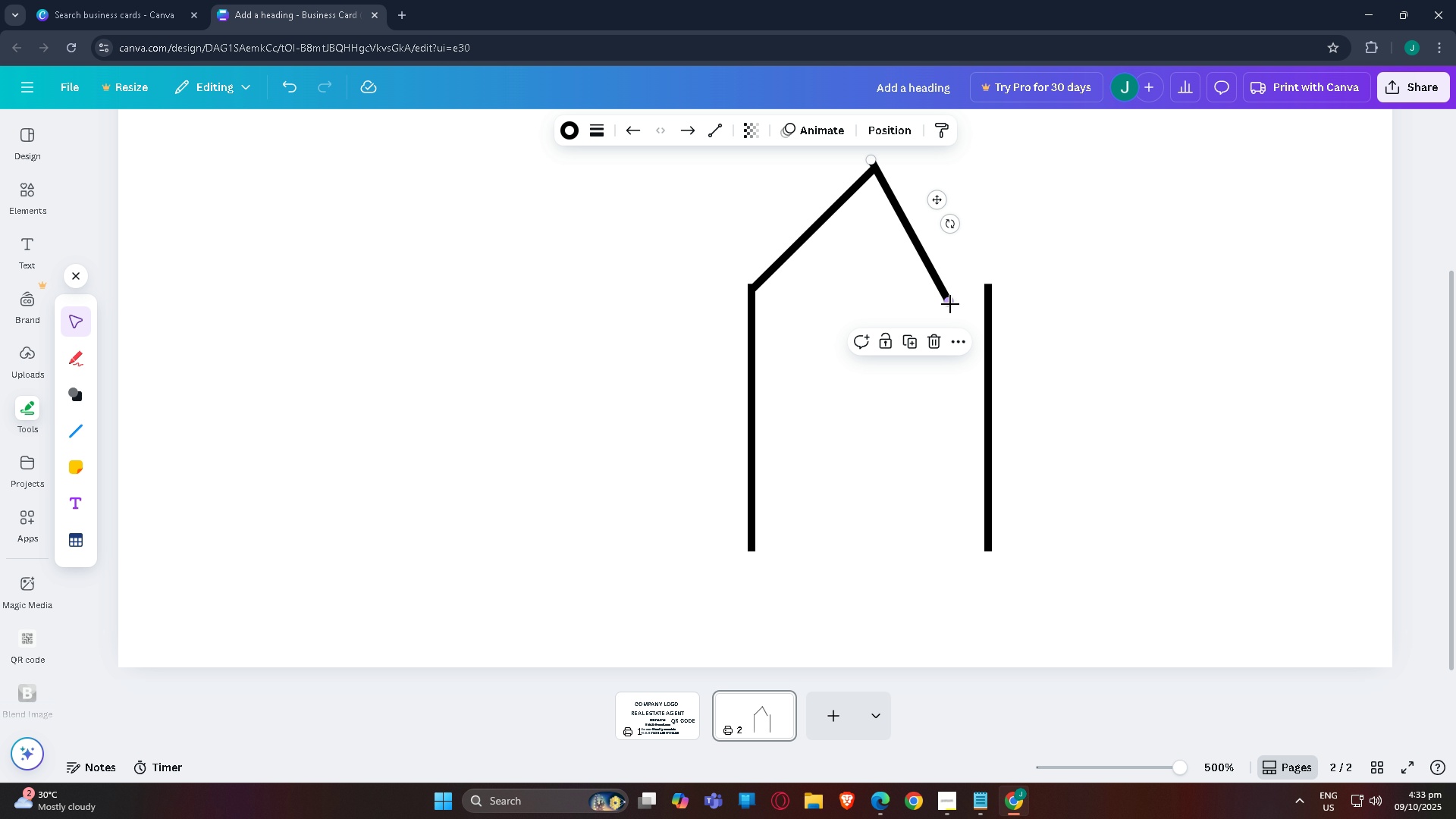 
left_click_drag(start_coordinate=[949, 304], to_coordinate=[992, 292])
 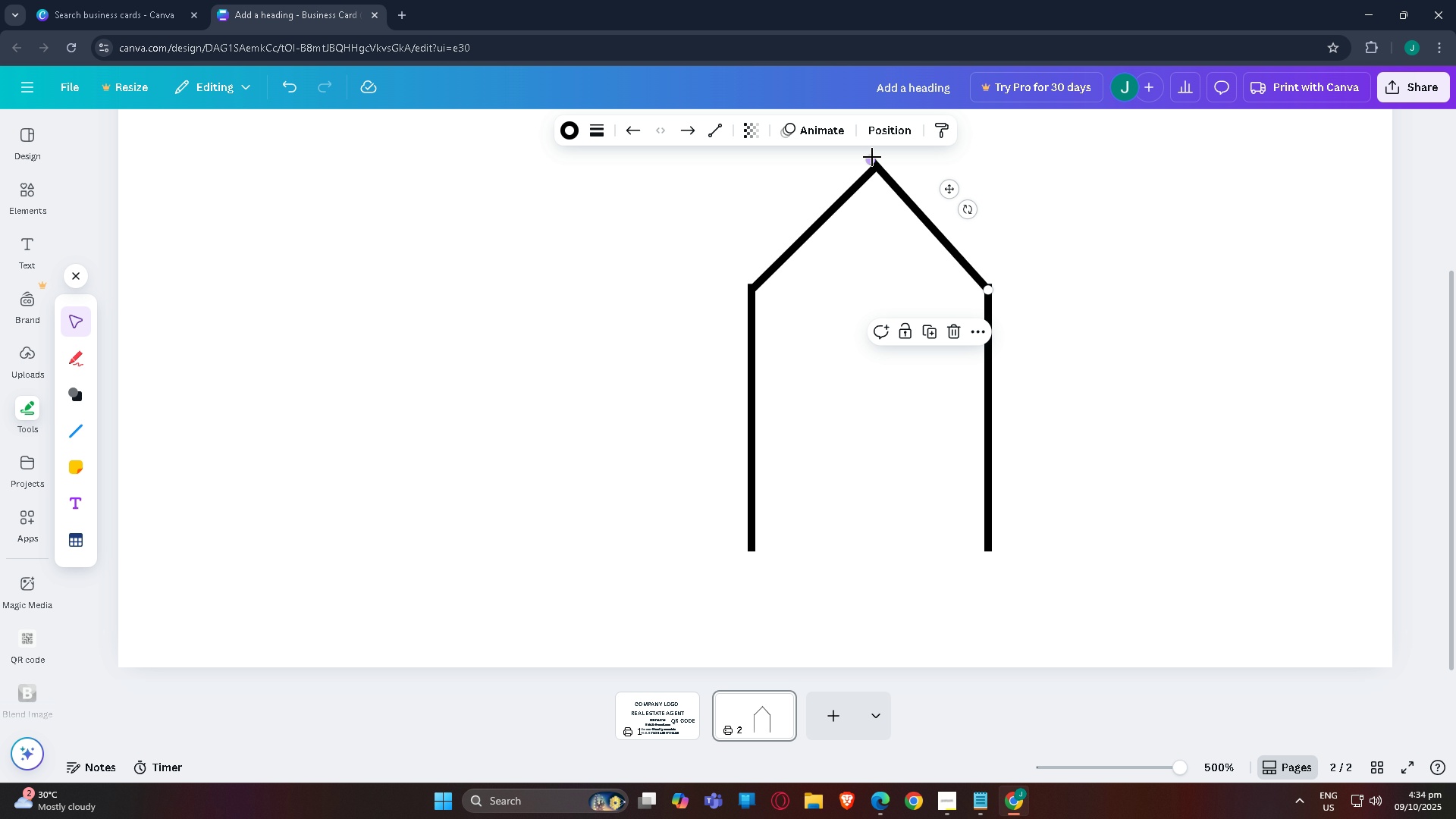 
left_click_drag(start_coordinate=[872, 158], to_coordinate=[877, 164])
 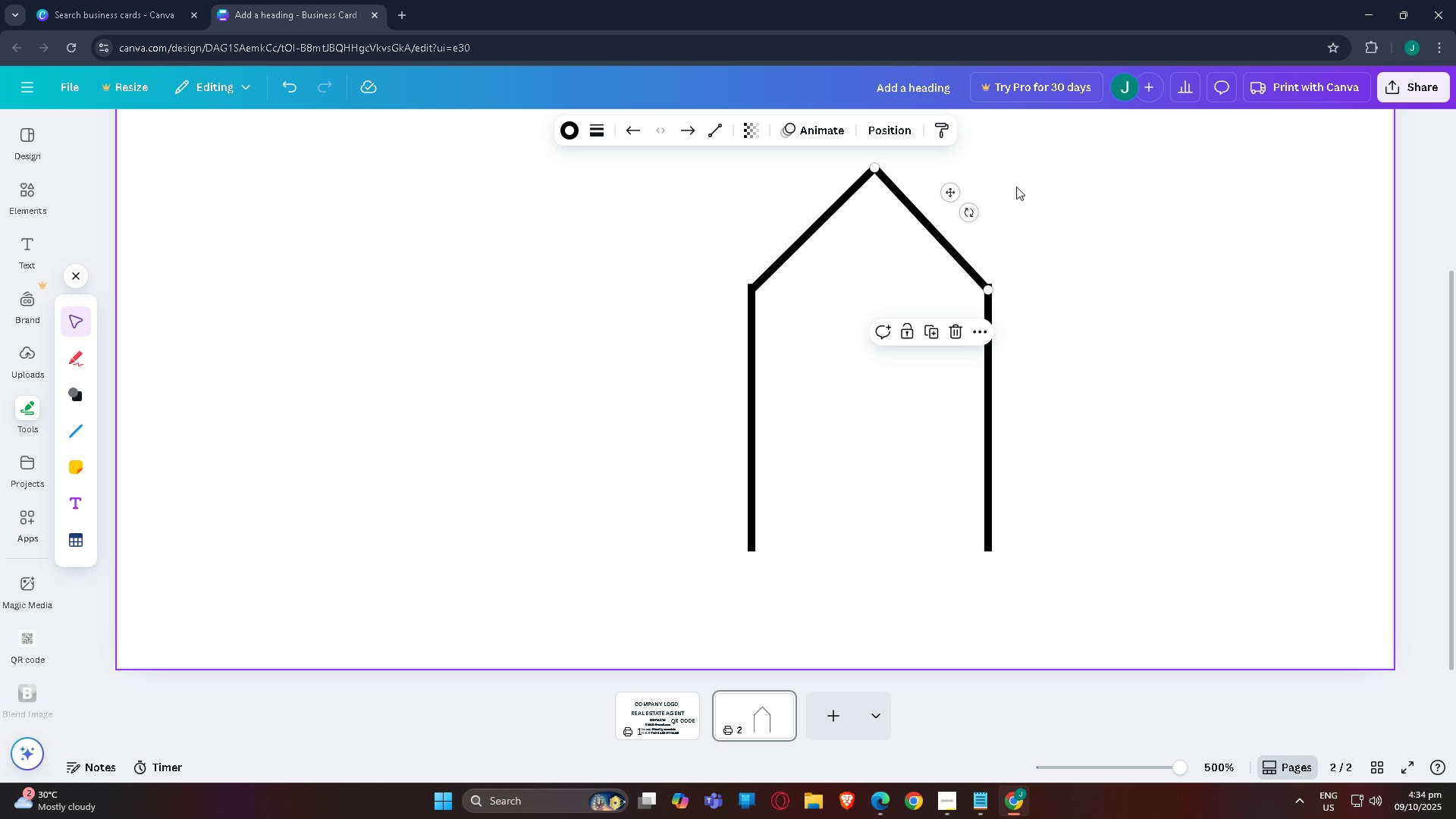 
left_click([1016, 187])
 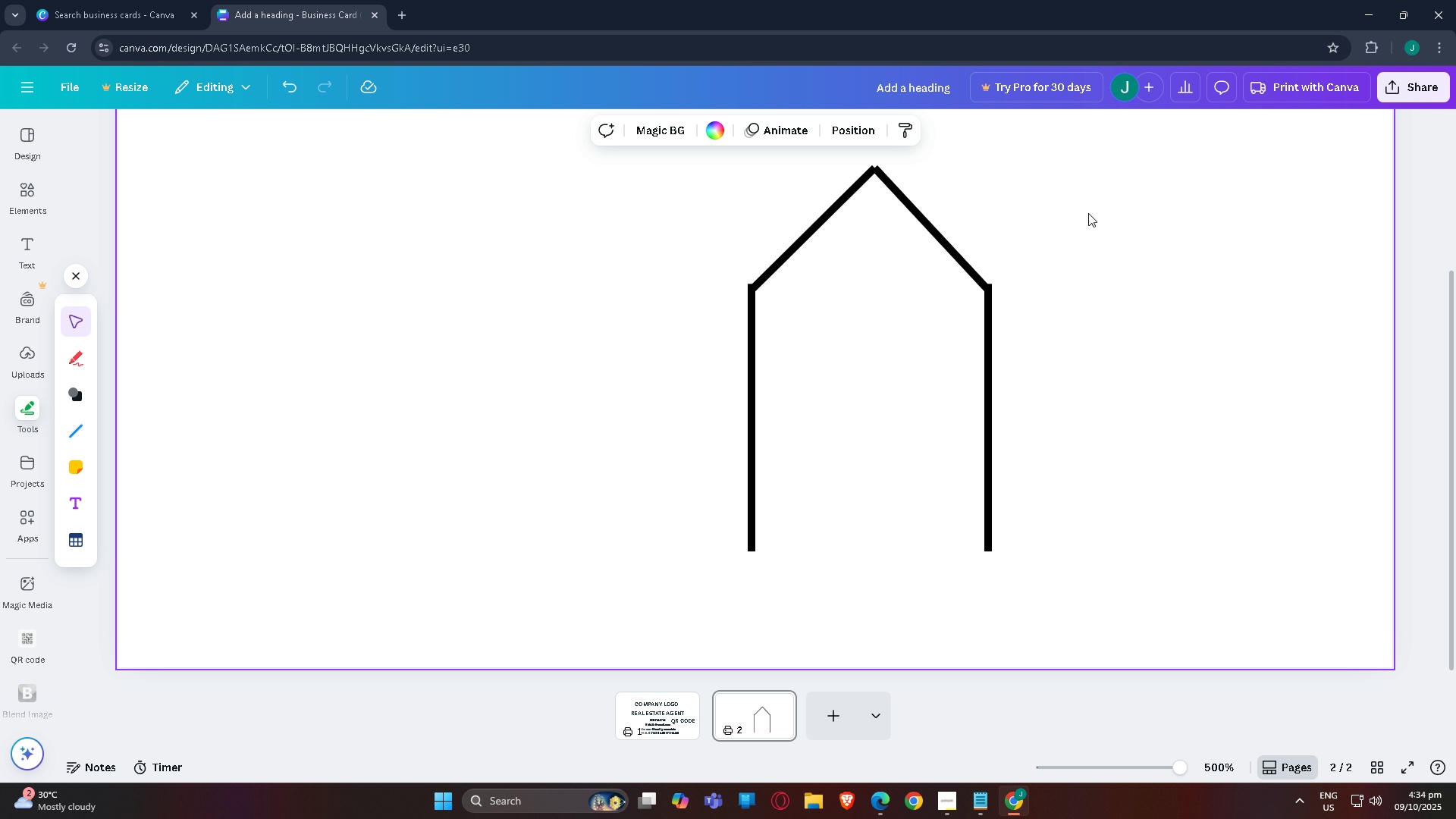 
scroll: coordinate [1096, 209], scroll_direction: up, amount: 2.0
 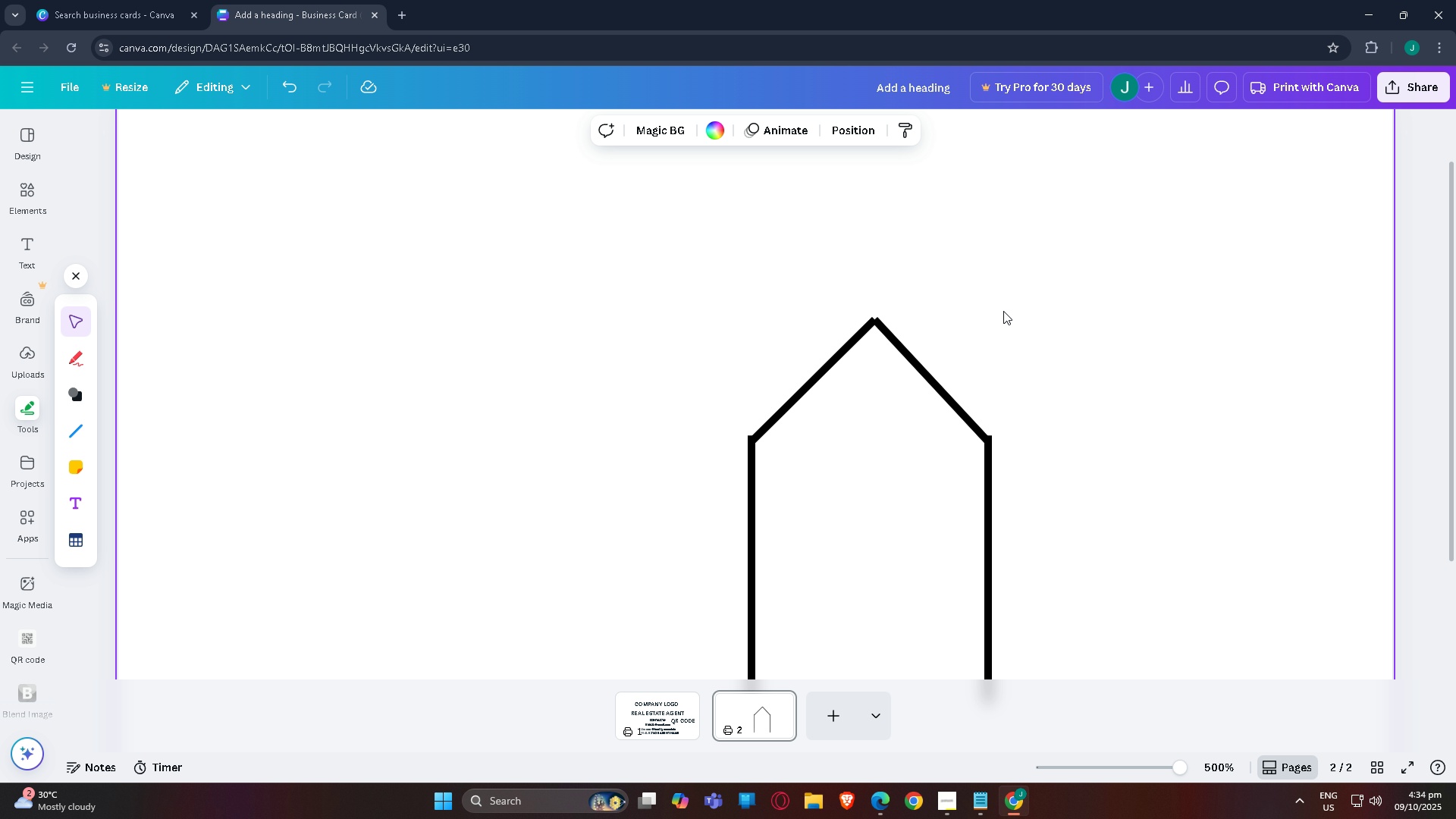 
scroll: coordinate [999, 312], scroll_direction: down, amount: 3.0
 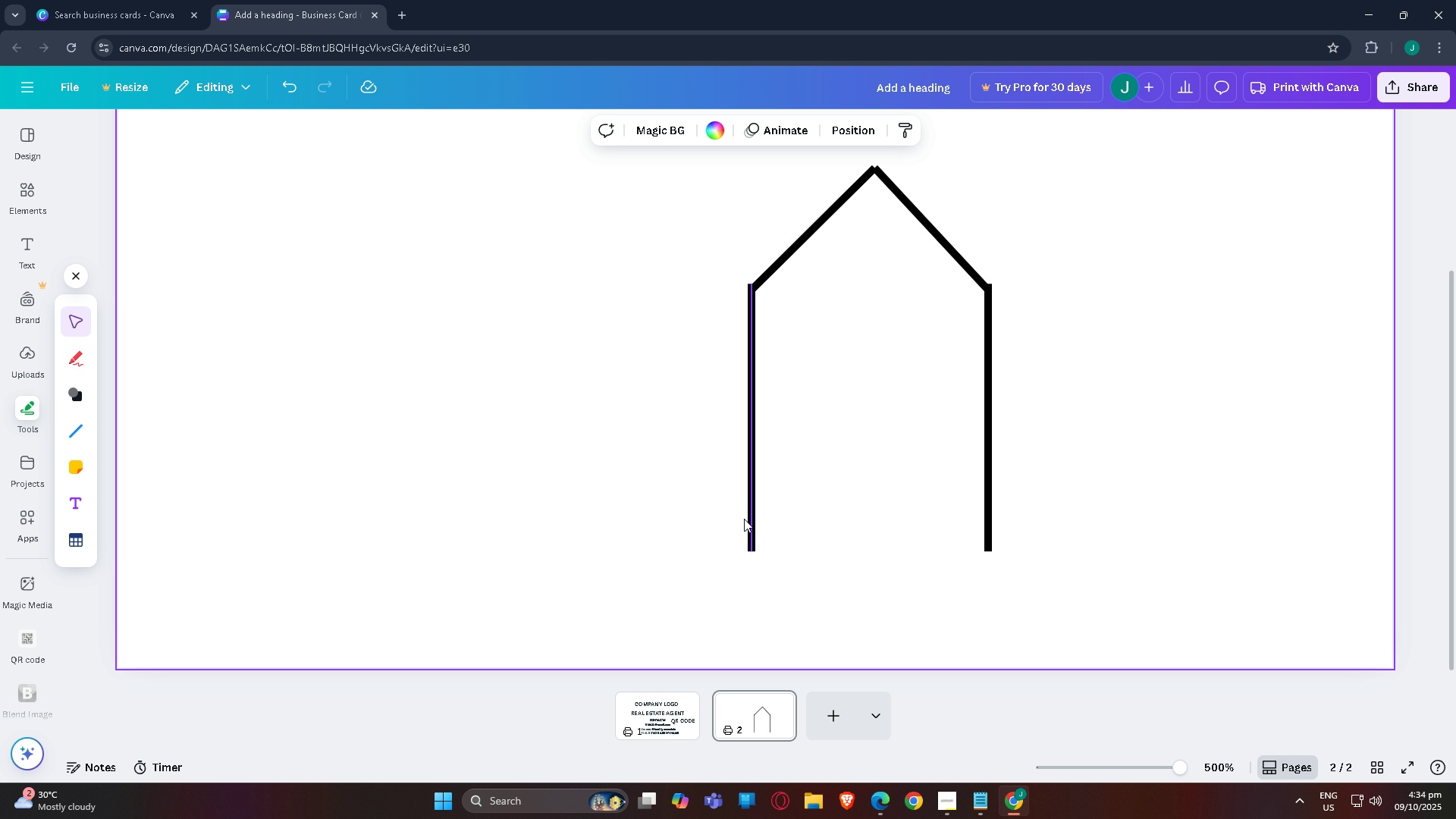 
left_click([744, 519])
 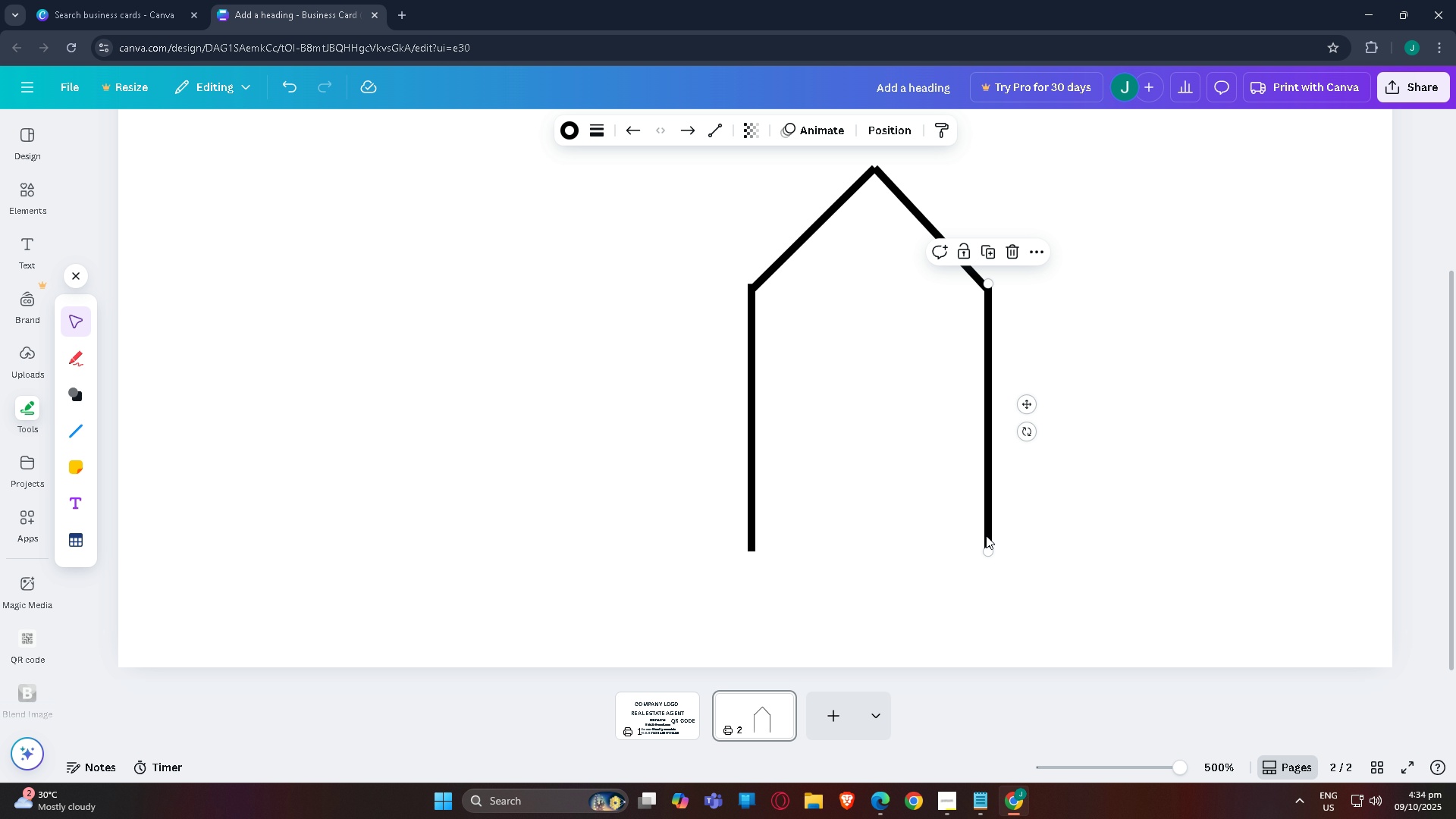 
left_click([986, 535])
 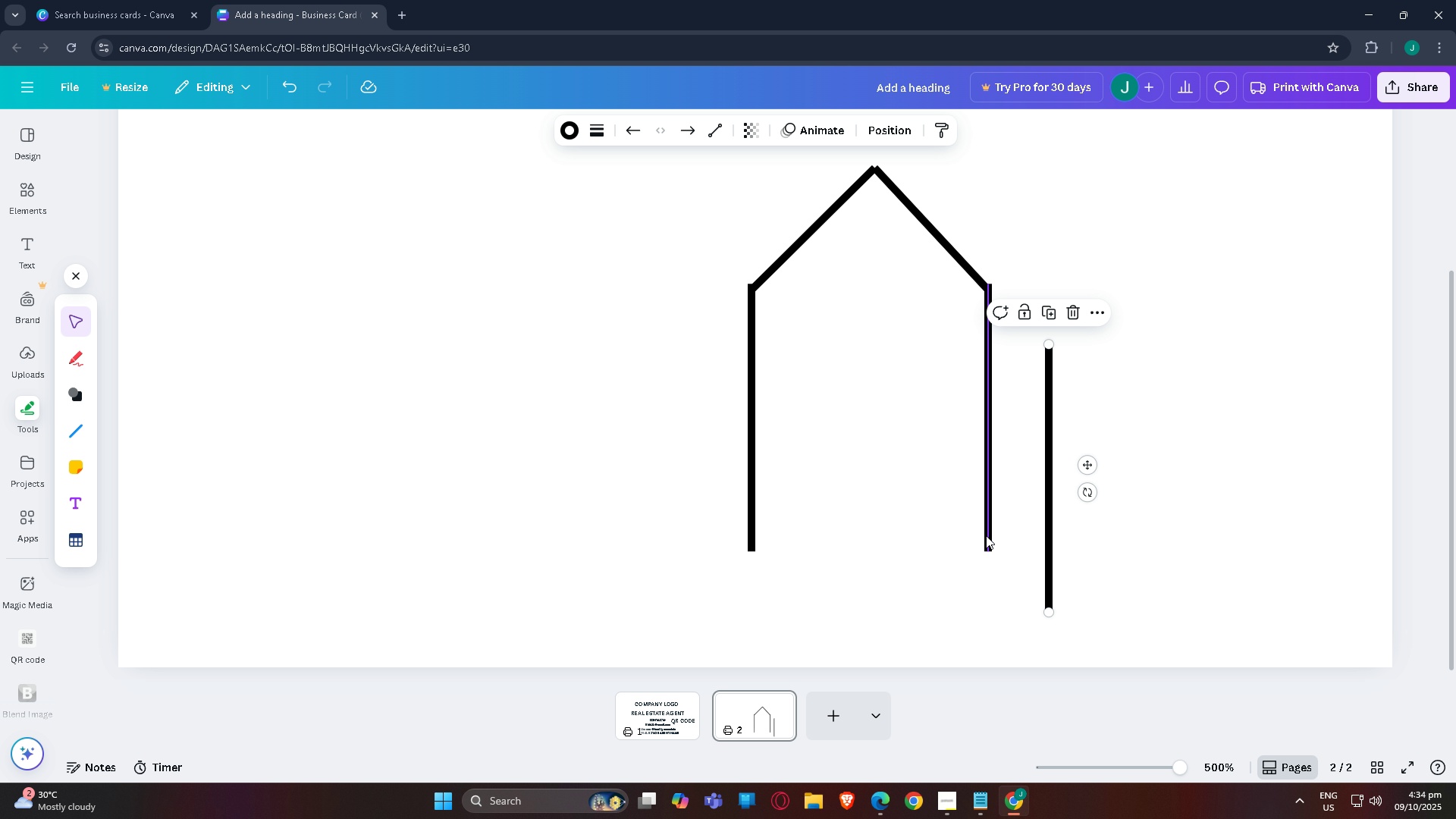 
key(Control+C)
 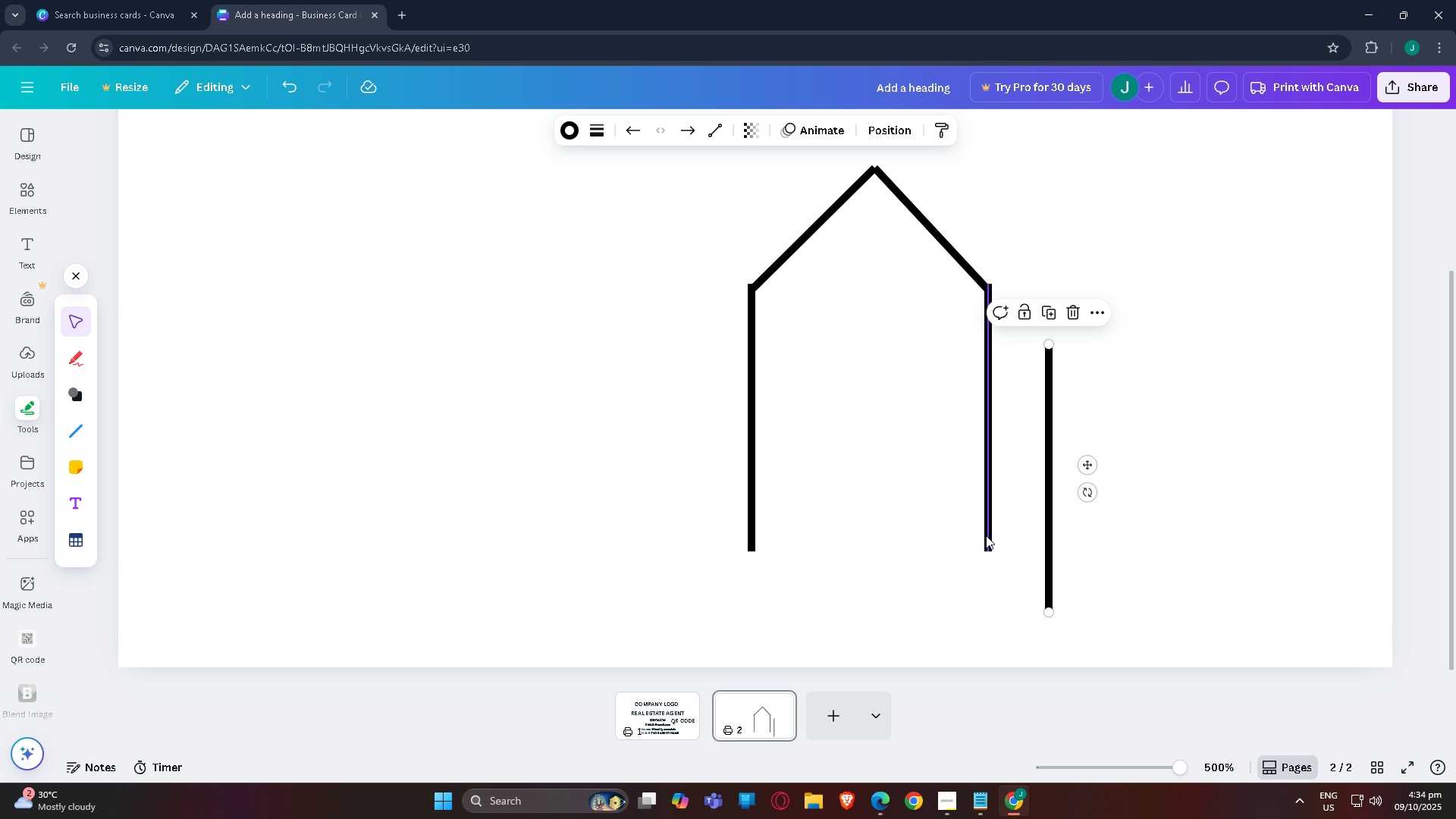 
key(Control+V)
 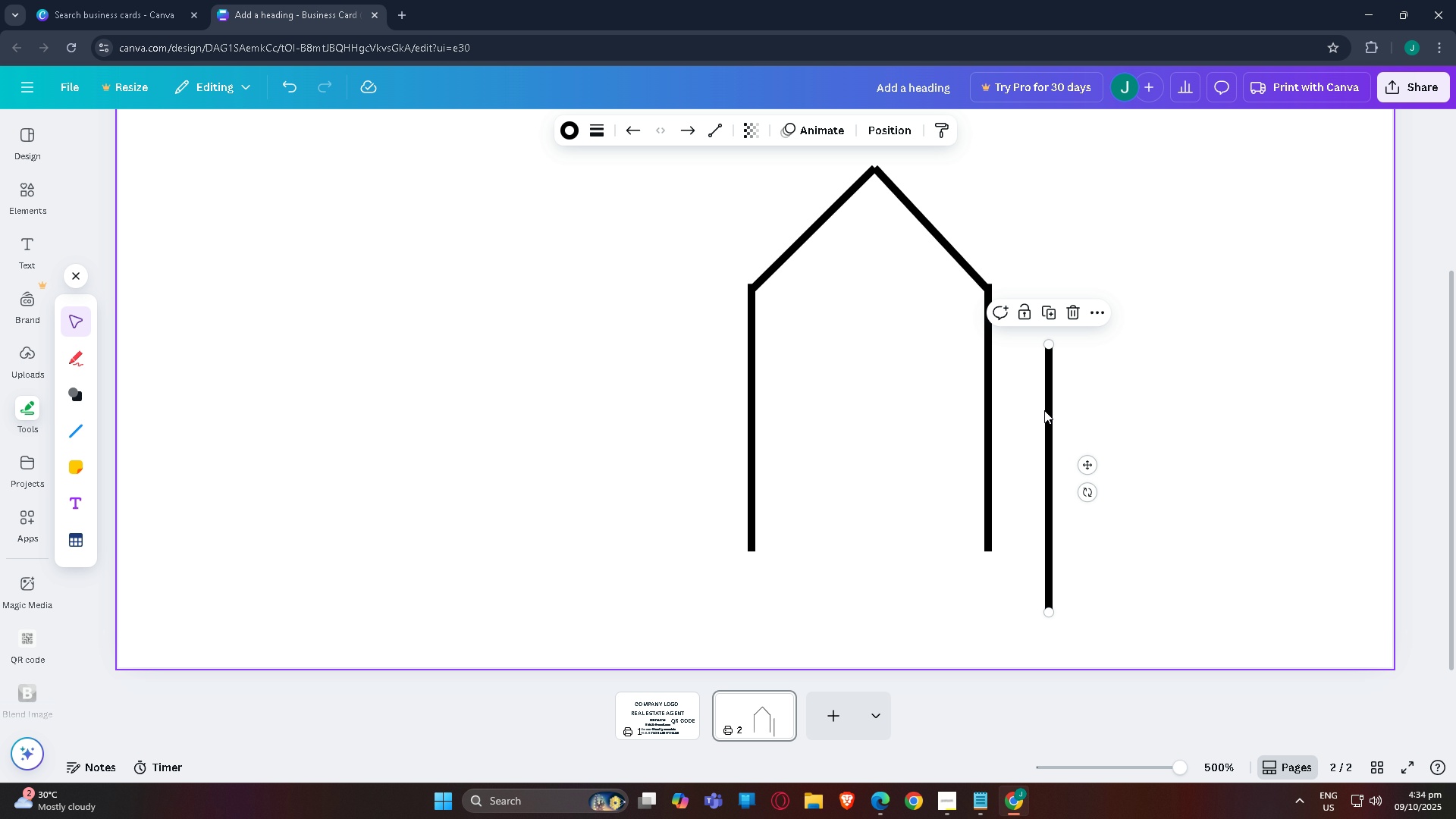 
left_click_drag(start_coordinate=[1053, 411], to_coordinate=[1048, 411])
 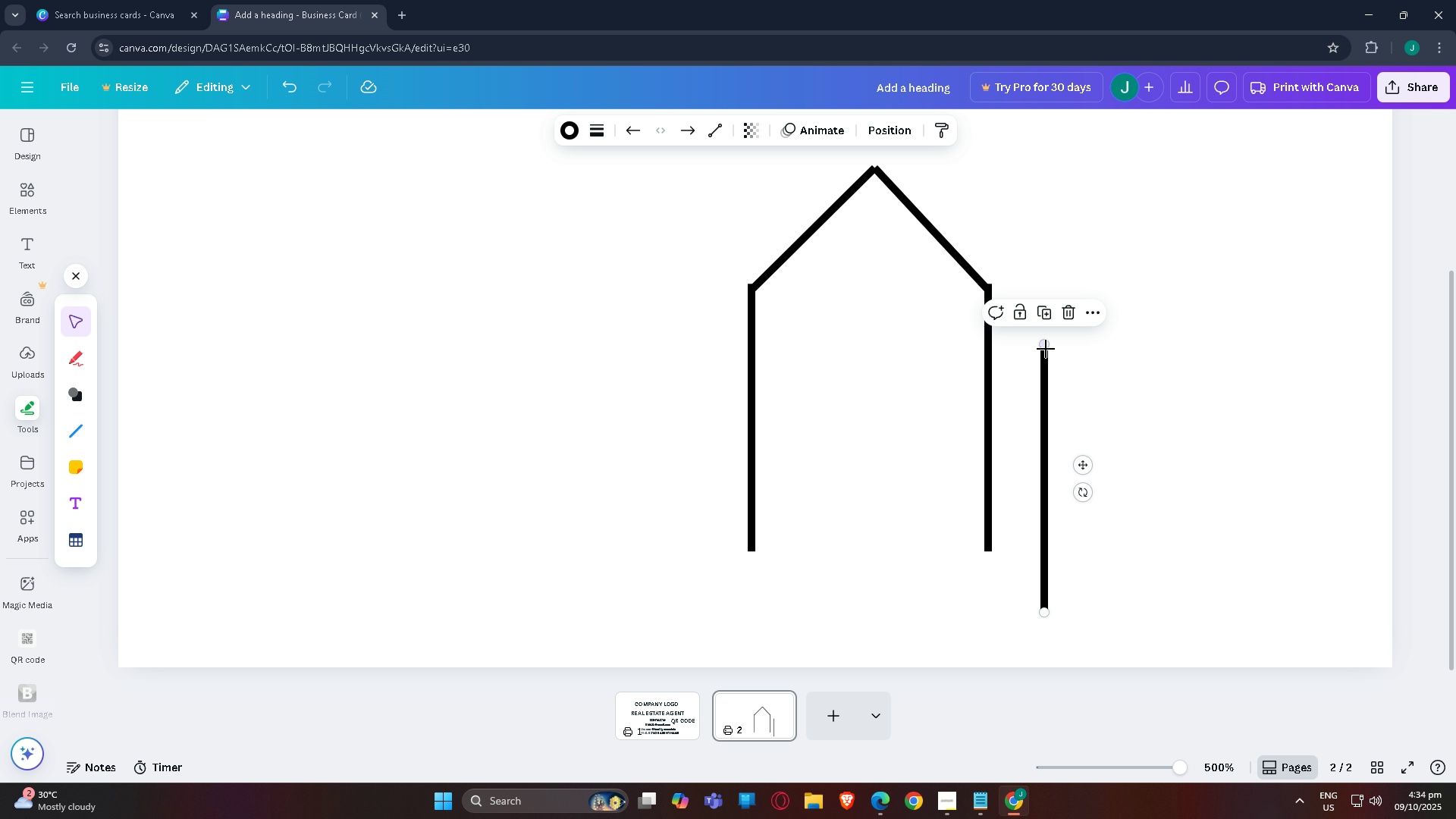 
left_click_drag(start_coordinate=[1046, 349], to_coordinate=[753, 553])
 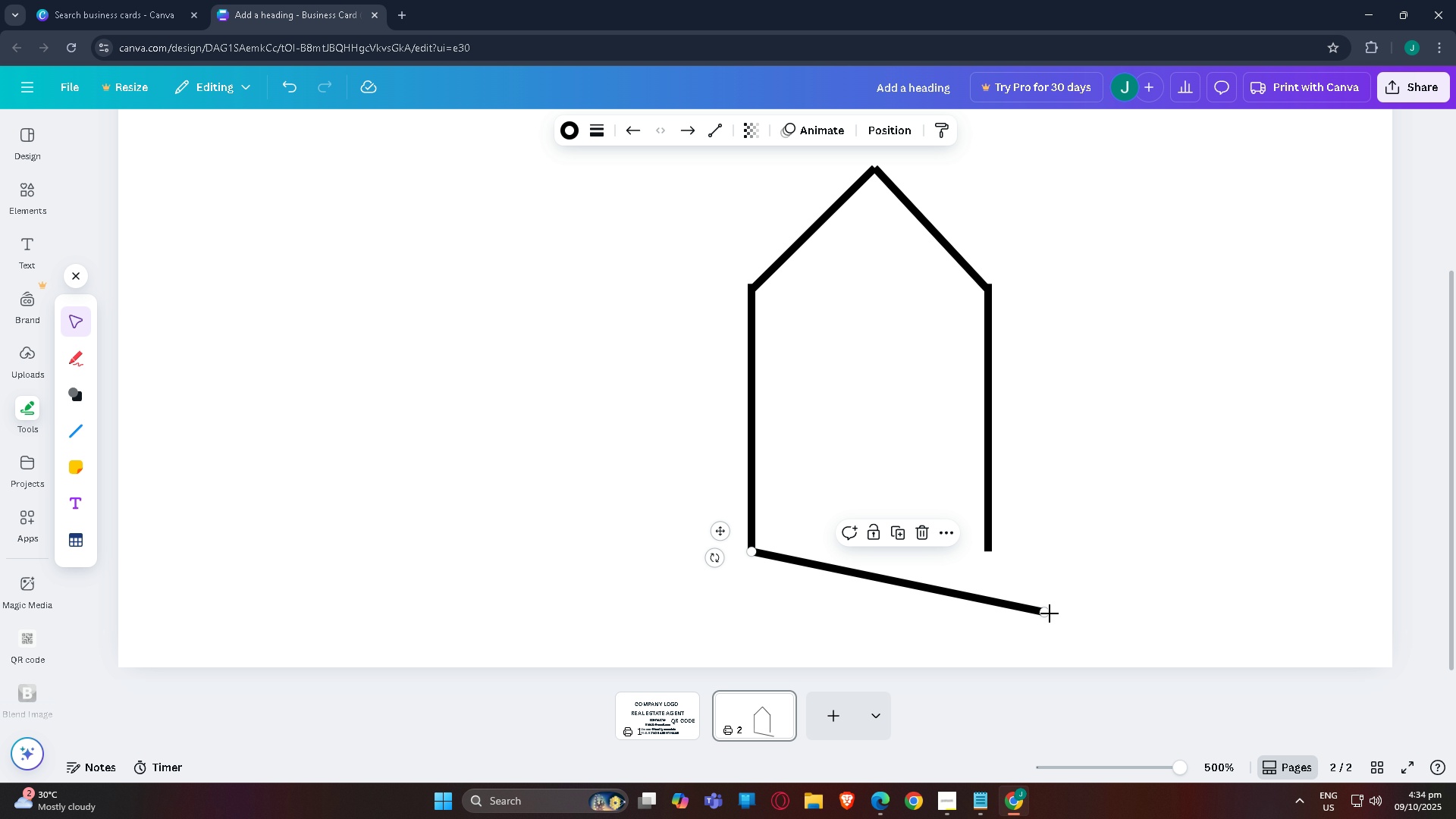 
left_click_drag(start_coordinate=[1046, 613], to_coordinate=[996, 548])
 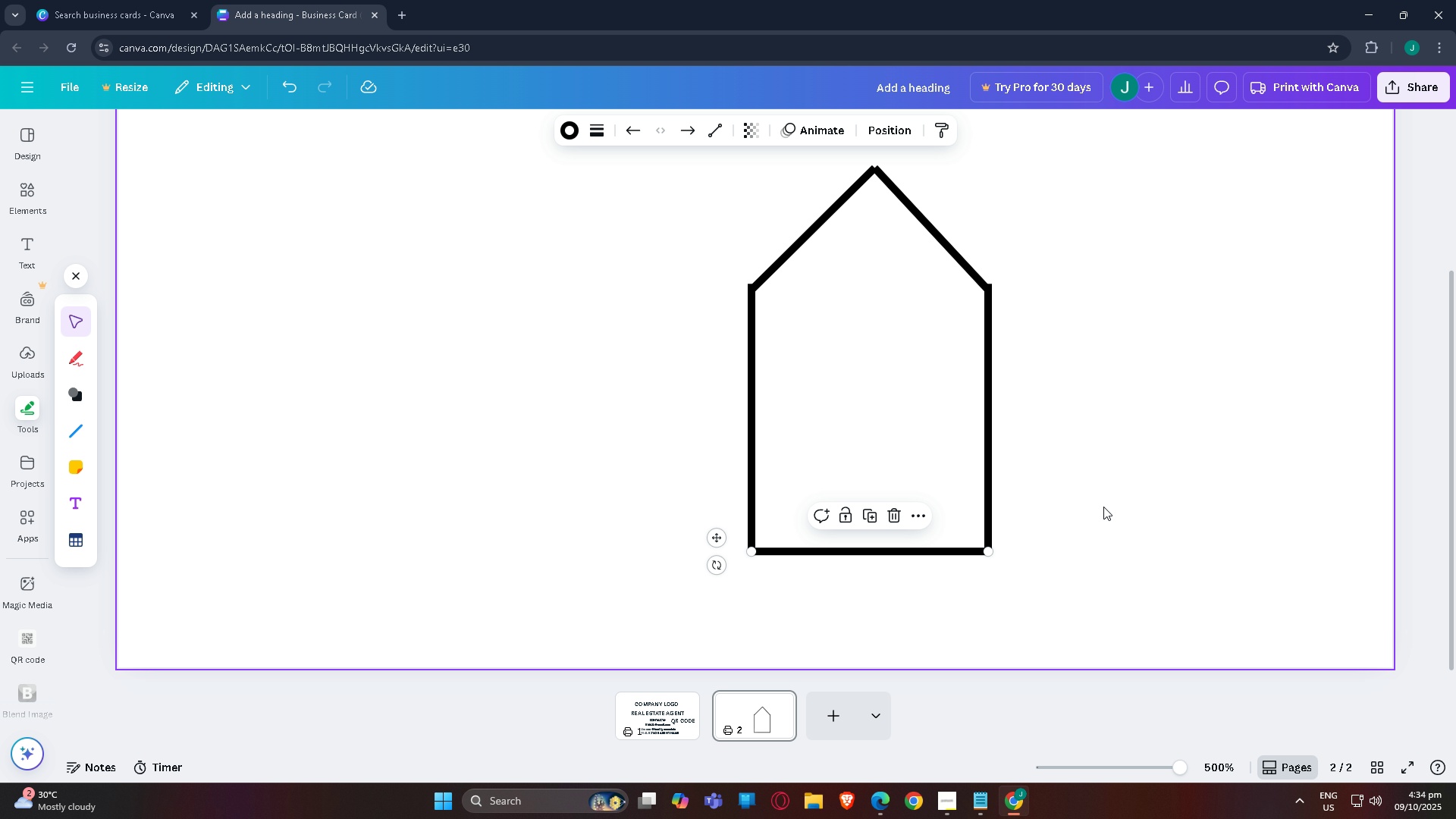 
left_click_drag(start_coordinate=[1103, 507], to_coordinate=[1109, 504])
 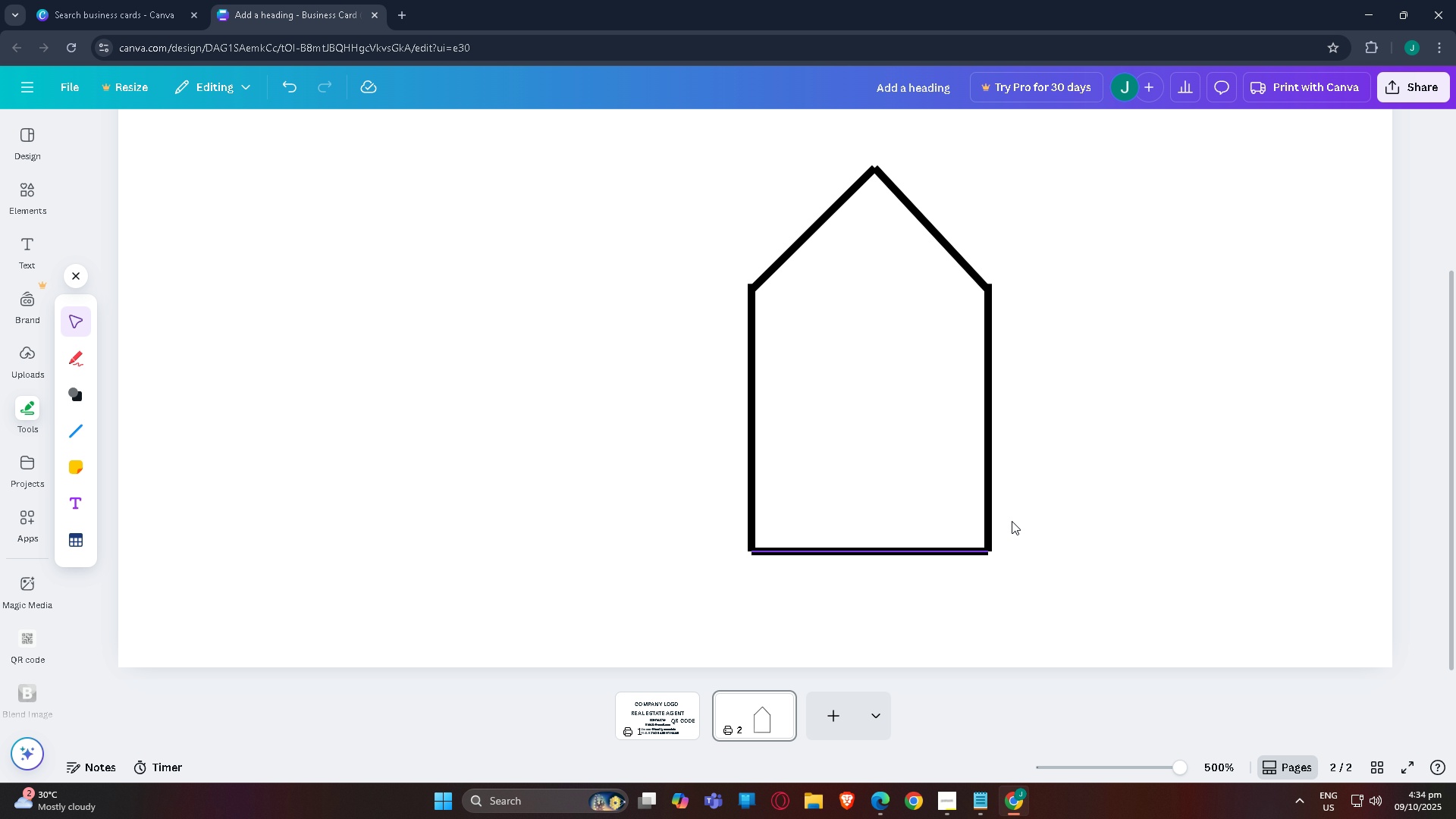 
scroll: coordinate [1049, 494], scroll_direction: up, amount: 2.0
 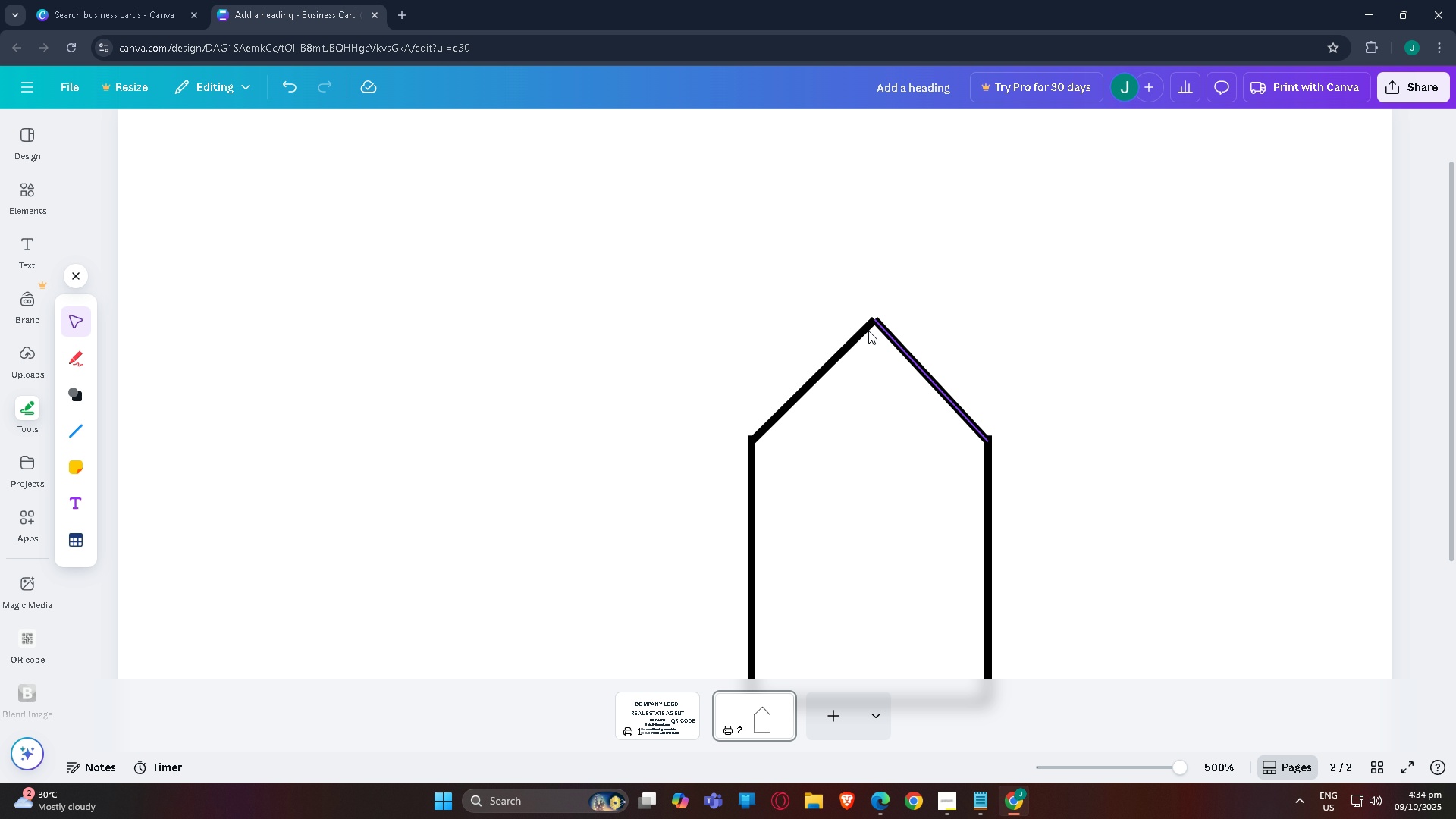 
left_click([857, 330])
 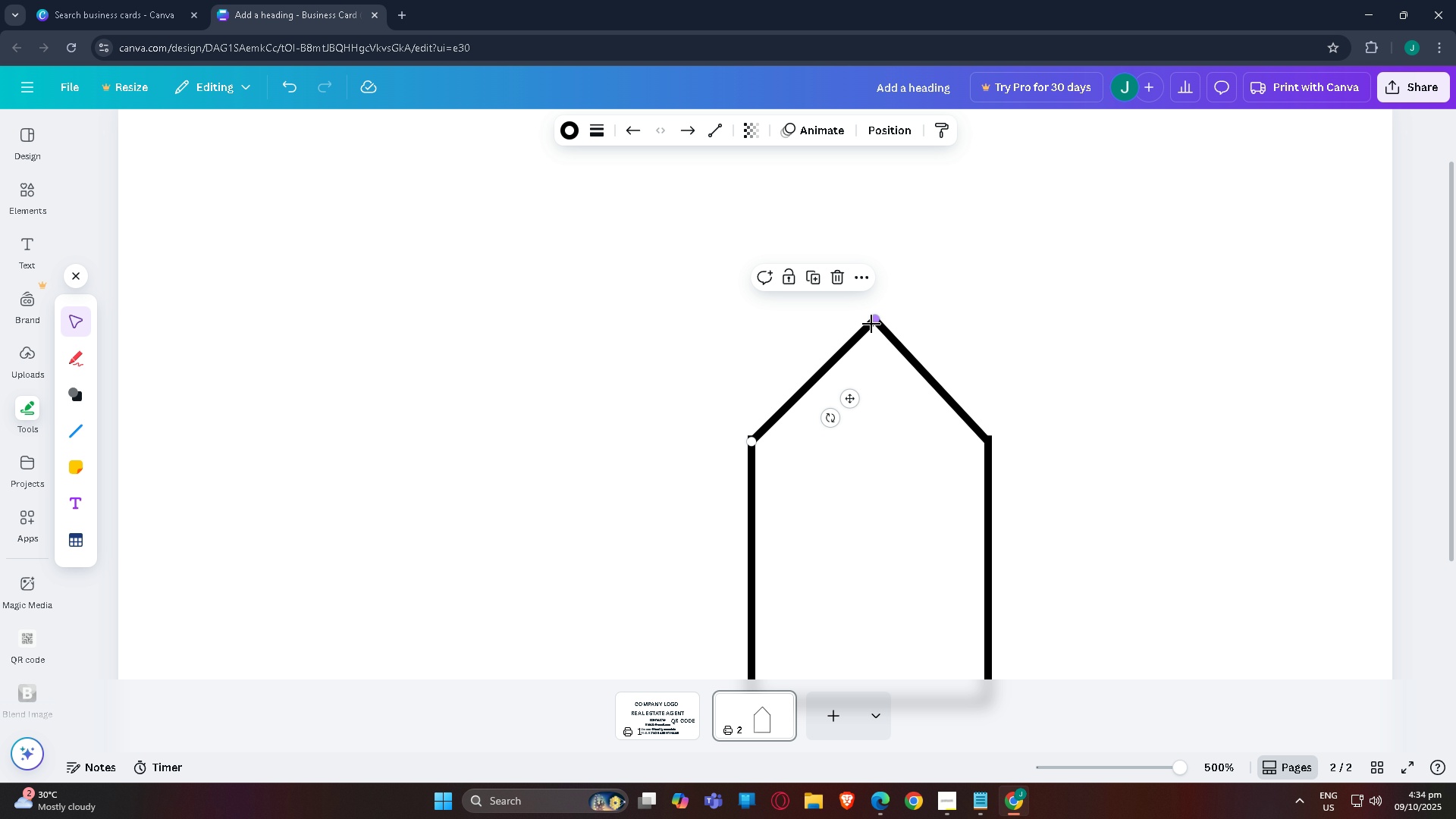 
left_click_drag(start_coordinate=[873, 322], to_coordinate=[866, 328])
 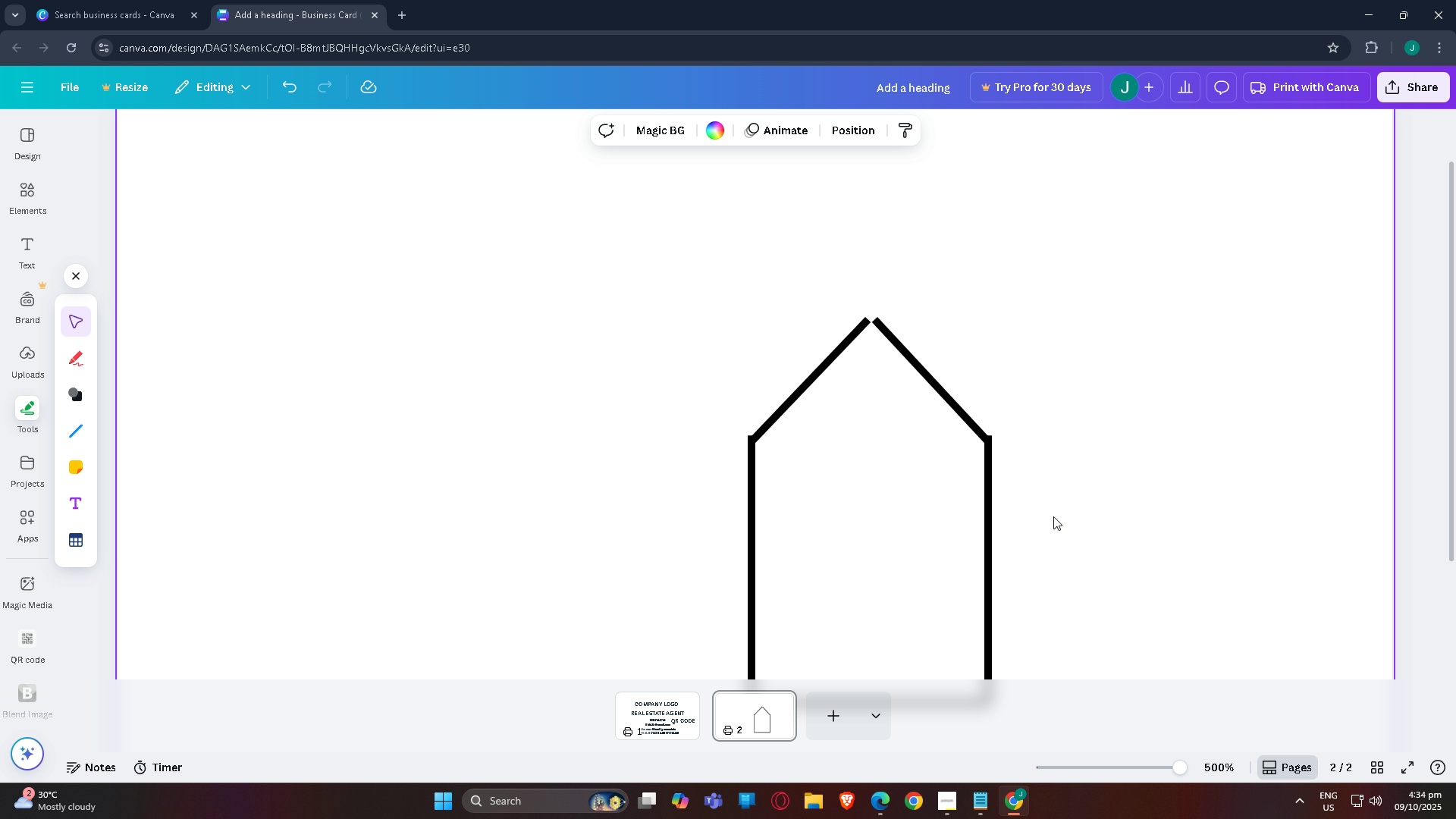 
scroll: coordinate [1062, 488], scroll_direction: up, amount: 1.0
 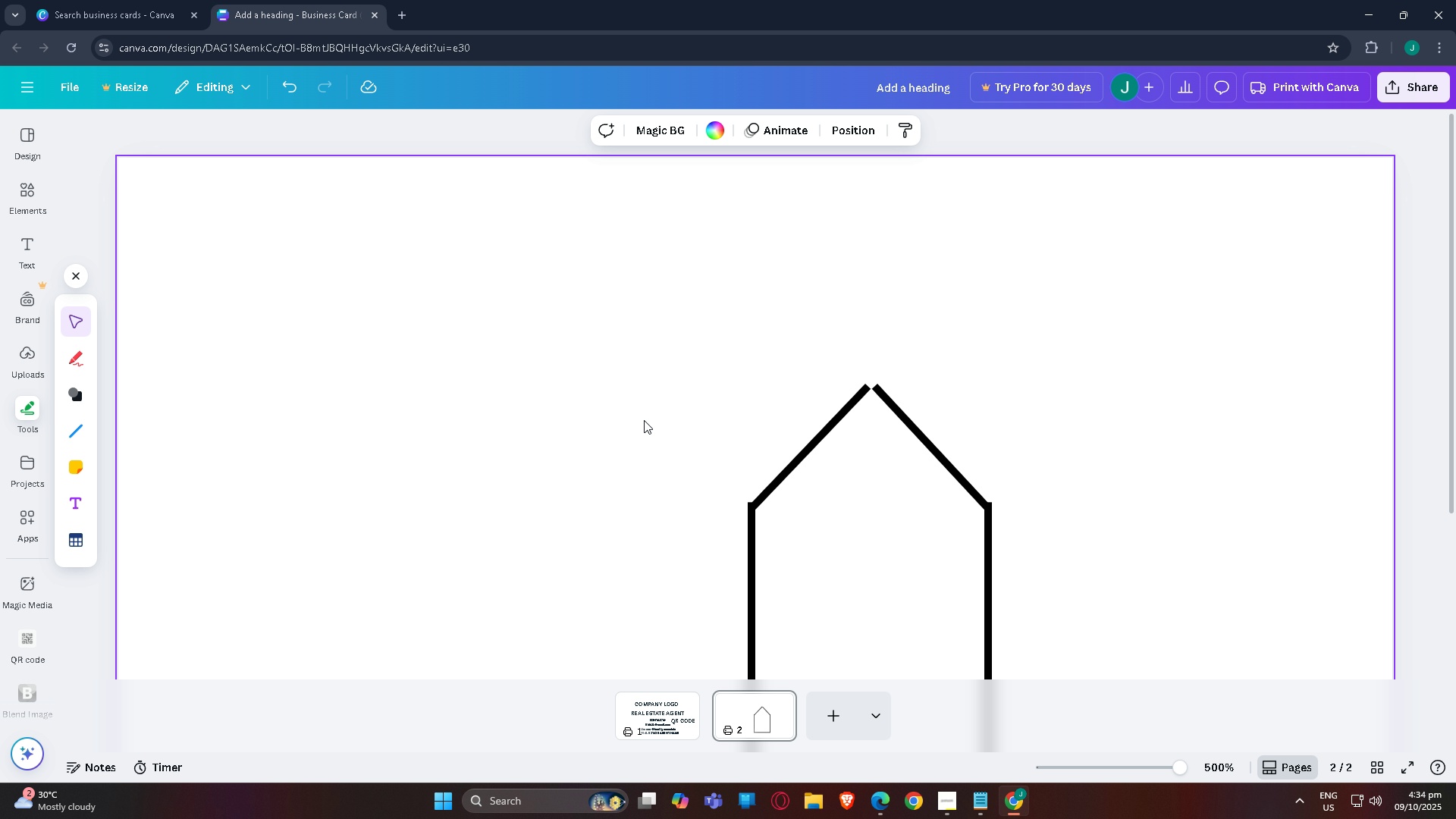 
left_click([896, 403])
 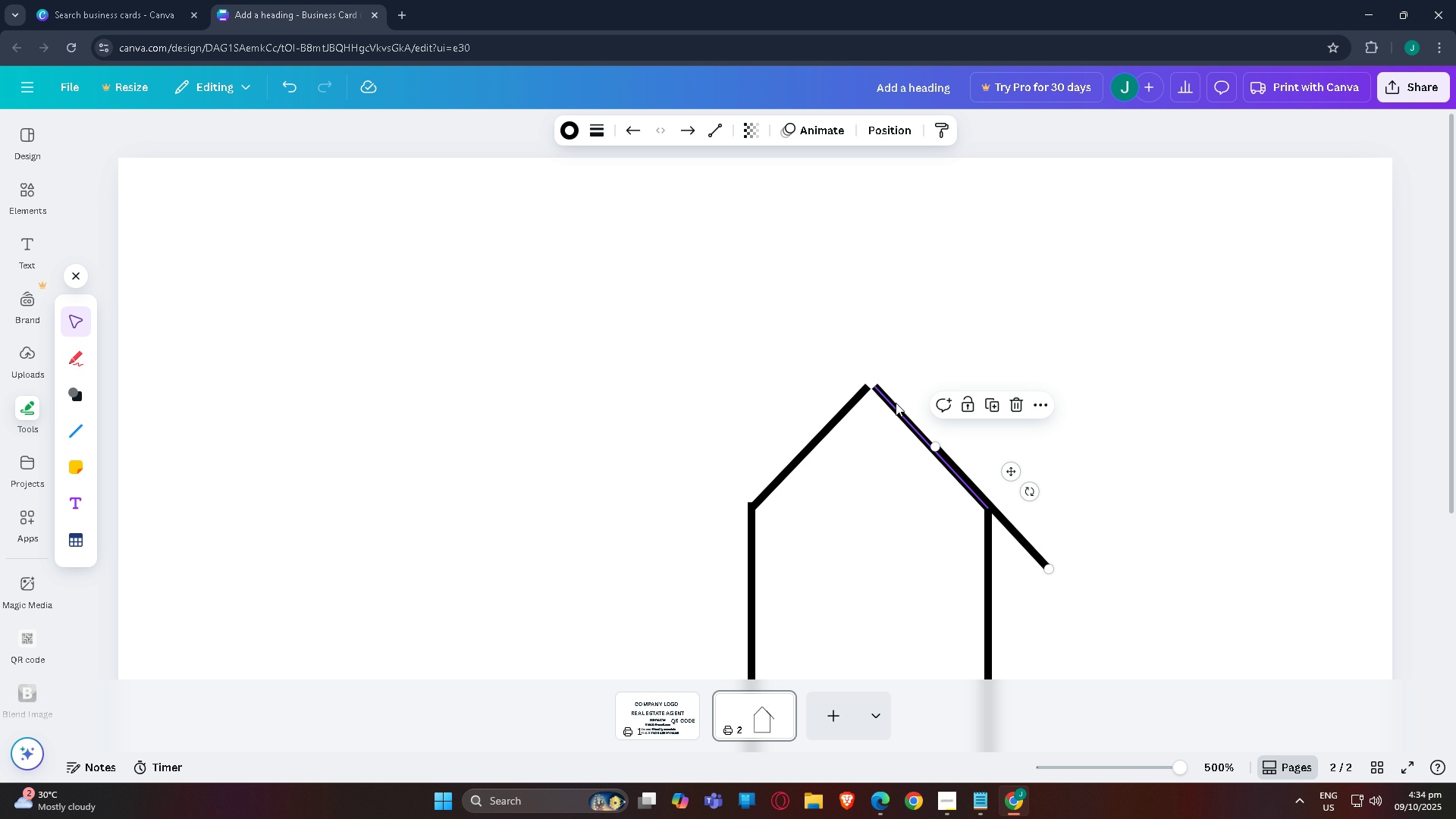 
key(Control+C)
 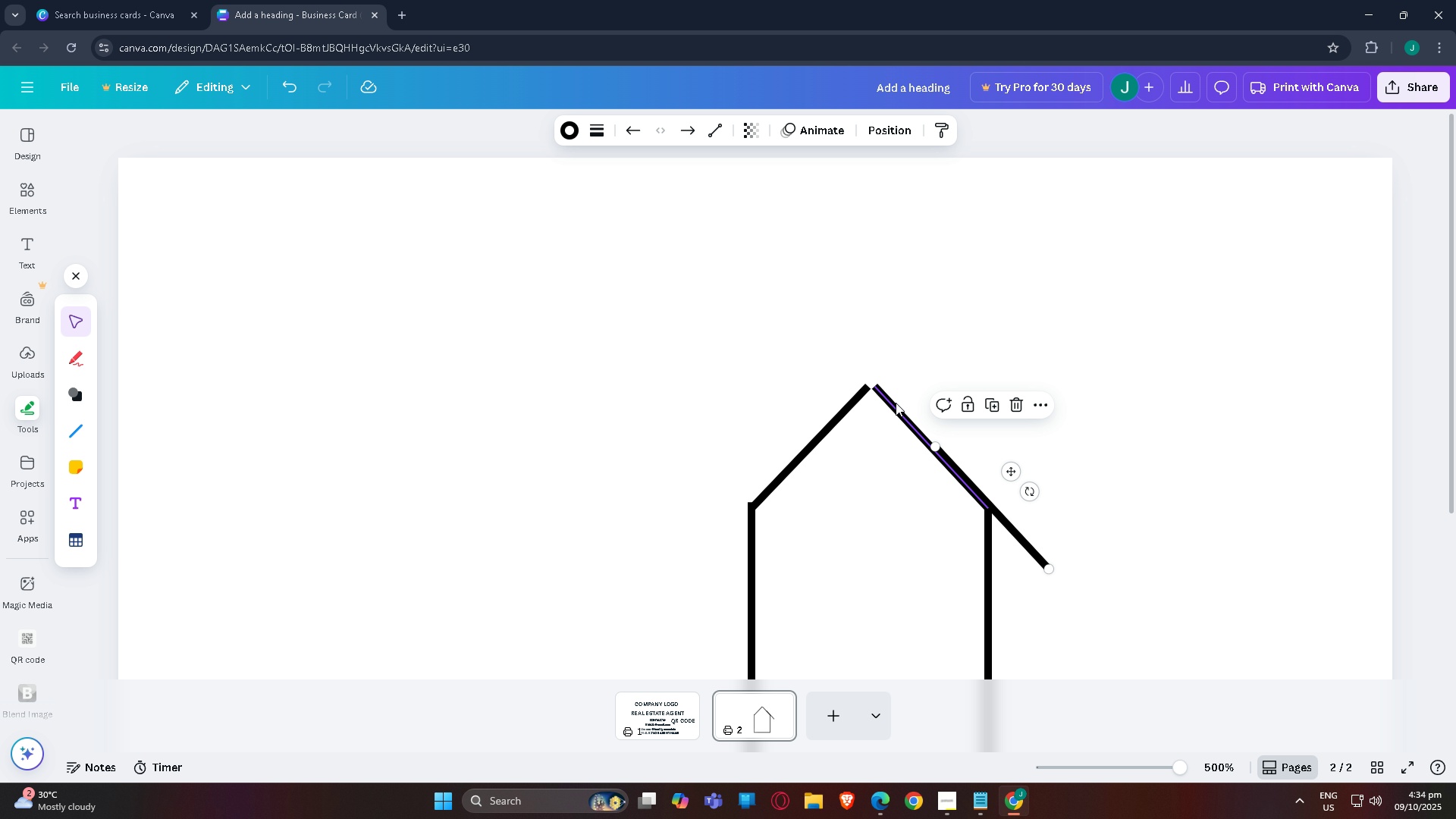 
key(Control+V)
 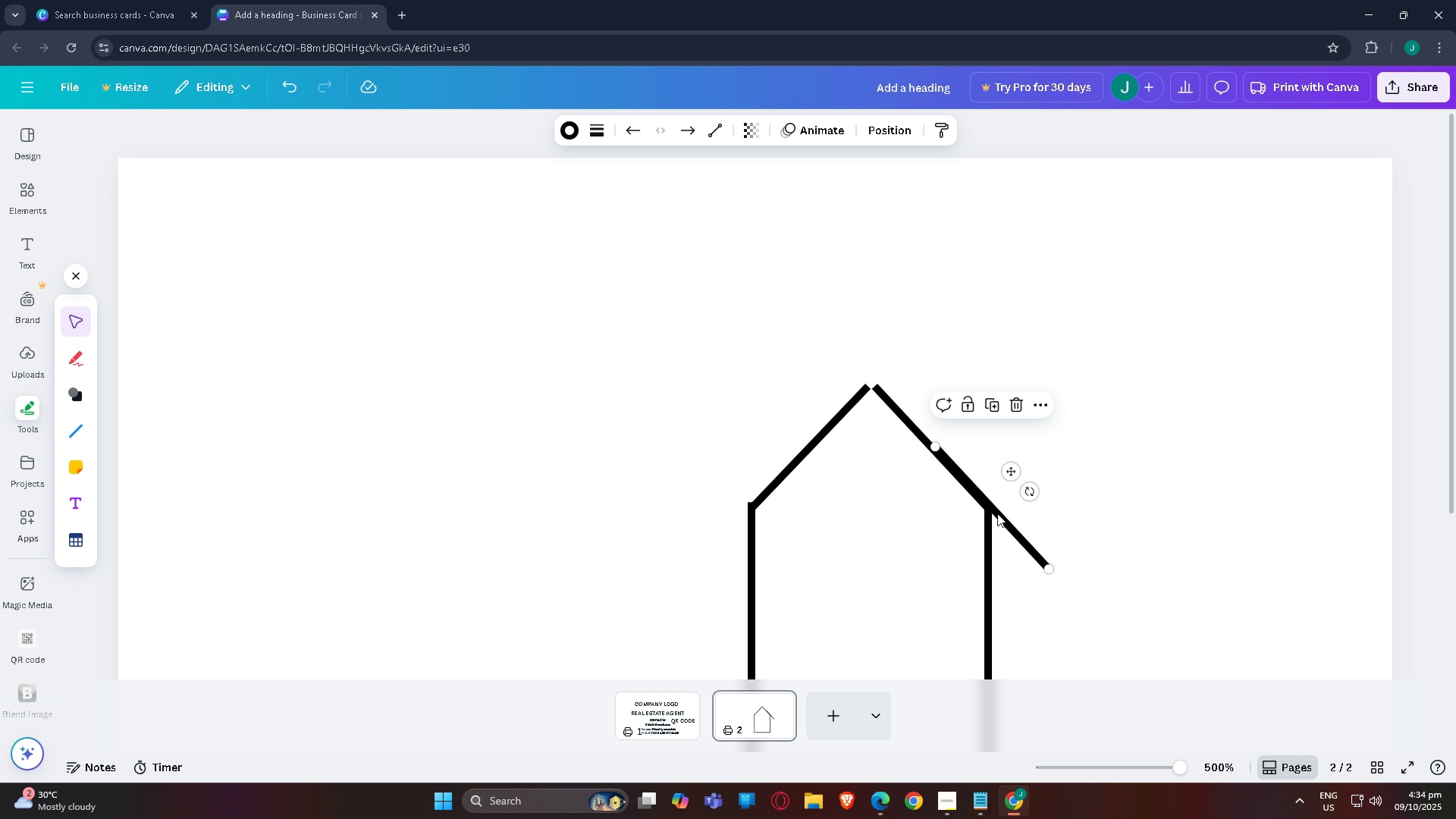 
left_click_drag(start_coordinate=[999, 515], to_coordinate=[838, 346])
 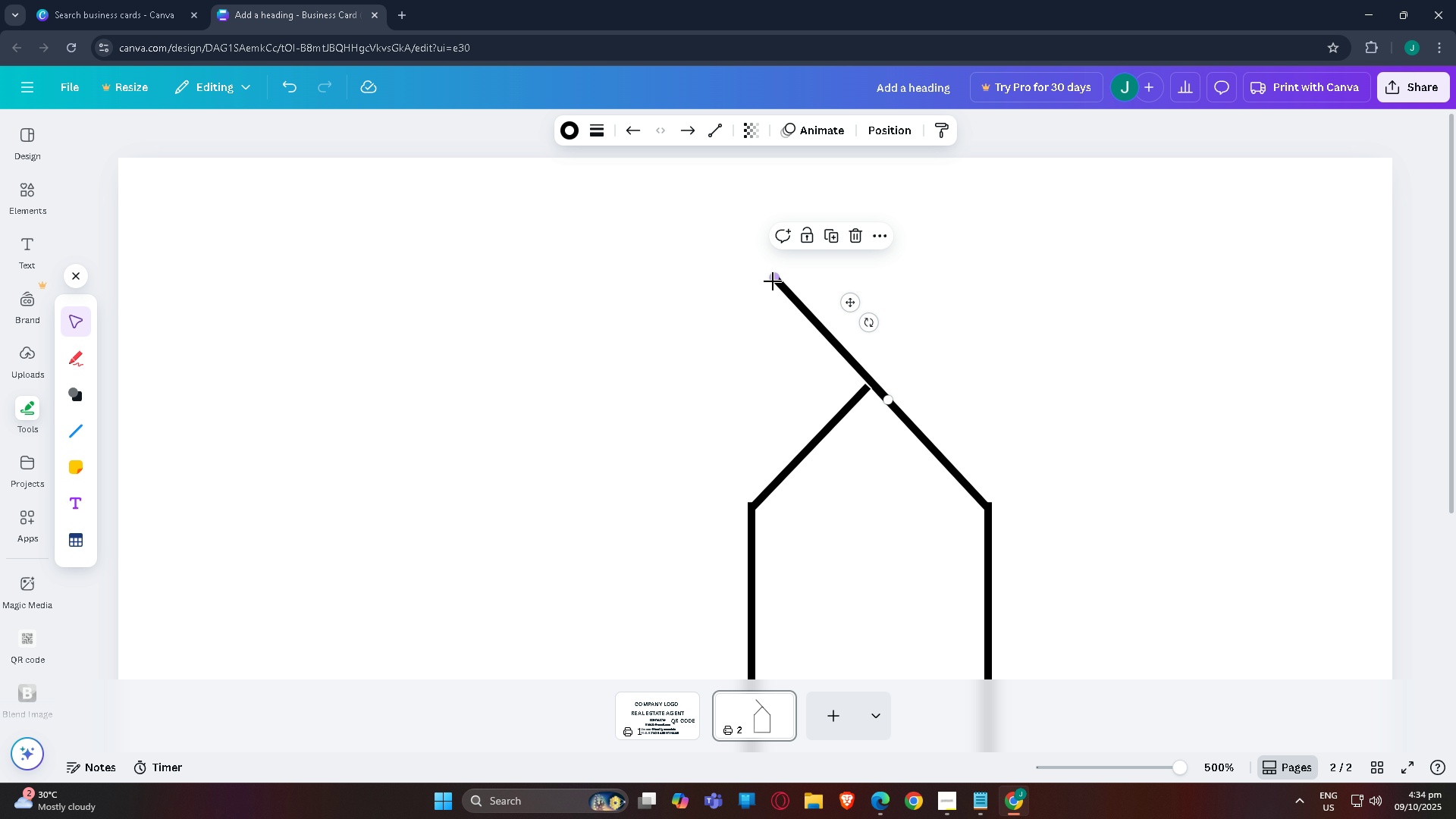 
left_click_drag(start_coordinate=[772, 280], to_coordinate=[758, 273])
 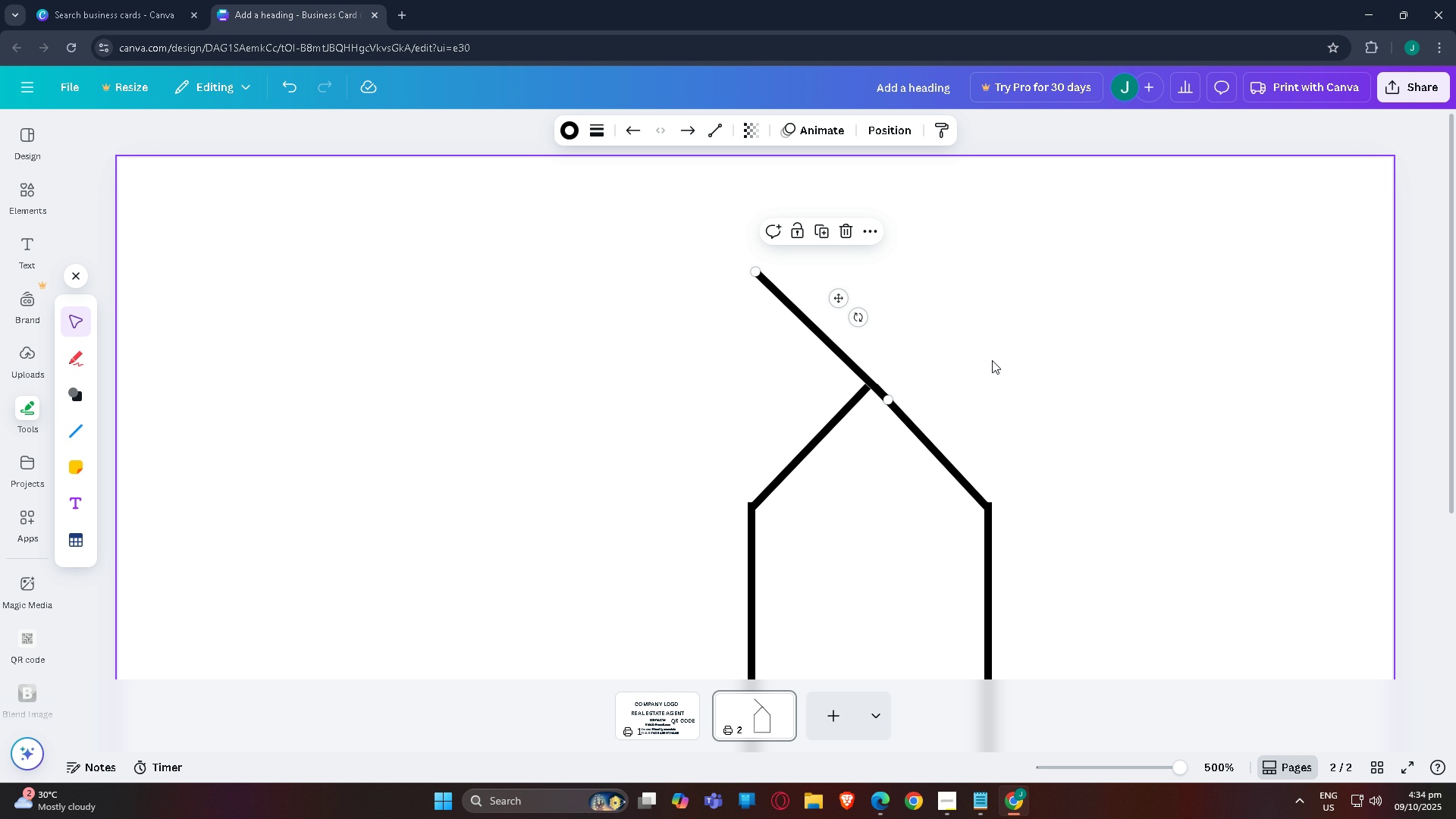 
left_click([992, 360])
 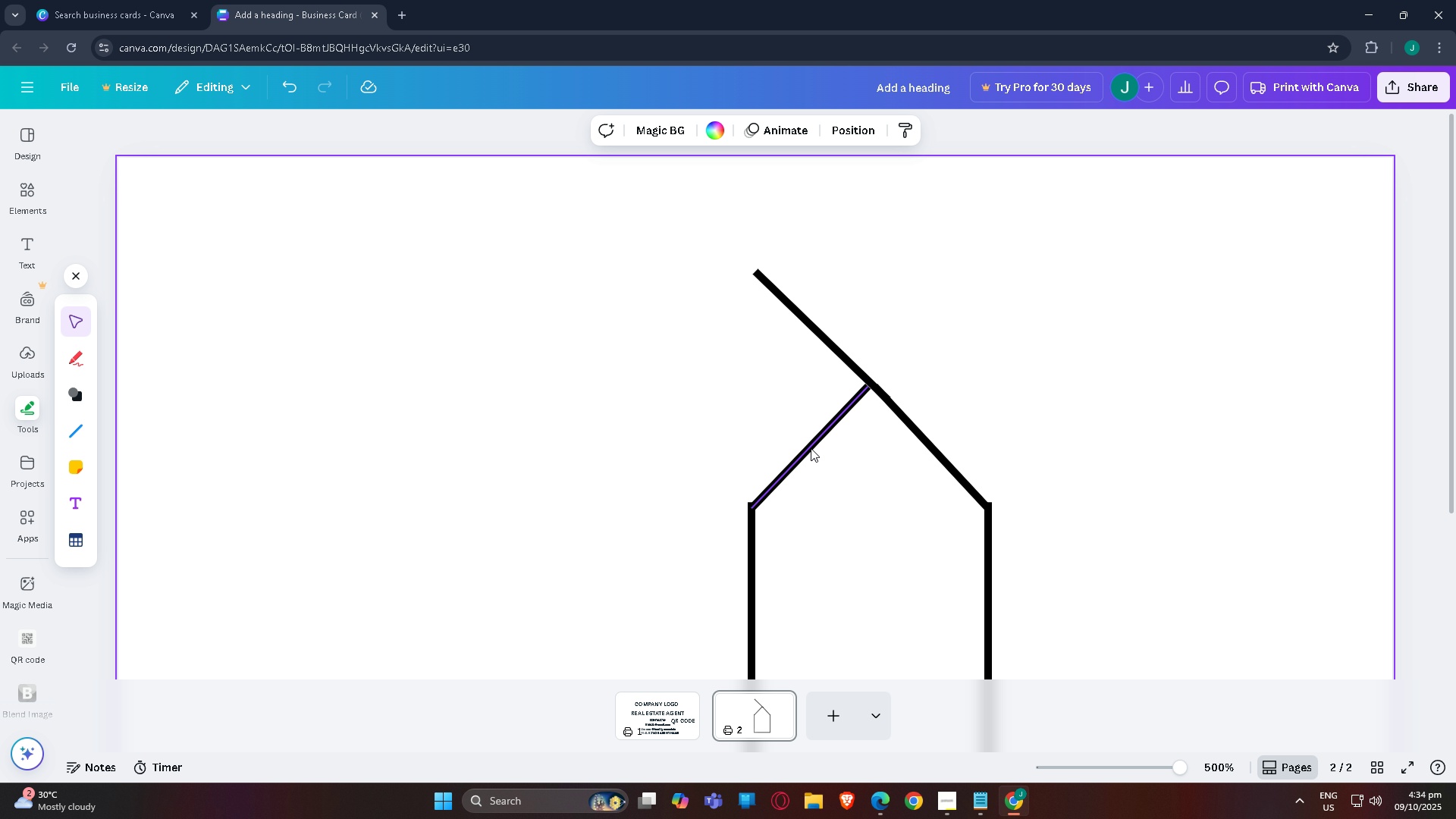 
left_click([811, 448])
 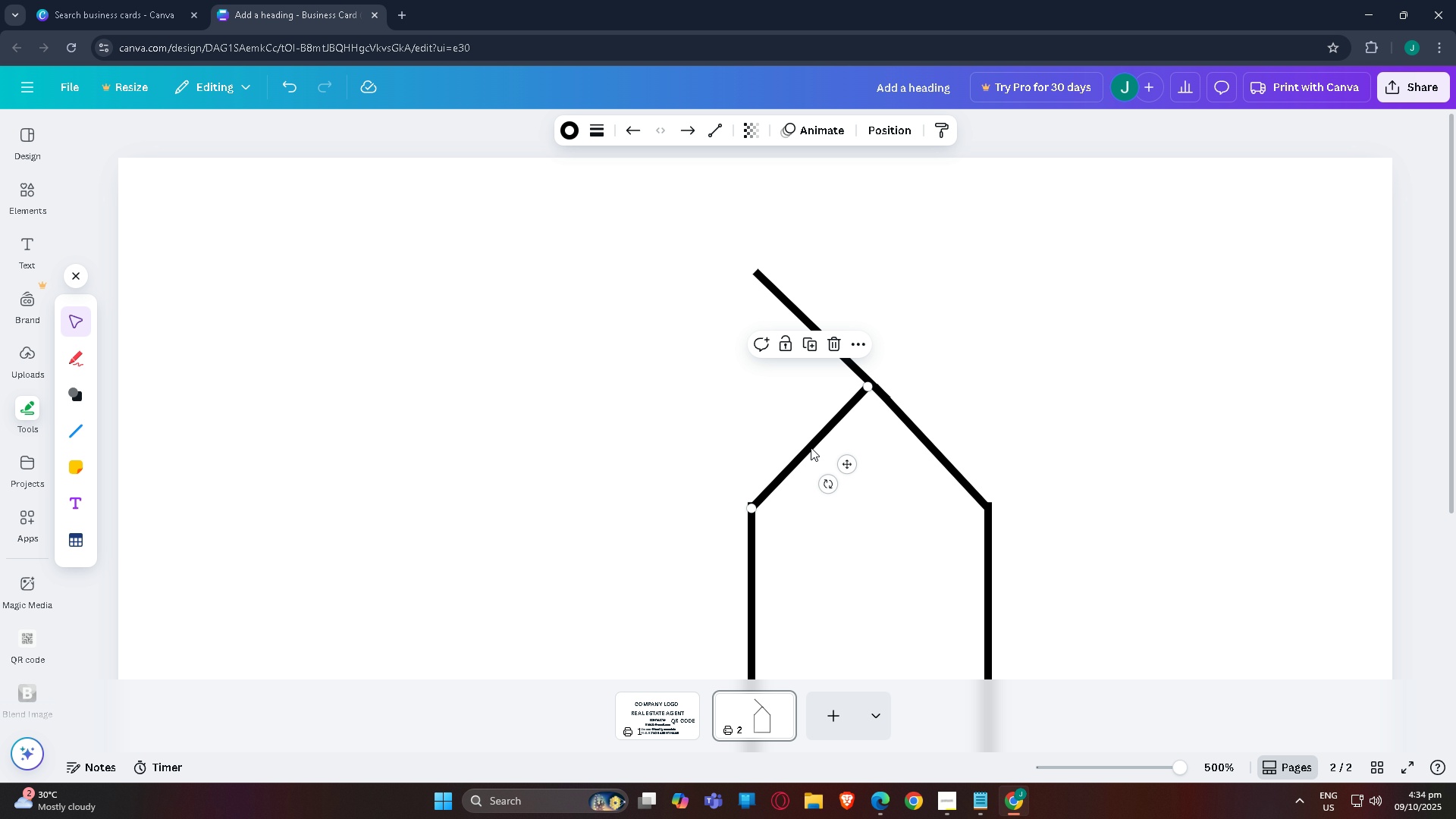 
key(Control+C)
 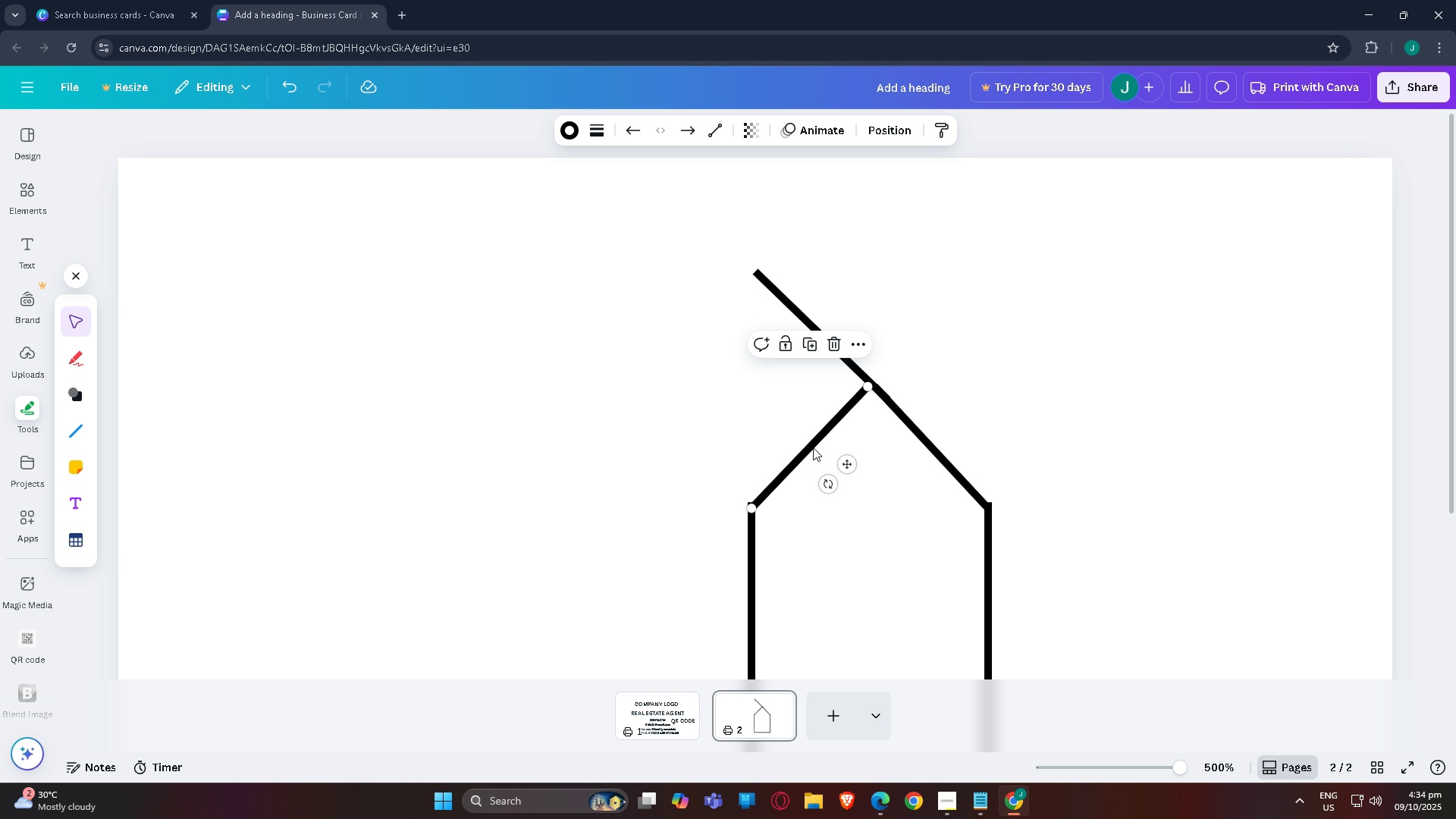 
key(Control+V)
 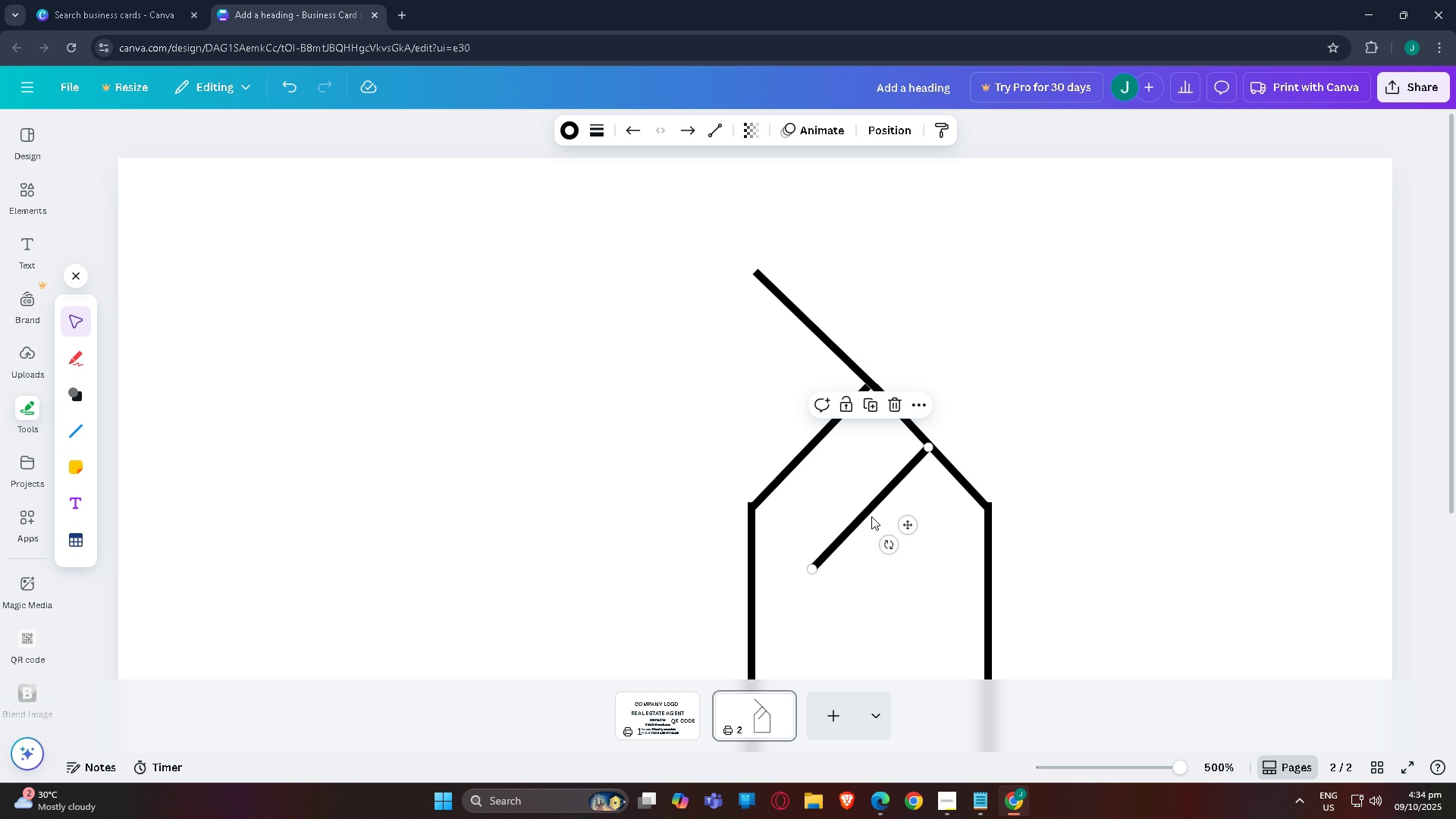 
left_click_drag(start_coordinate=[871, 516], to_coordinate=[923, 336])
 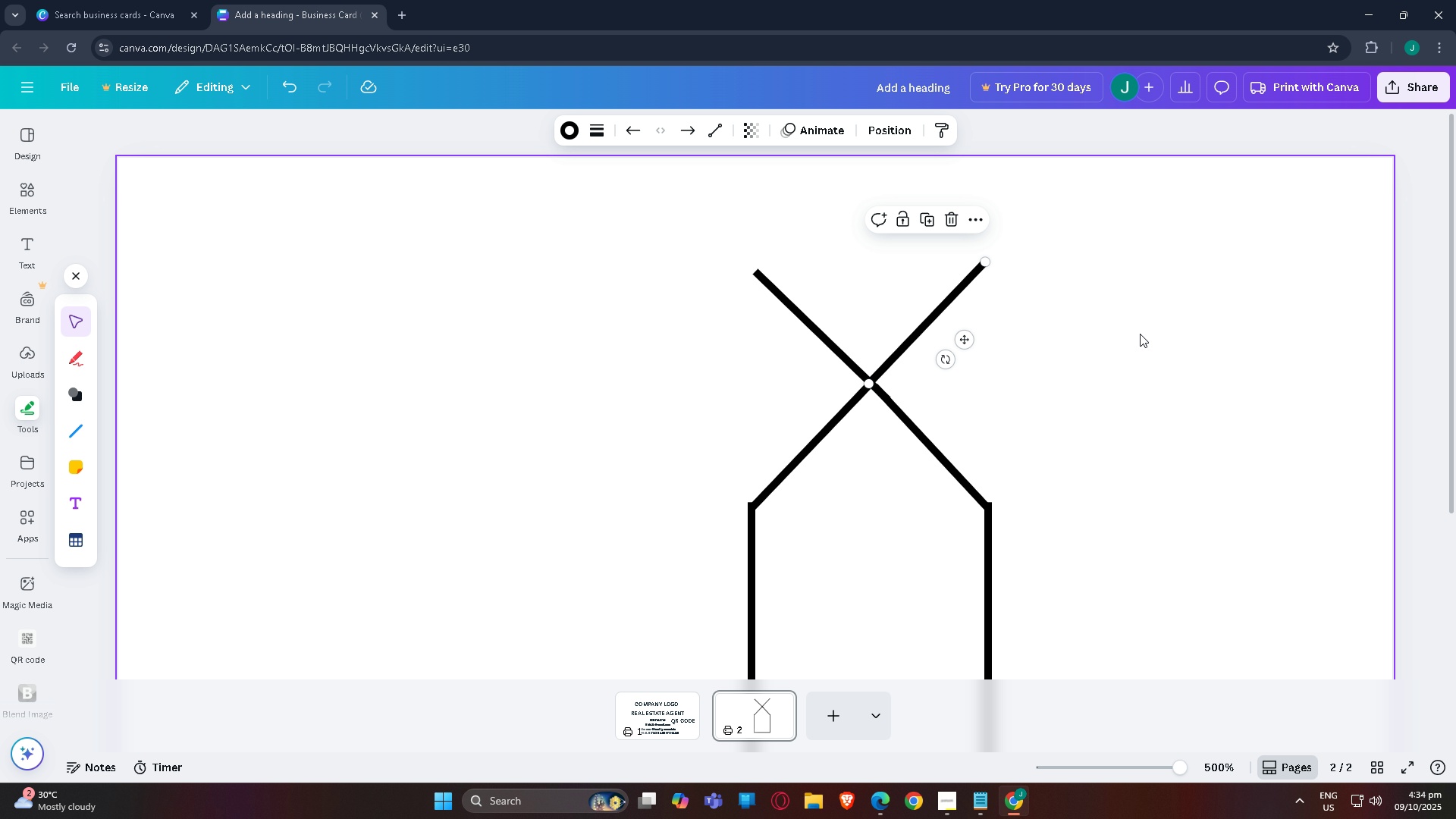 
left_click([1140, 334])
 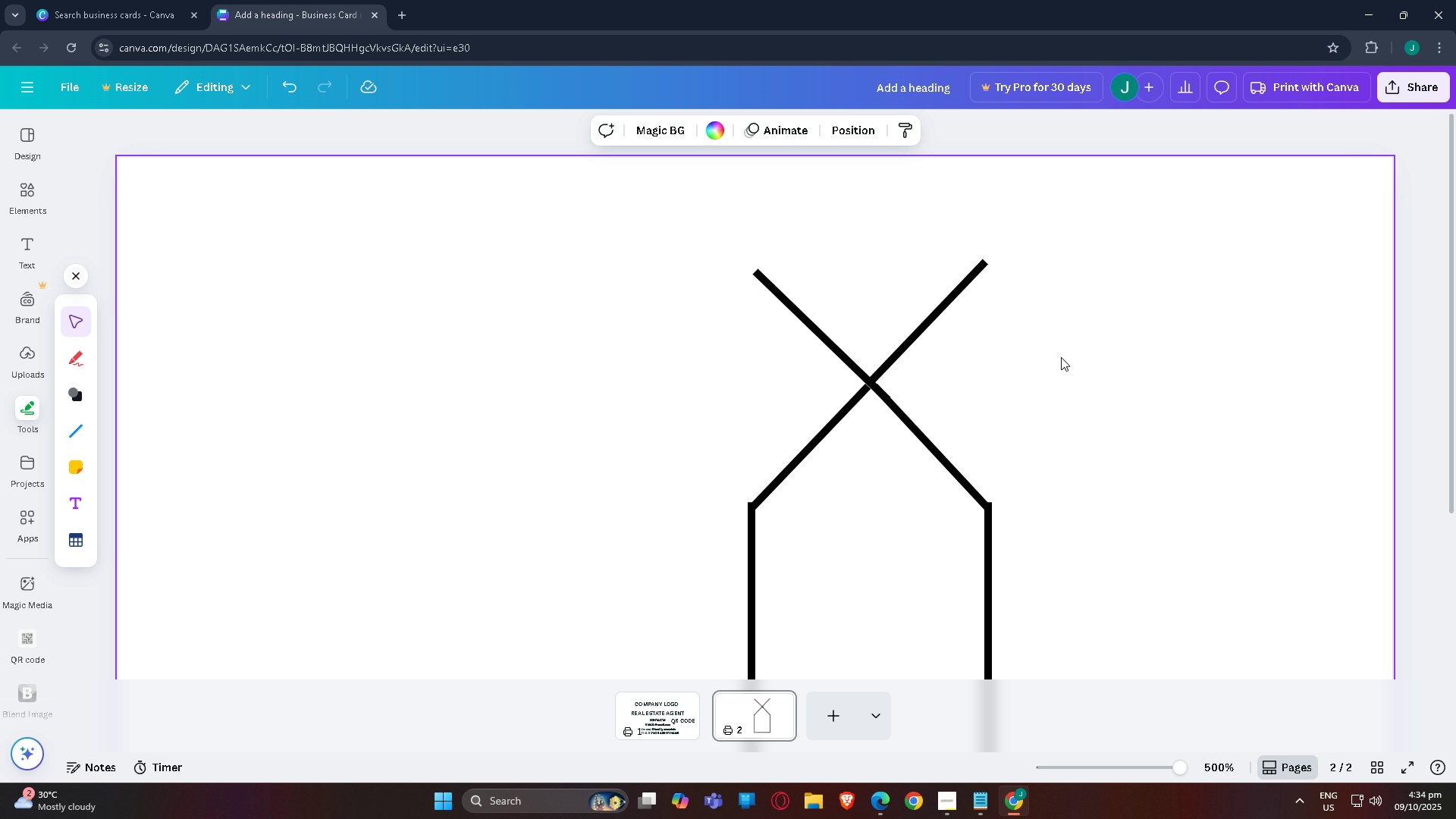 
scroll: coordinate [1006, 478], scroll_direction: none, amount: 0.0
 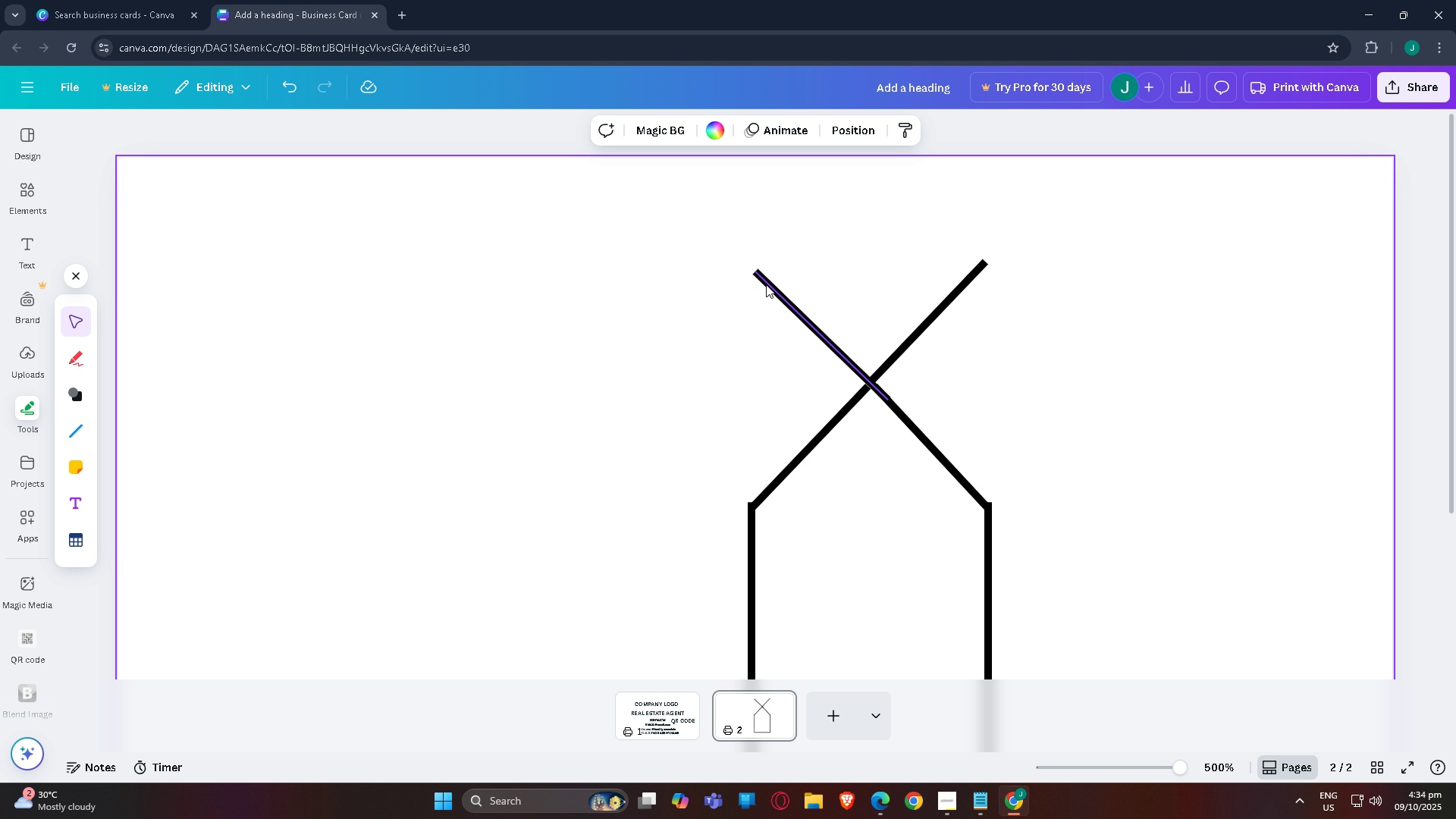 
left_click([766, 284])
 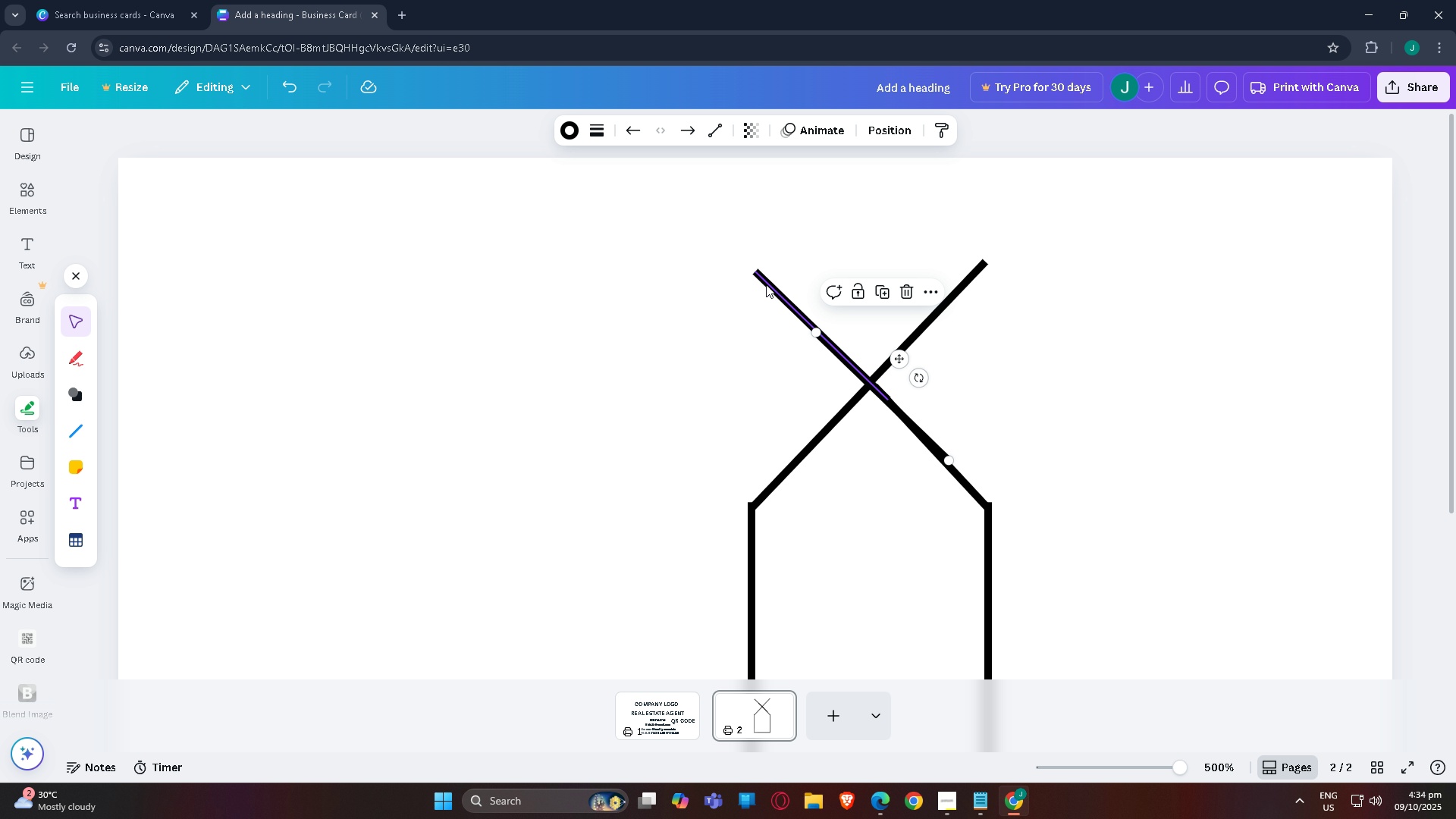 
key(Control+C)
 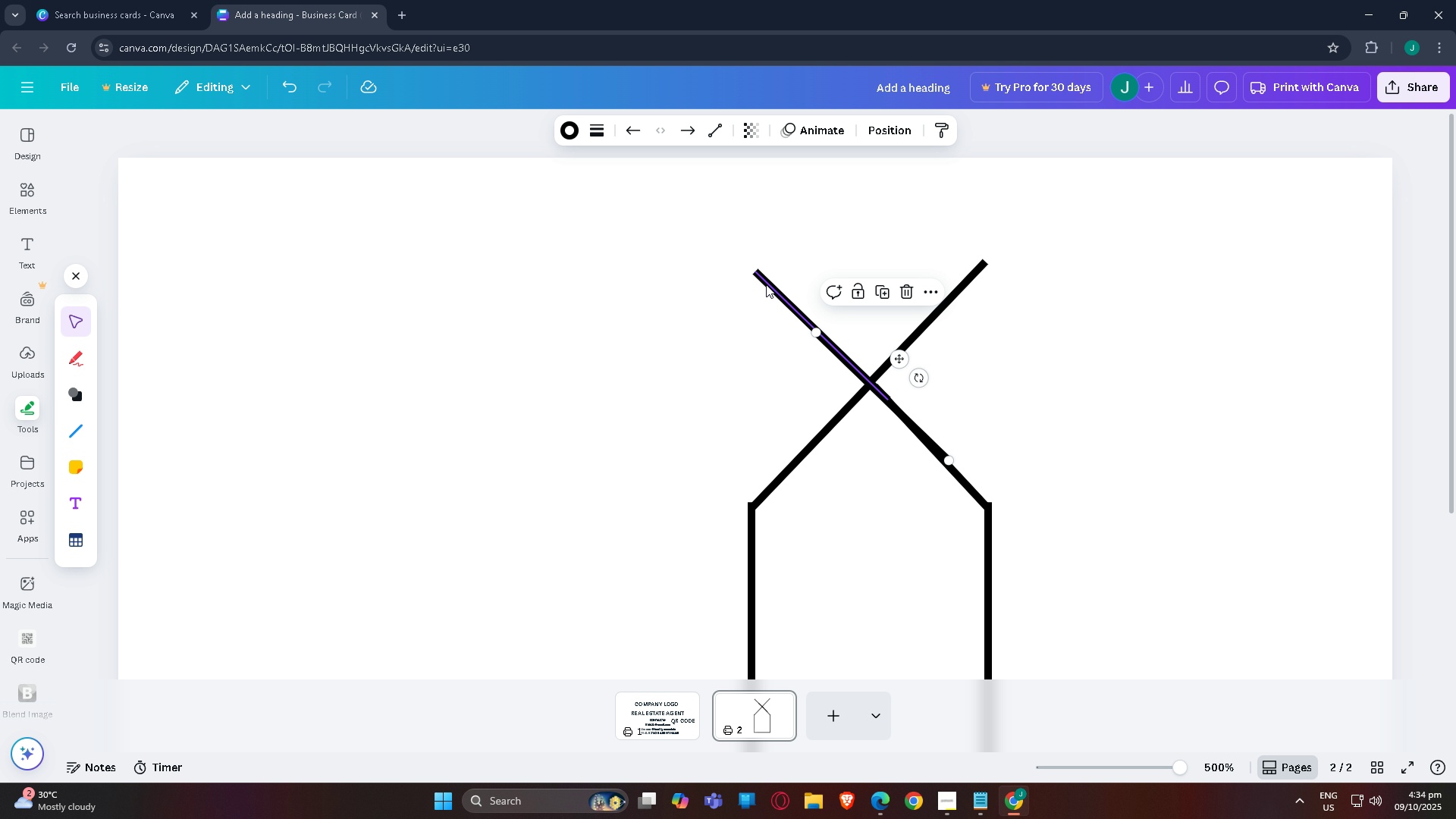 
key(Control+V)
 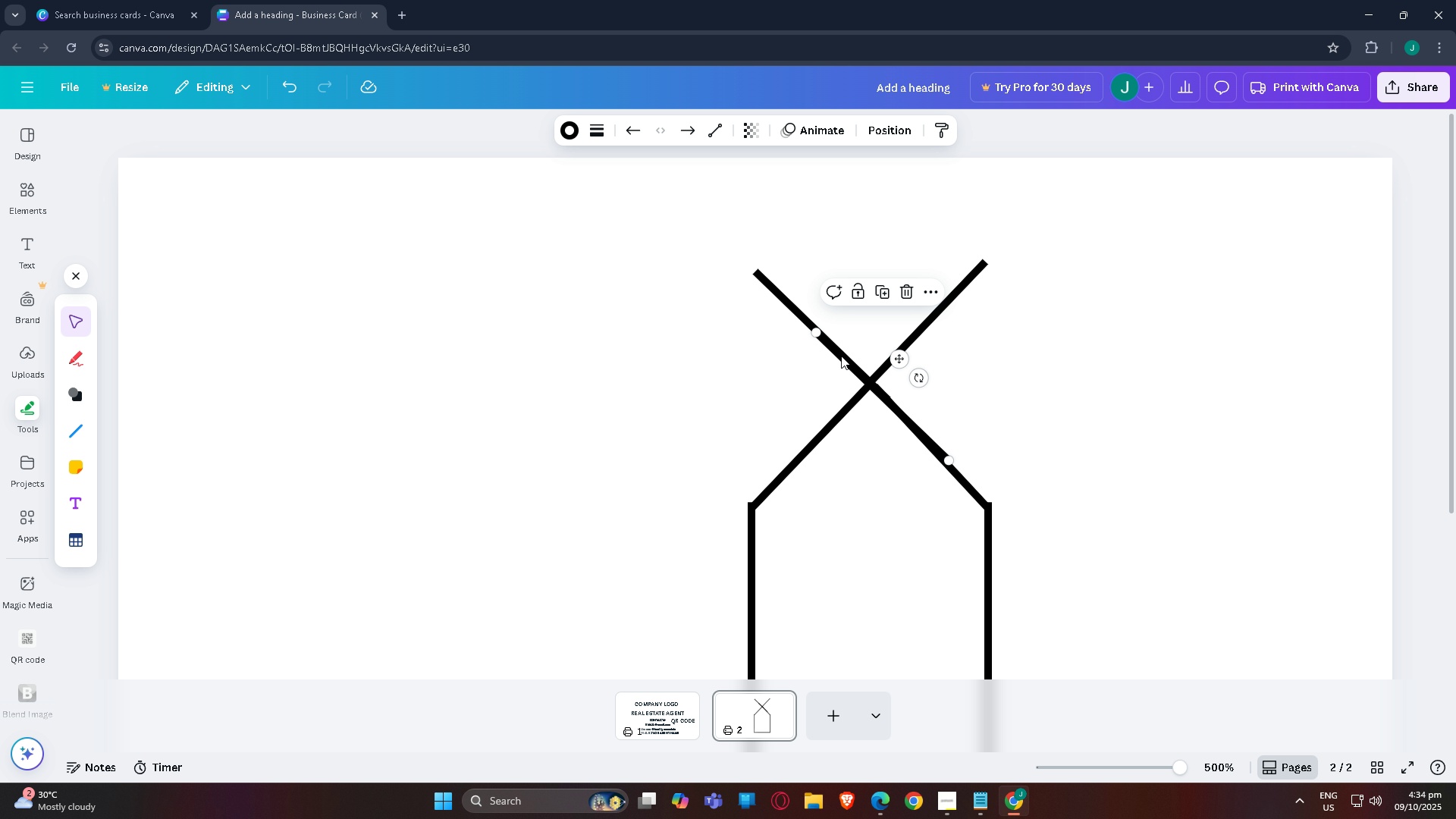 
left_click_drag(start_coordinate=[840, 357], to_coordinate=[652, 174])
 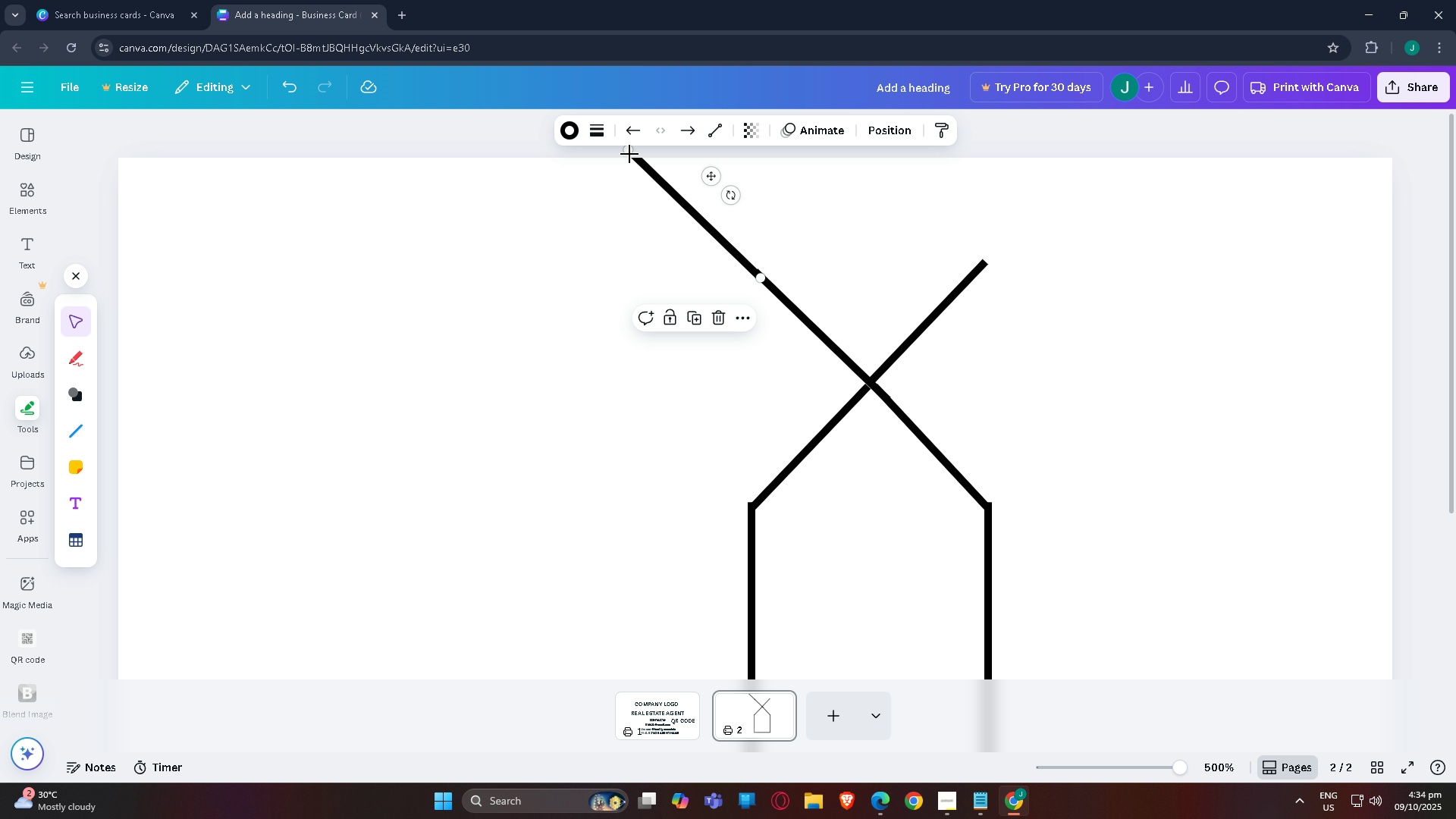 
left_click_drag(start_coordinate=[629, 150], to_coordinate=[663, 405])
 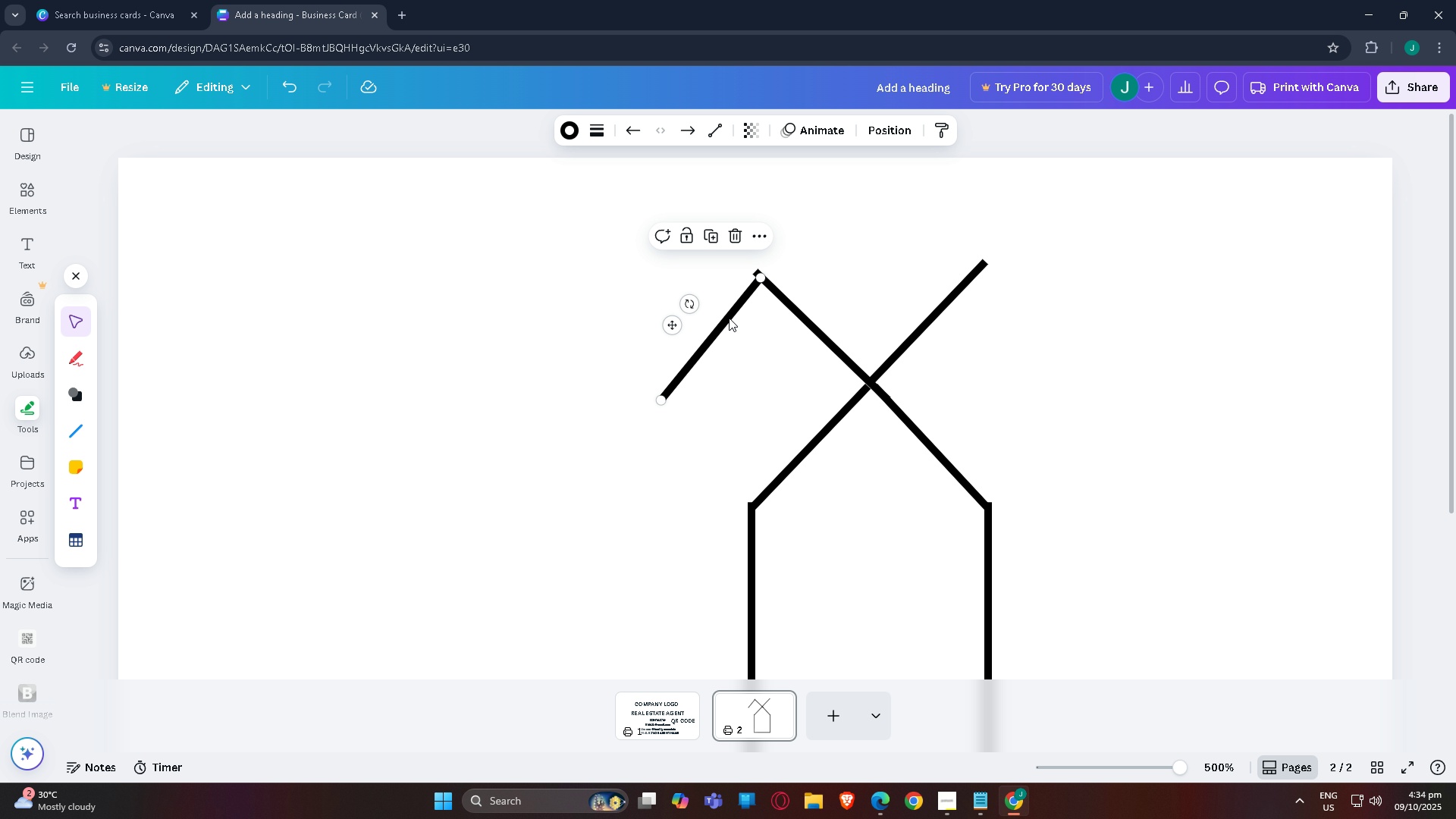 
left_click_drag(start_coordinate=[730, 318], to_coordinate=[728, 312])
 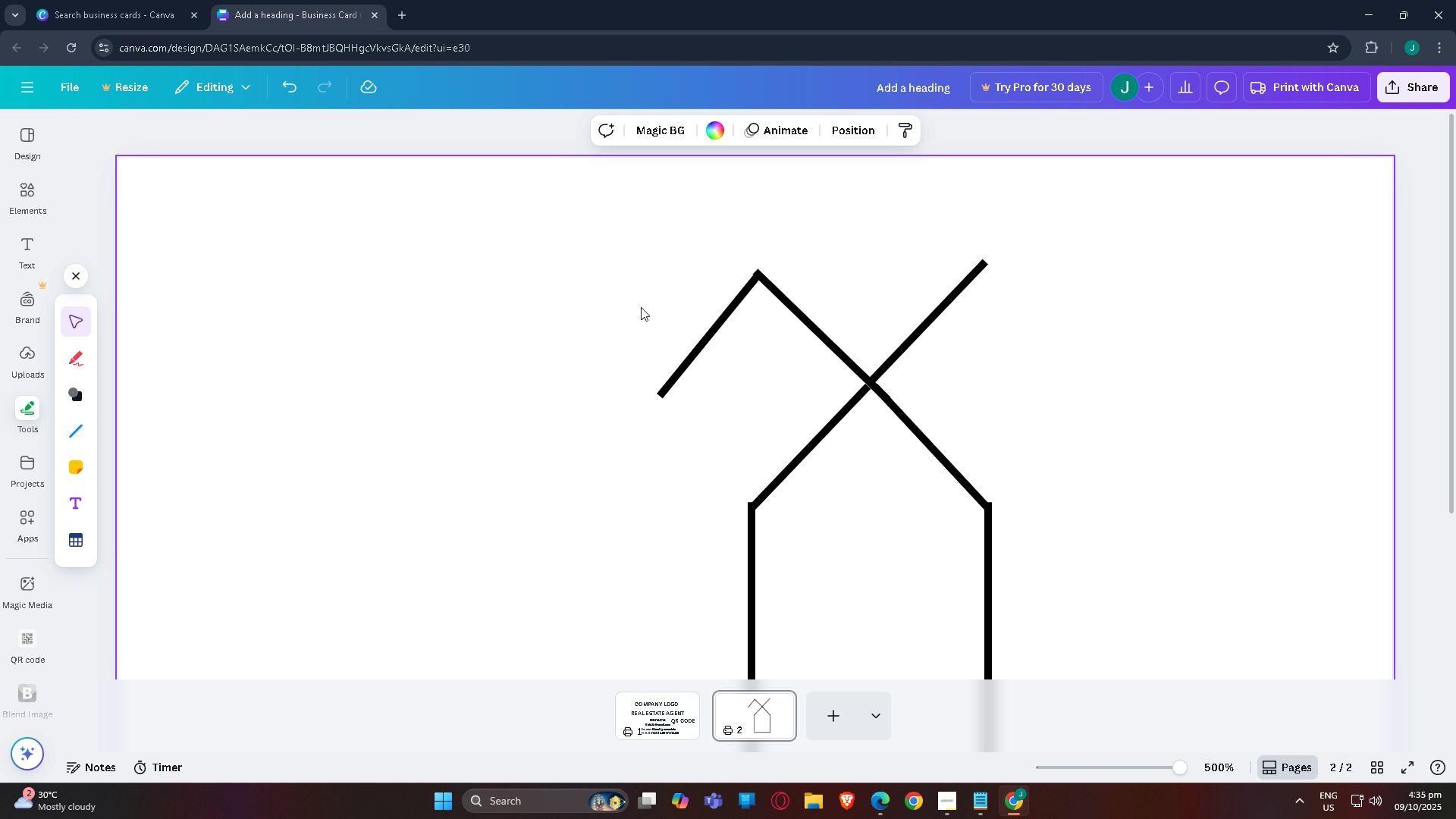 
left_click([641, 307])
 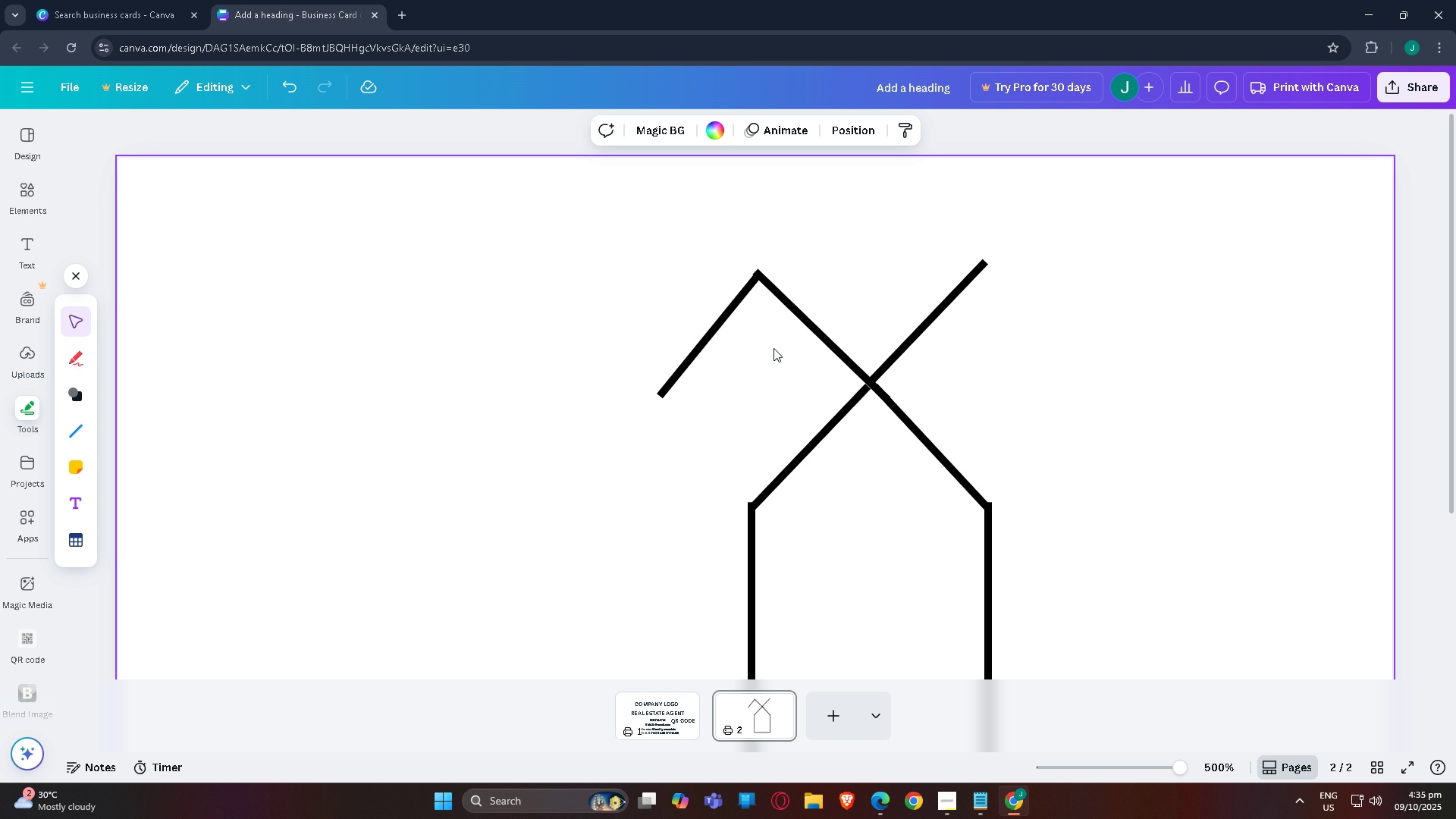 
left_click([686, 353])
 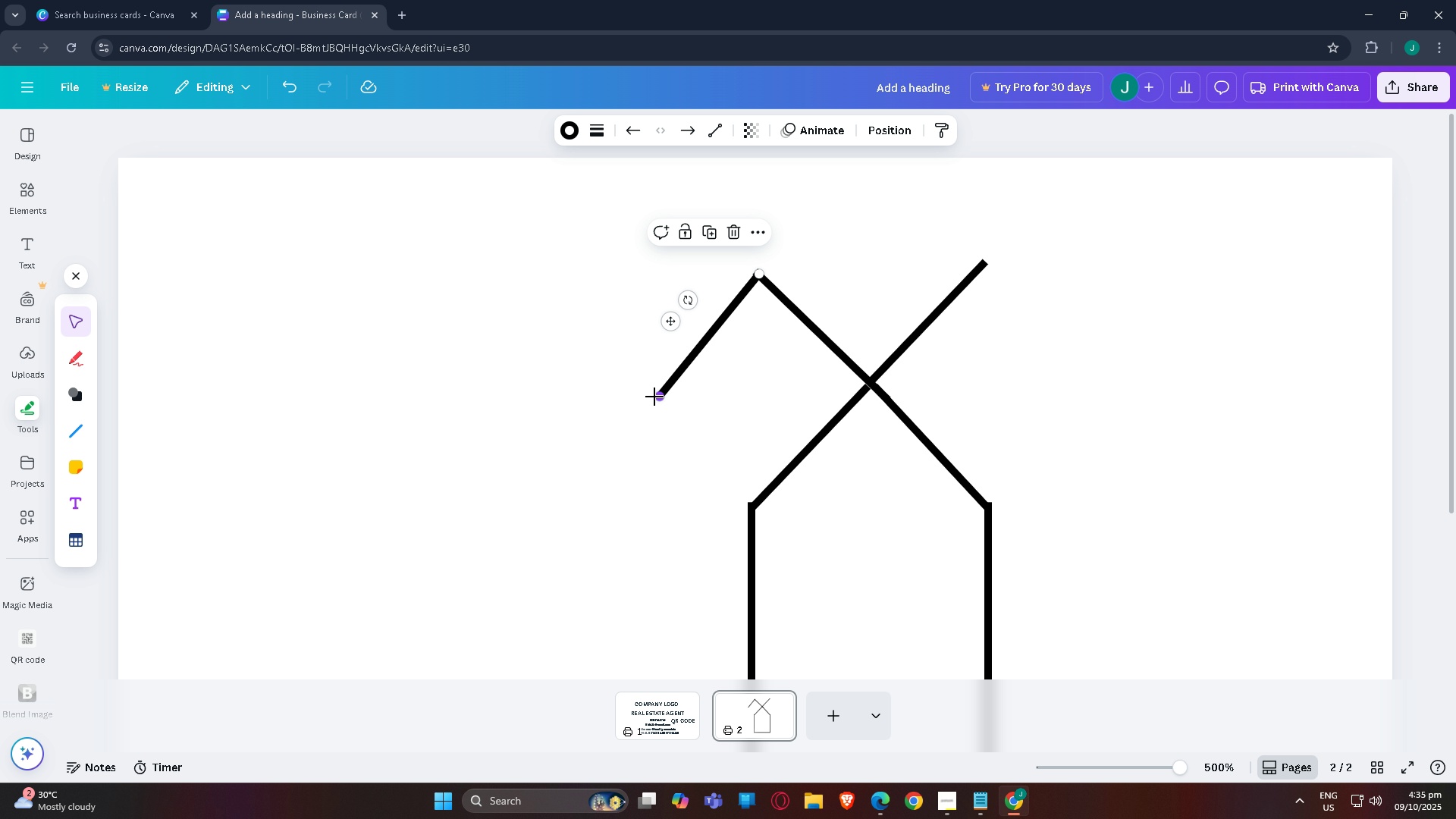 
left_click_drag(start_coordinate=[655, 396], to_coordinate=[603, 438])
 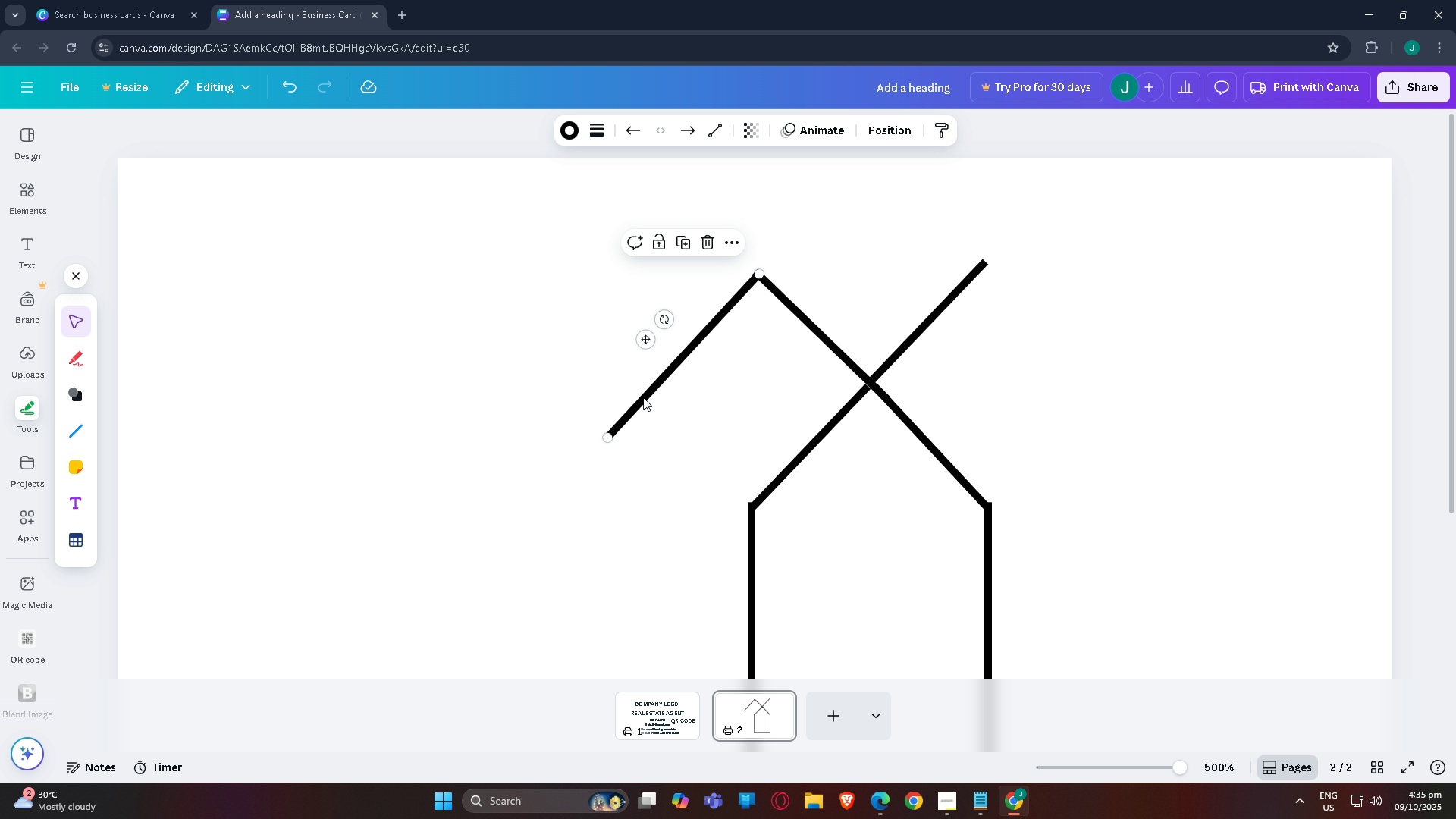 
left_click([642, 397])
 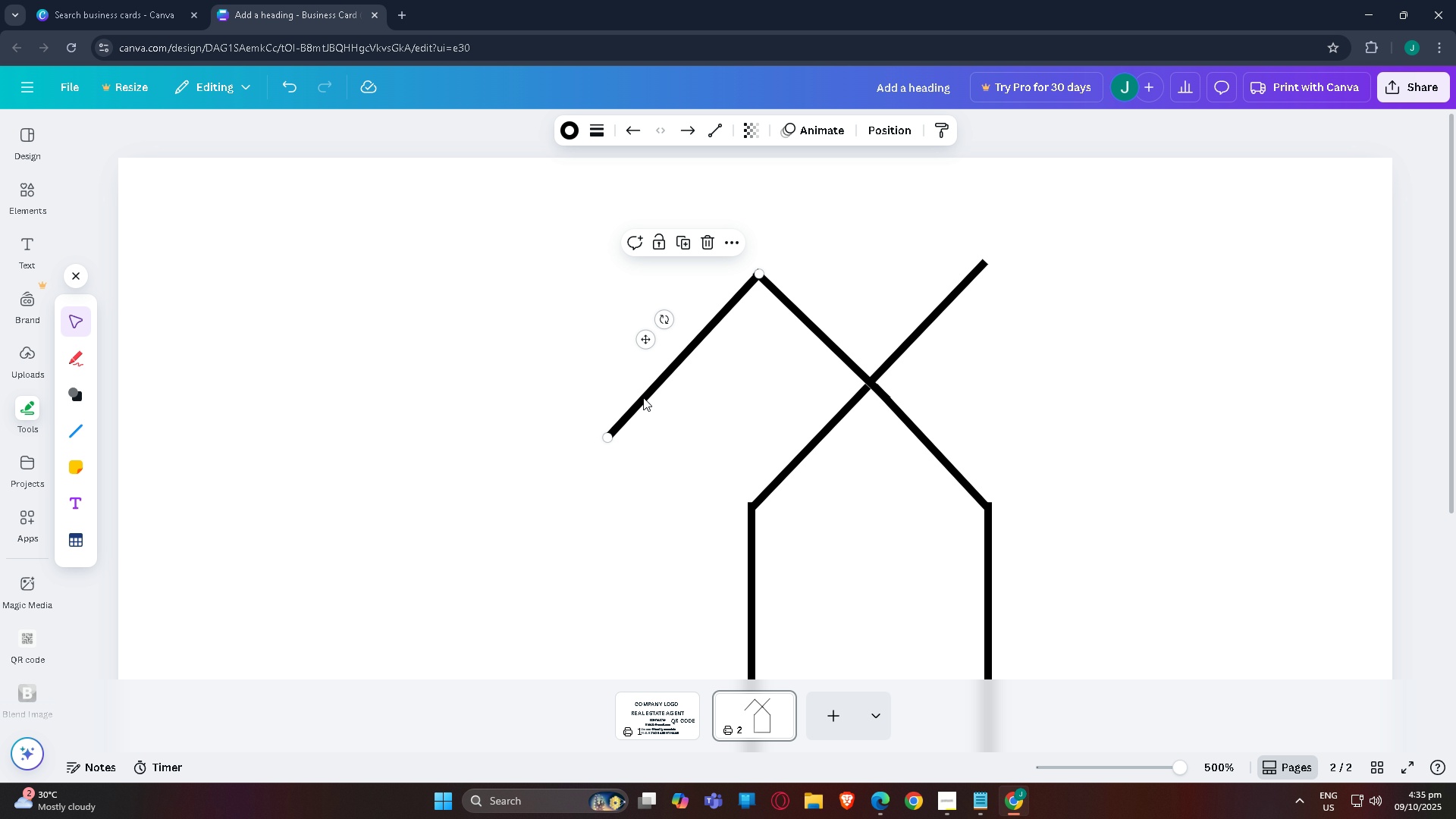 
key(Control+C)
 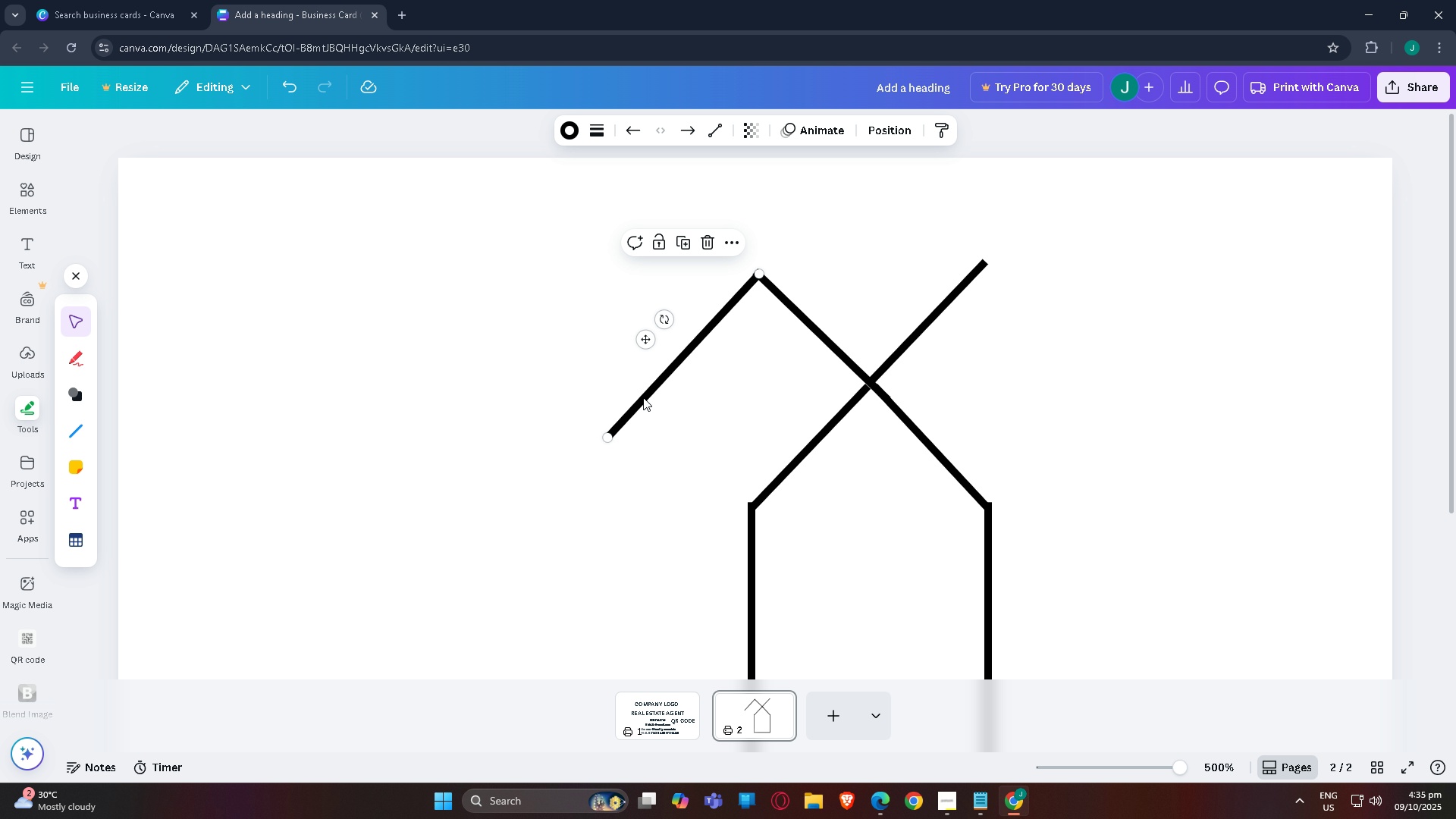 
key(Control+V)
 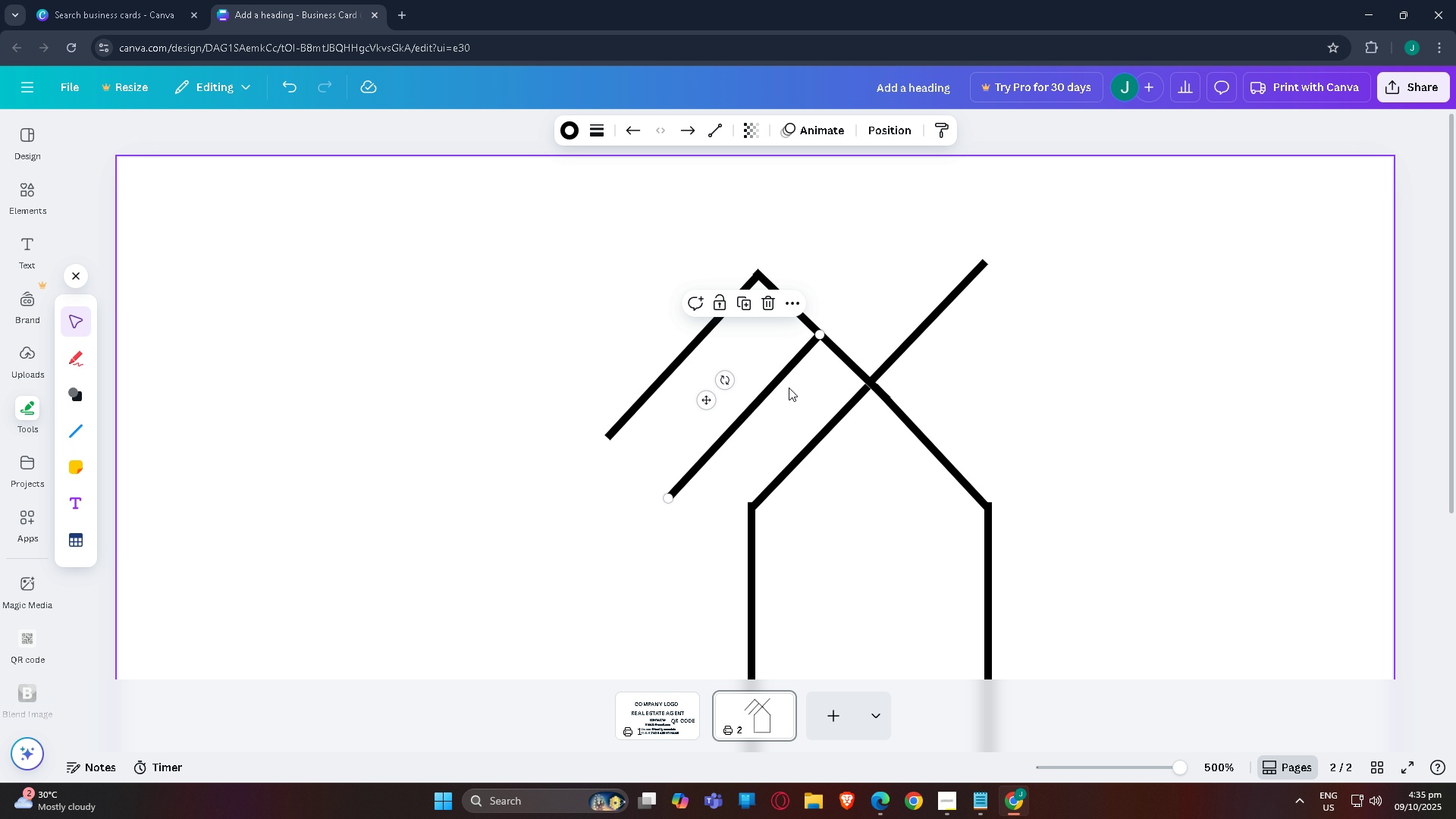 
left_click_drag(start_coordinate=[770, 387], to_coordinate=[1037, 312])
 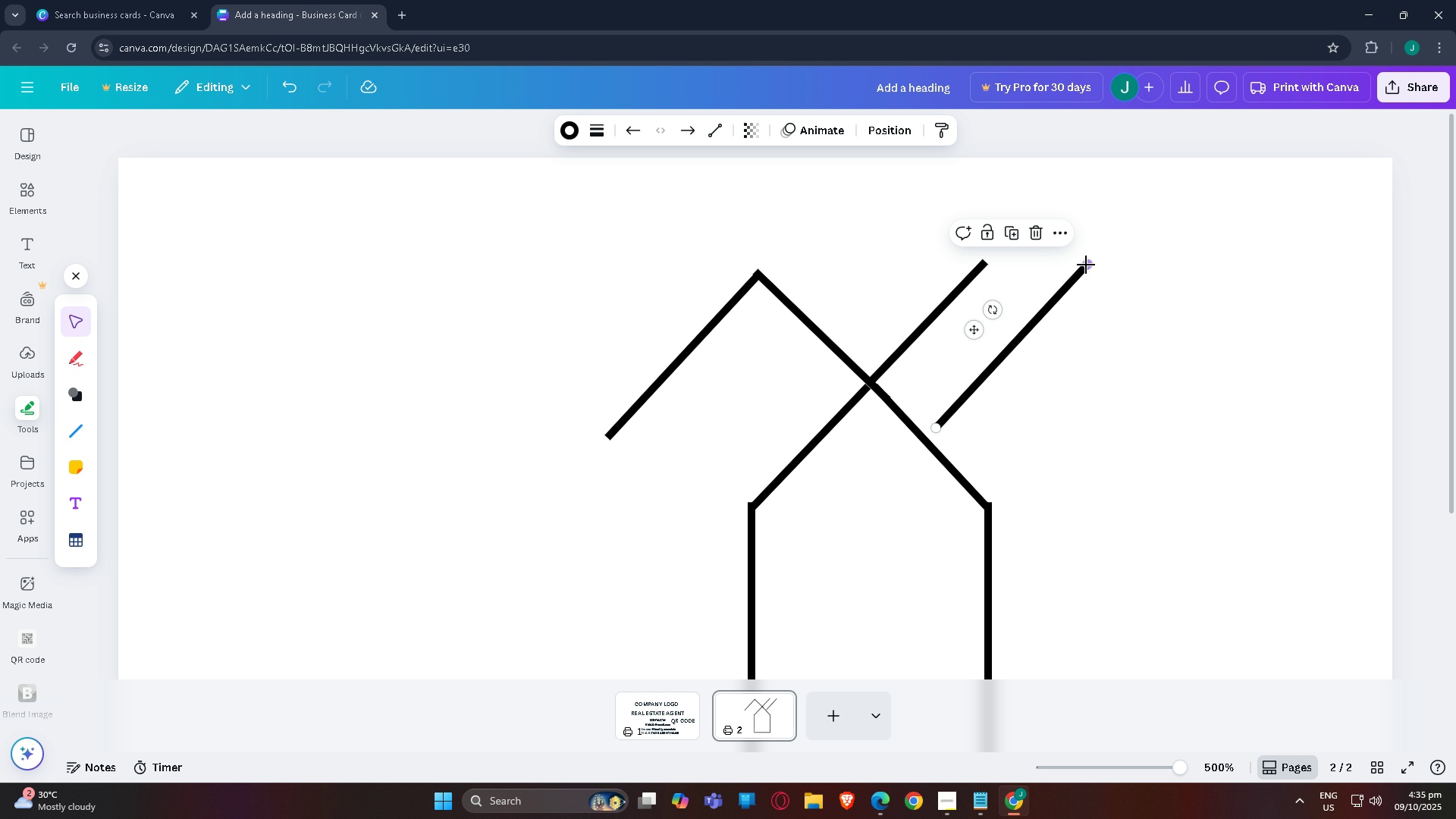 
left_click_drag(start_coordinate=[1084, 265], to_coordinate=[975, 265])
 